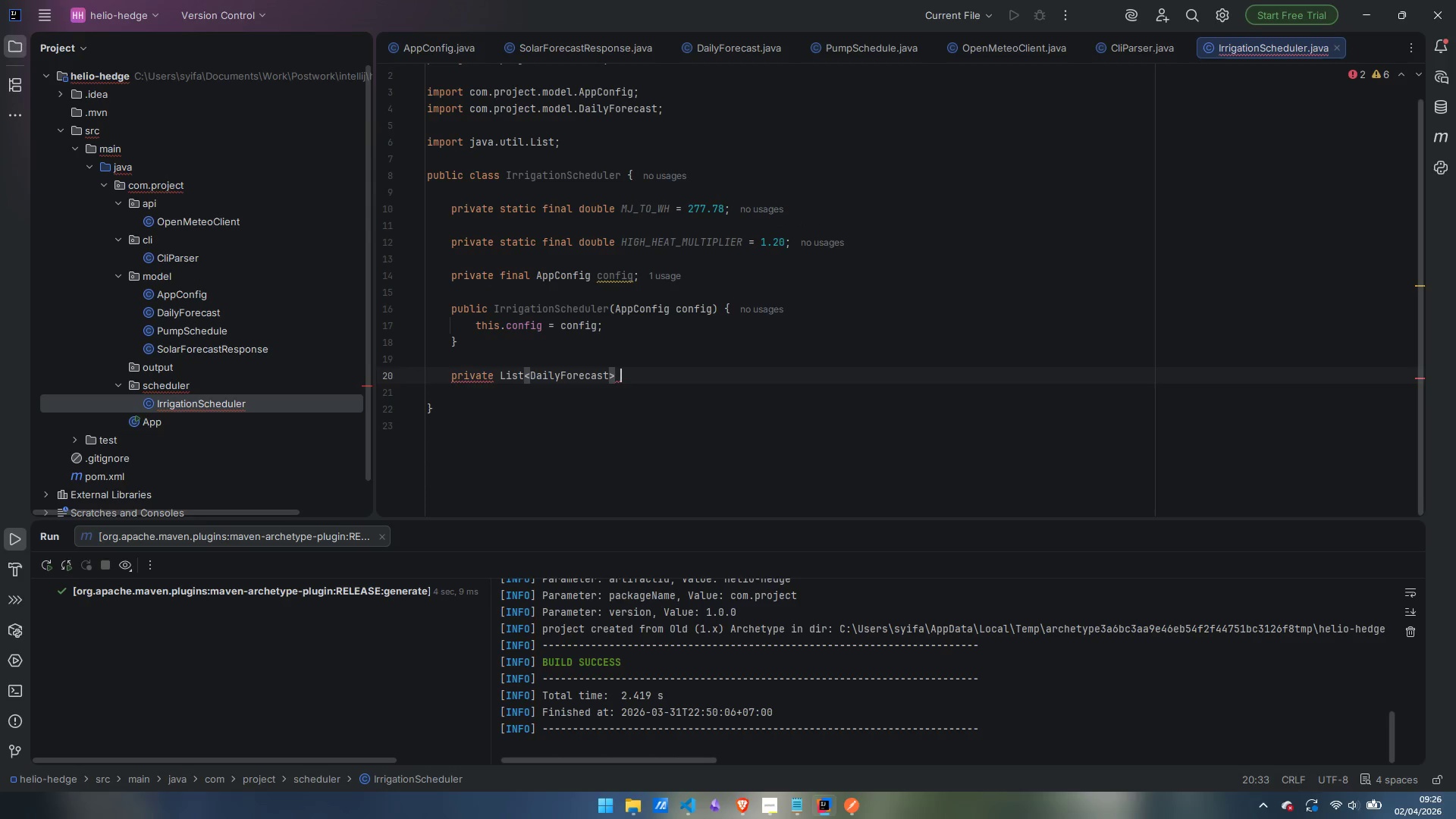 
type(buildDailyForecasts()
 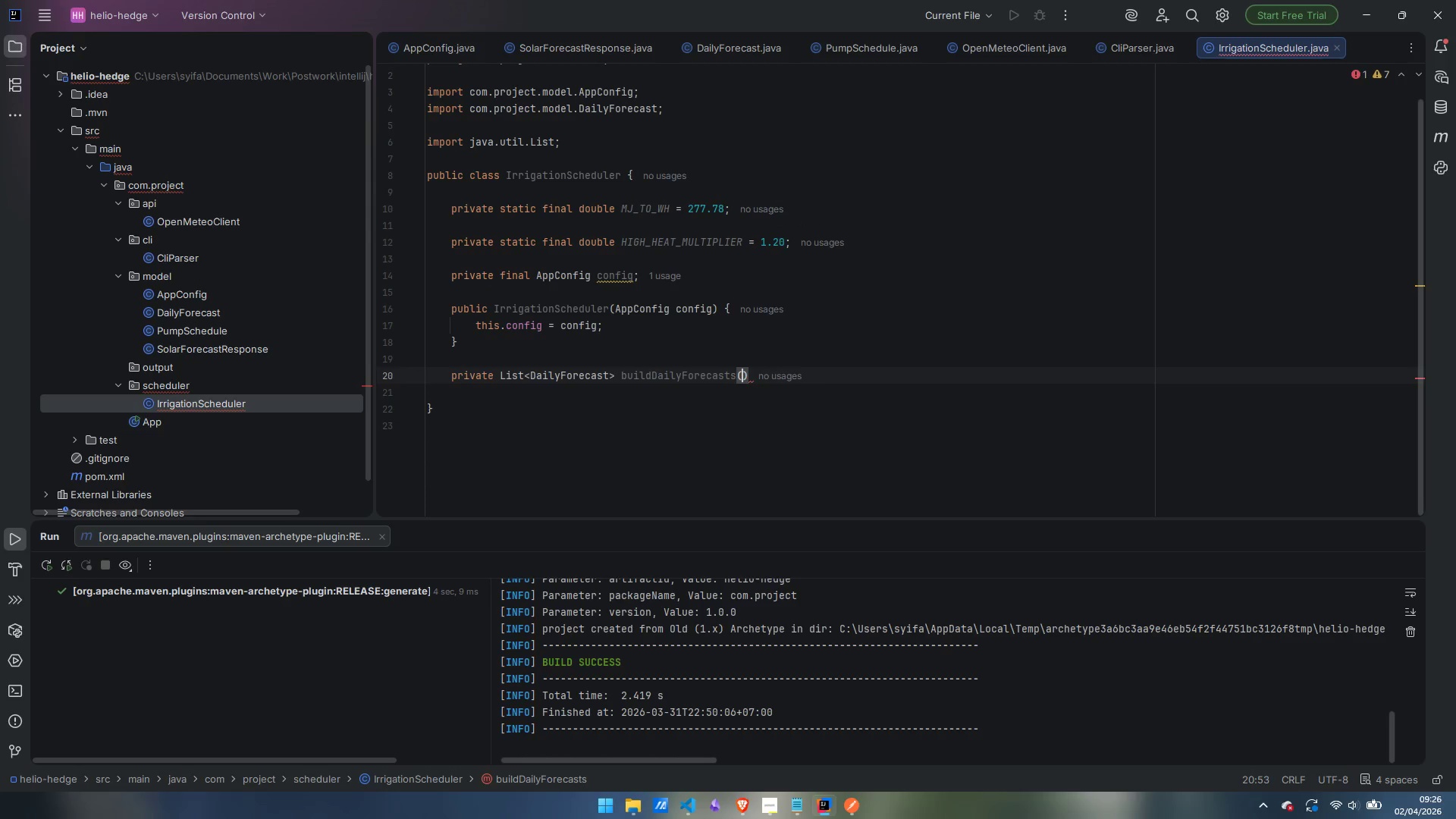 
wait(11.84)
 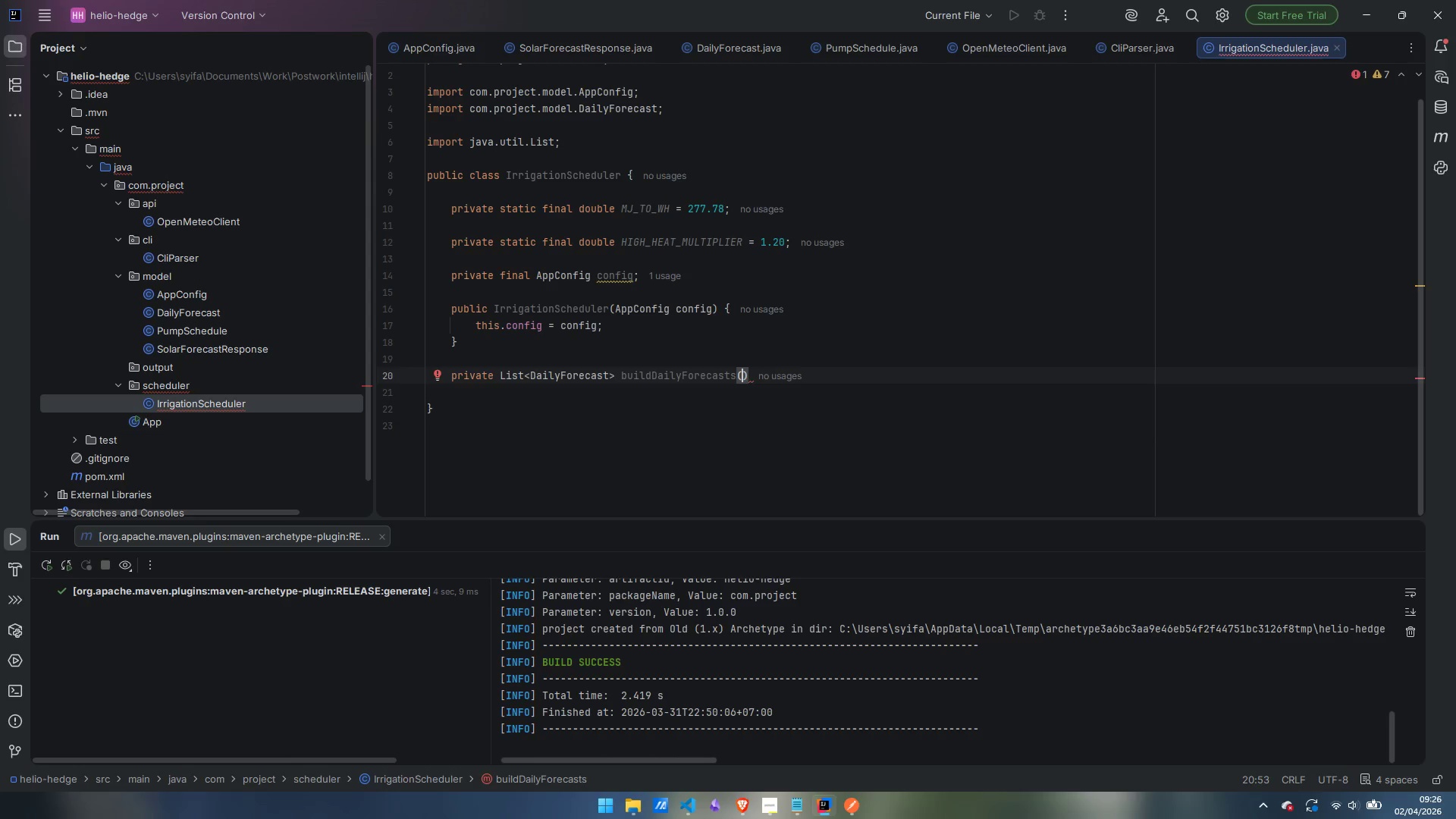 
type(SolarForecastRespionse)
key(Backspace)
key(Backspace)
key(Backspace)
key(Backspace)
type(nse)
 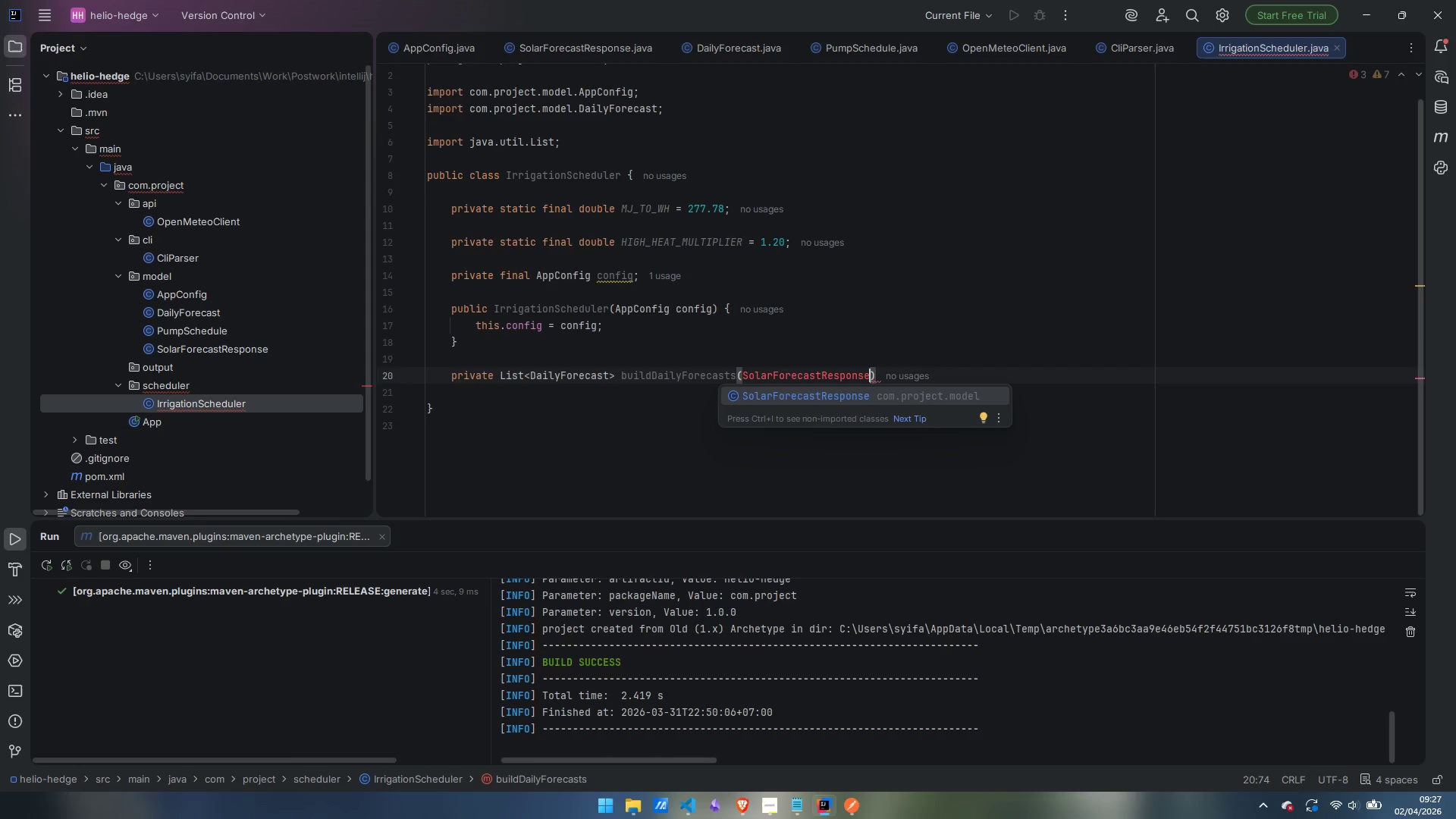 
key(Enter)
 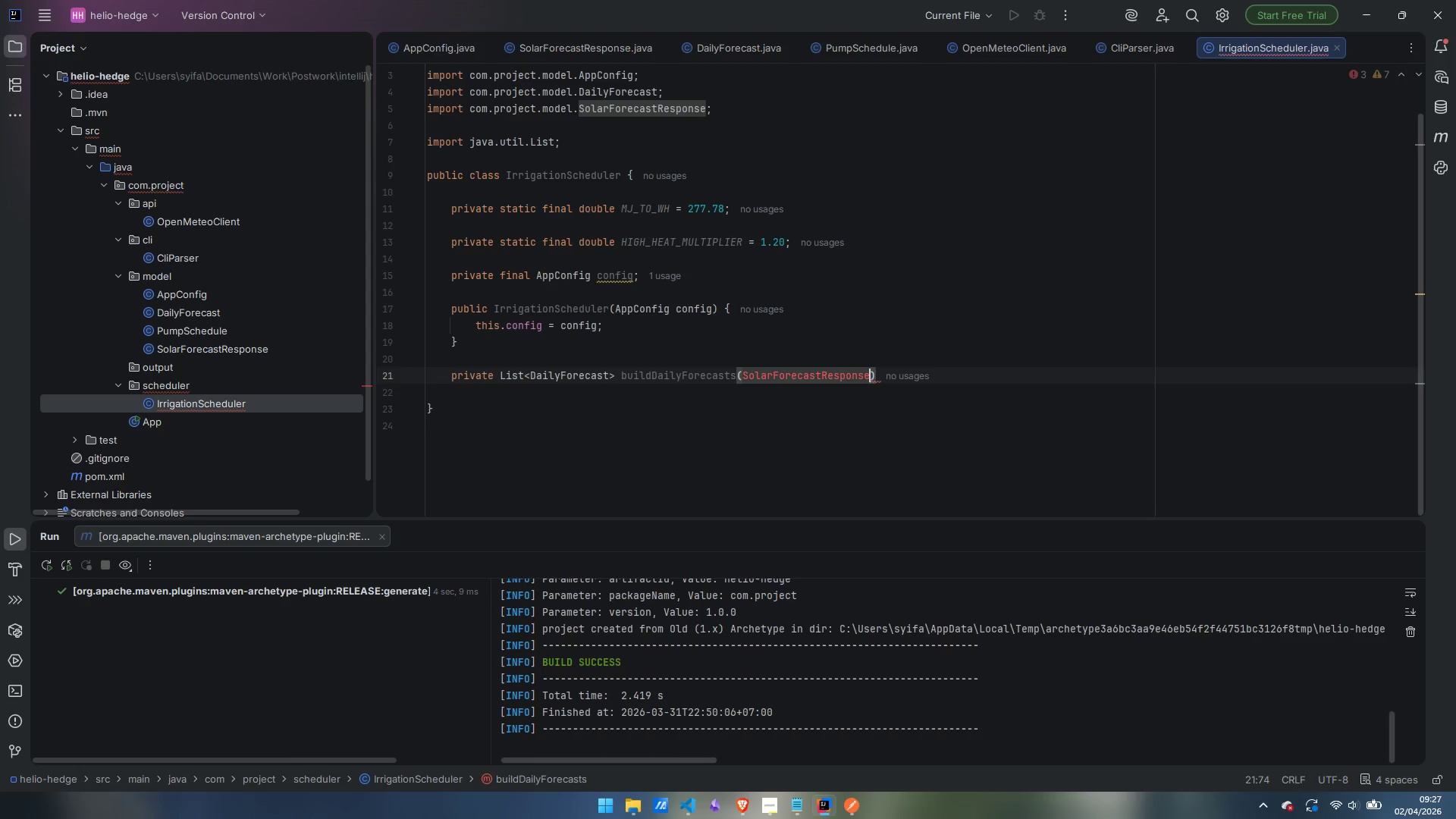 
type( forecast)
 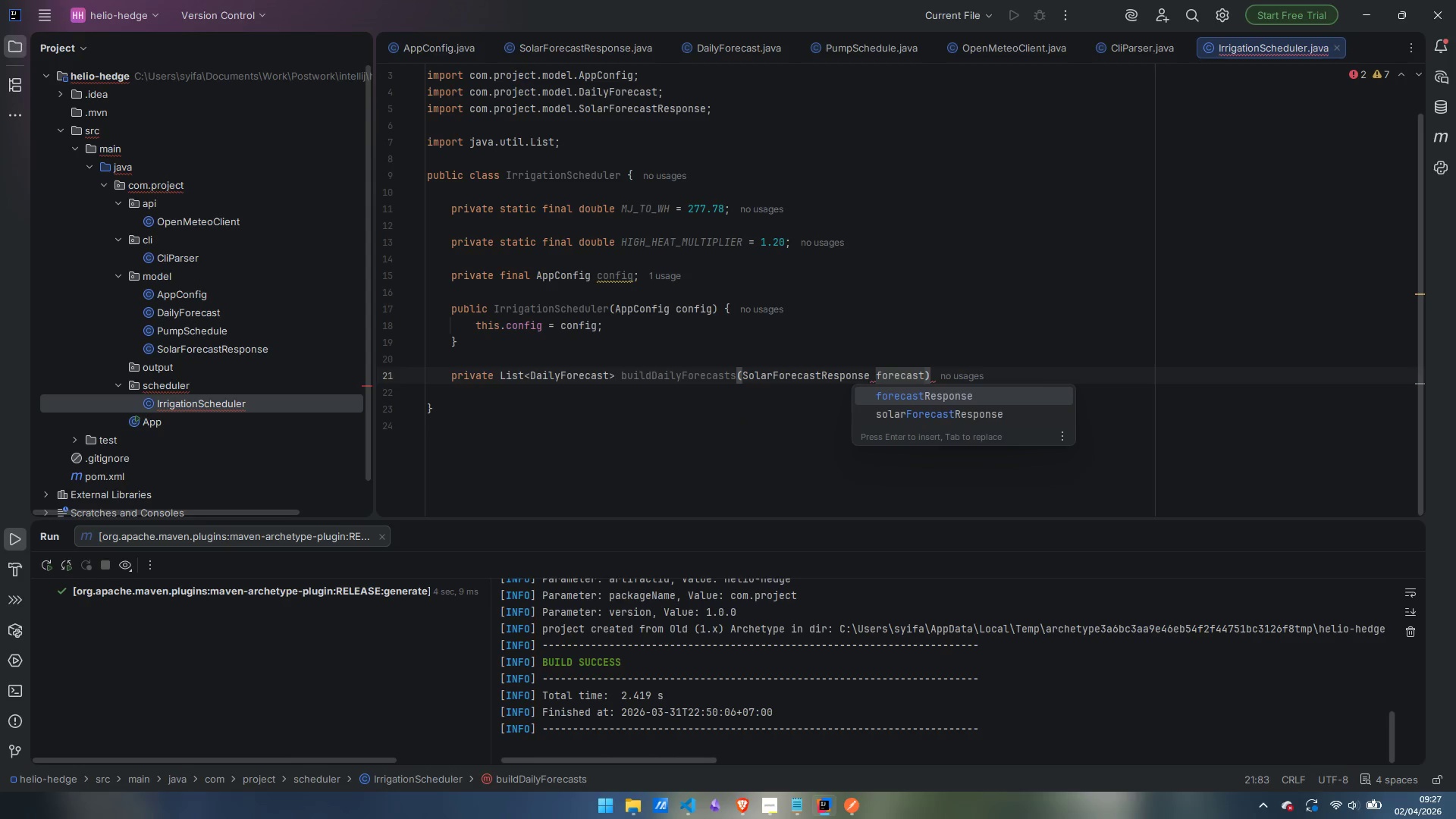 
key(ArrowRight)
 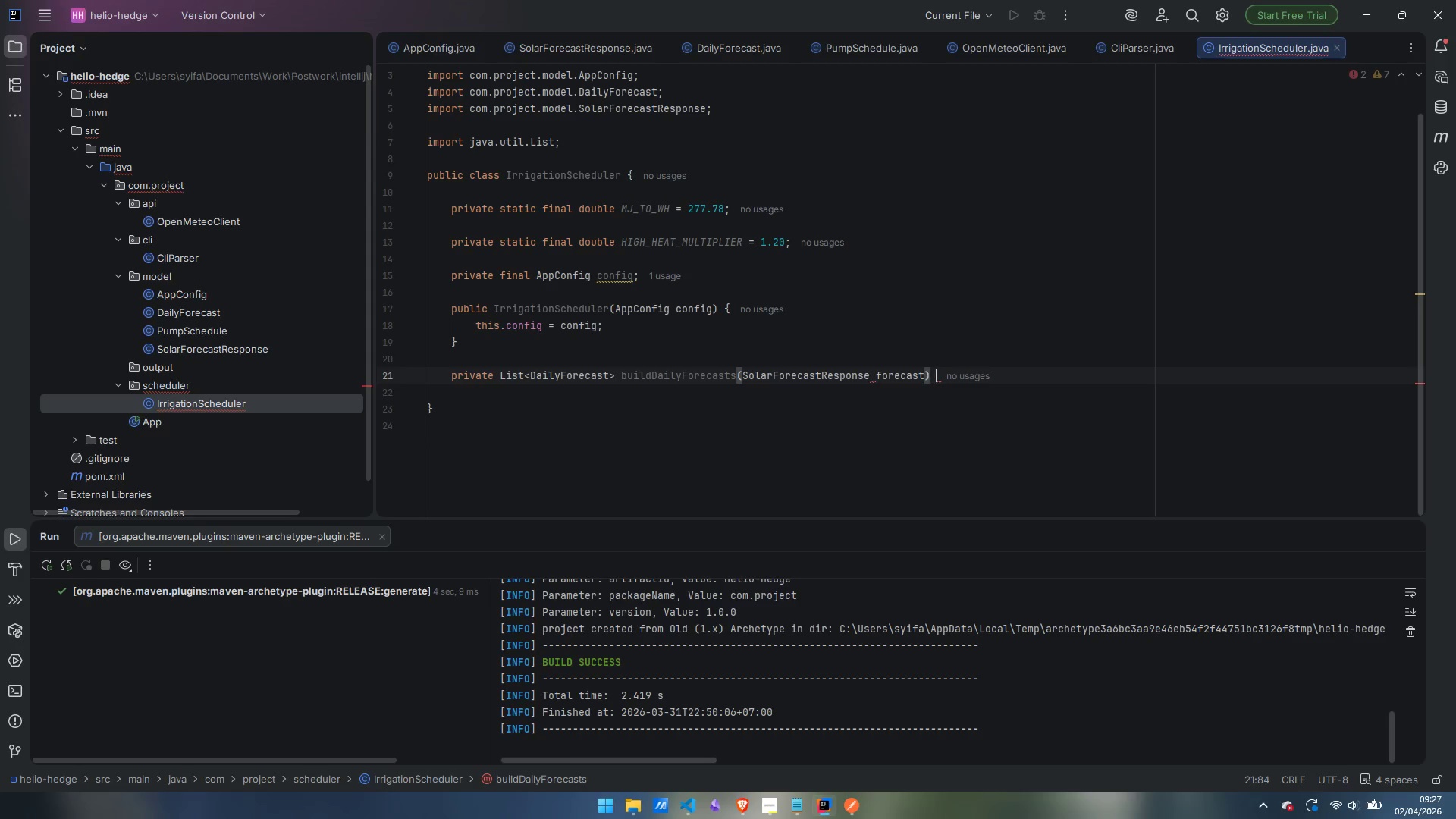 
key(Space)
 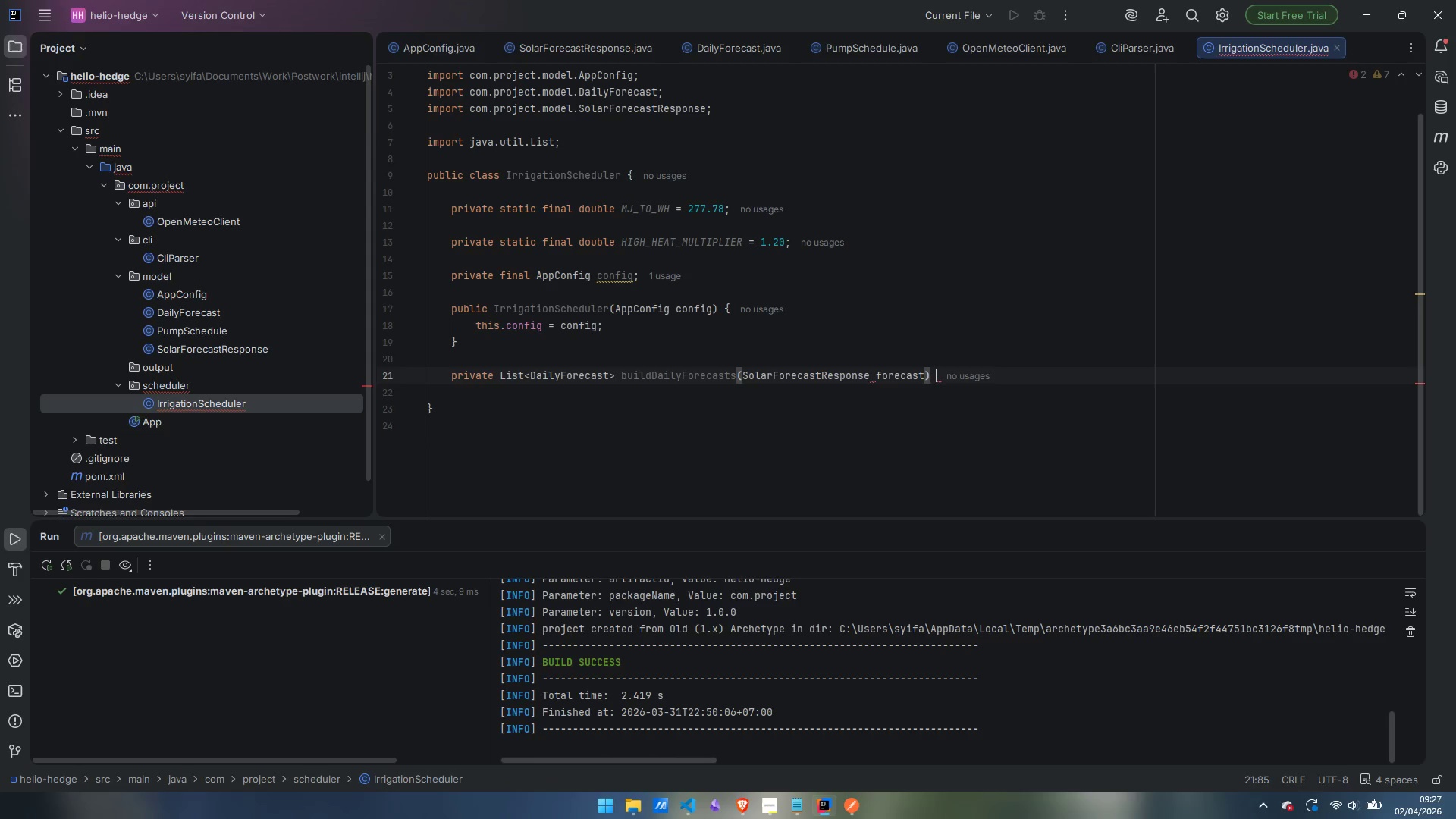 
key(Shift+ShiftLeft)
 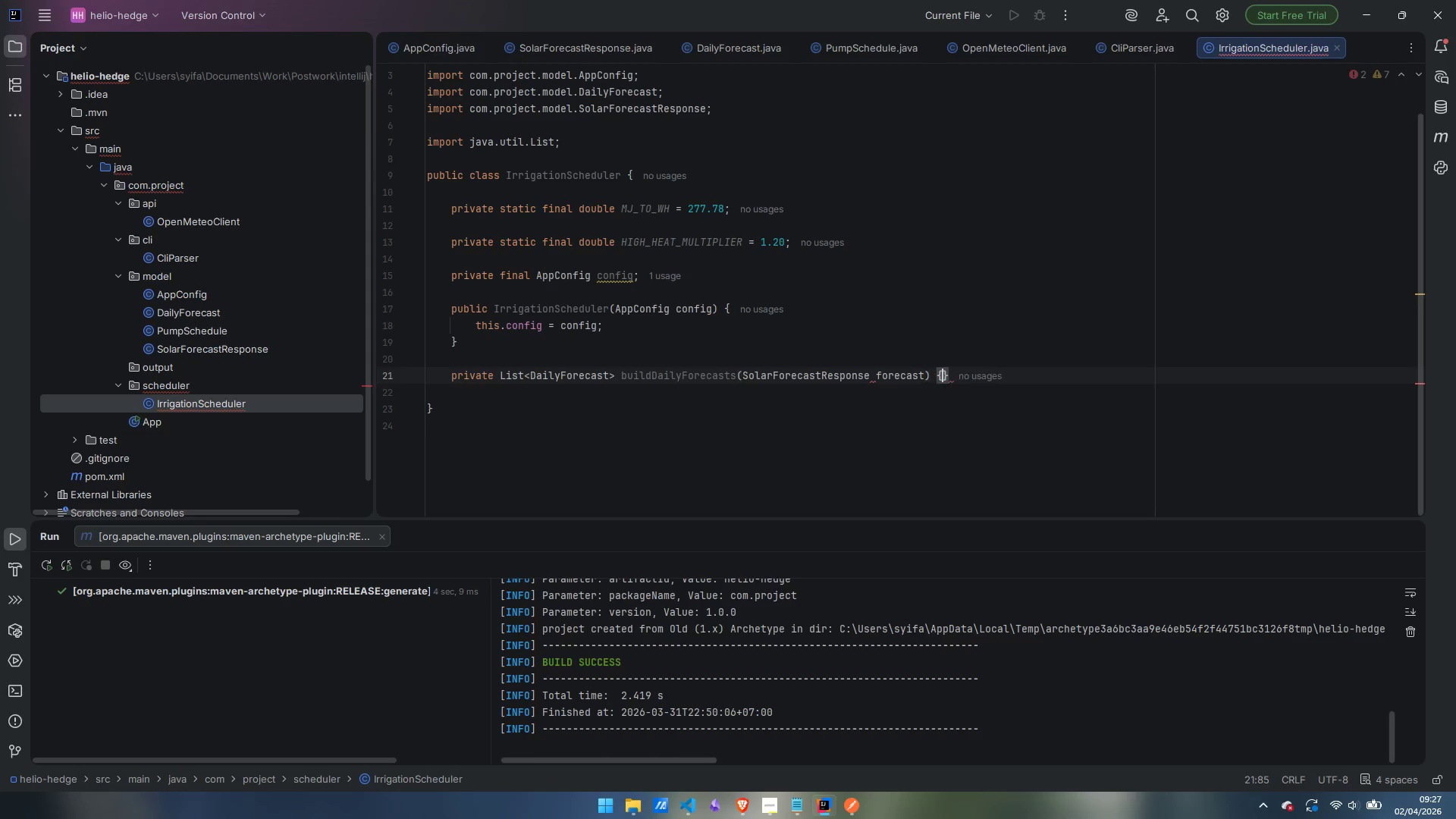 
key(Shift+BracketLeft)
 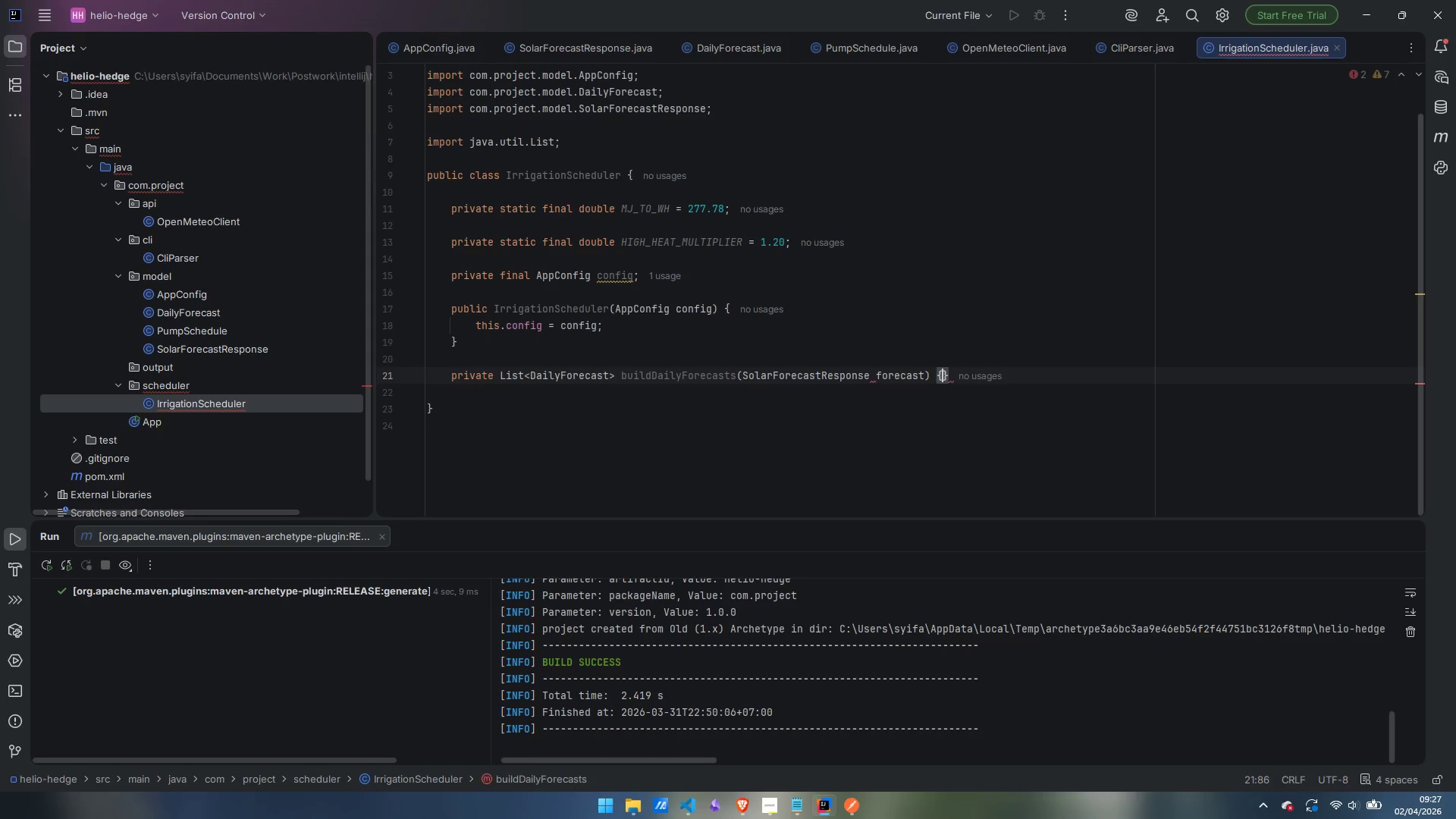 
key(Enter)
 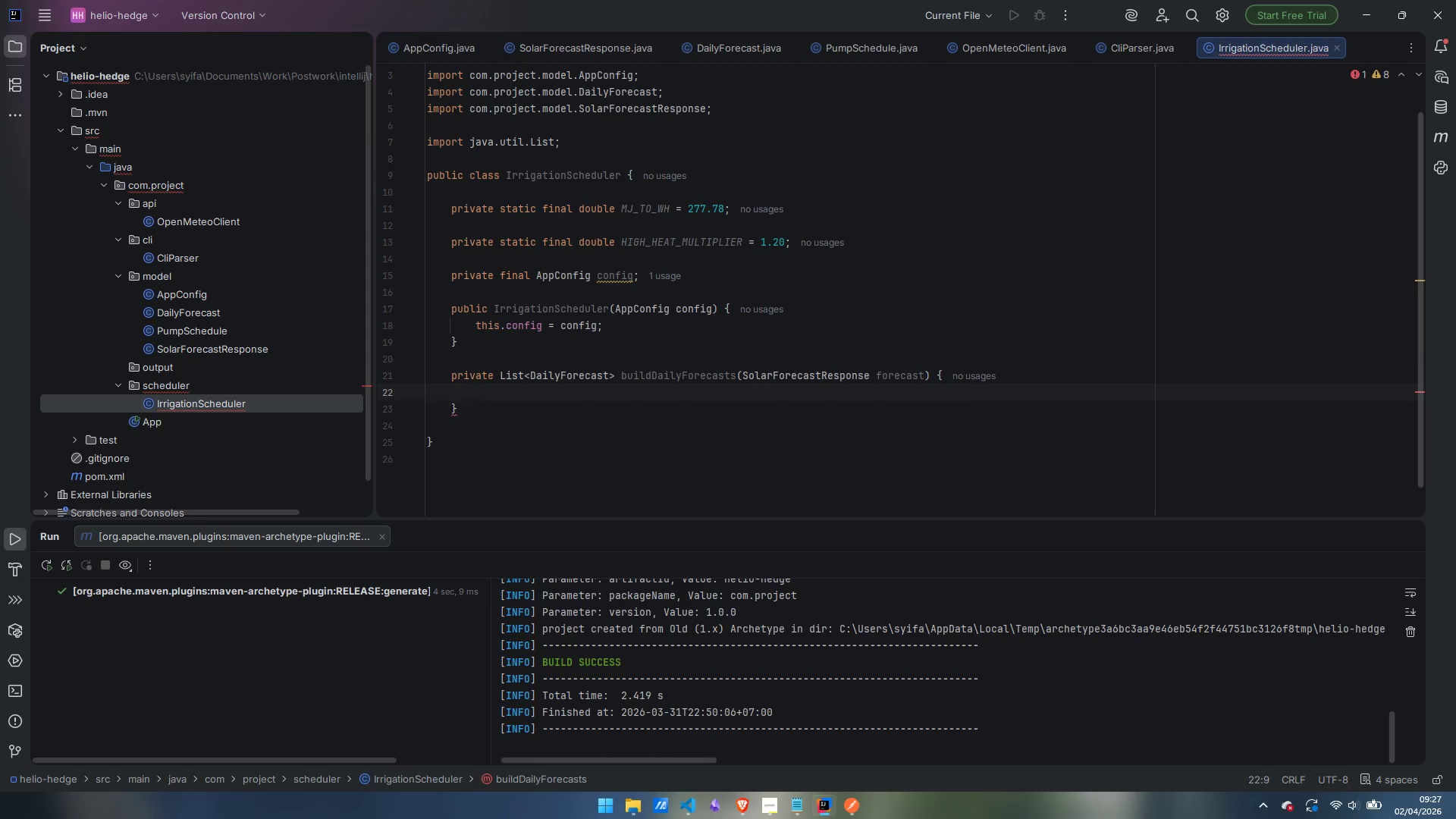 
type(SolarForecastResponse.Daily daily = forecast.getDaily();)
 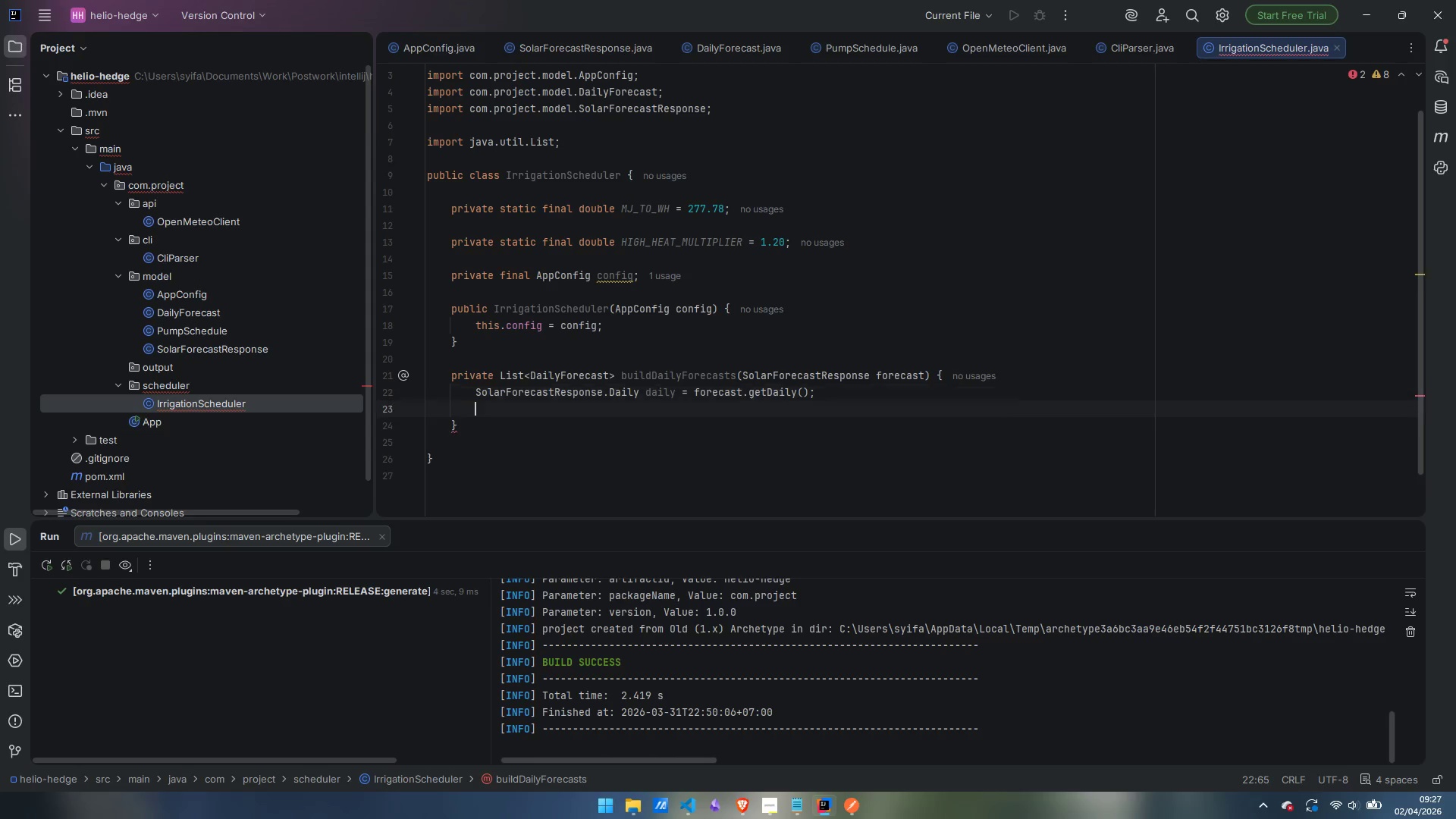 
 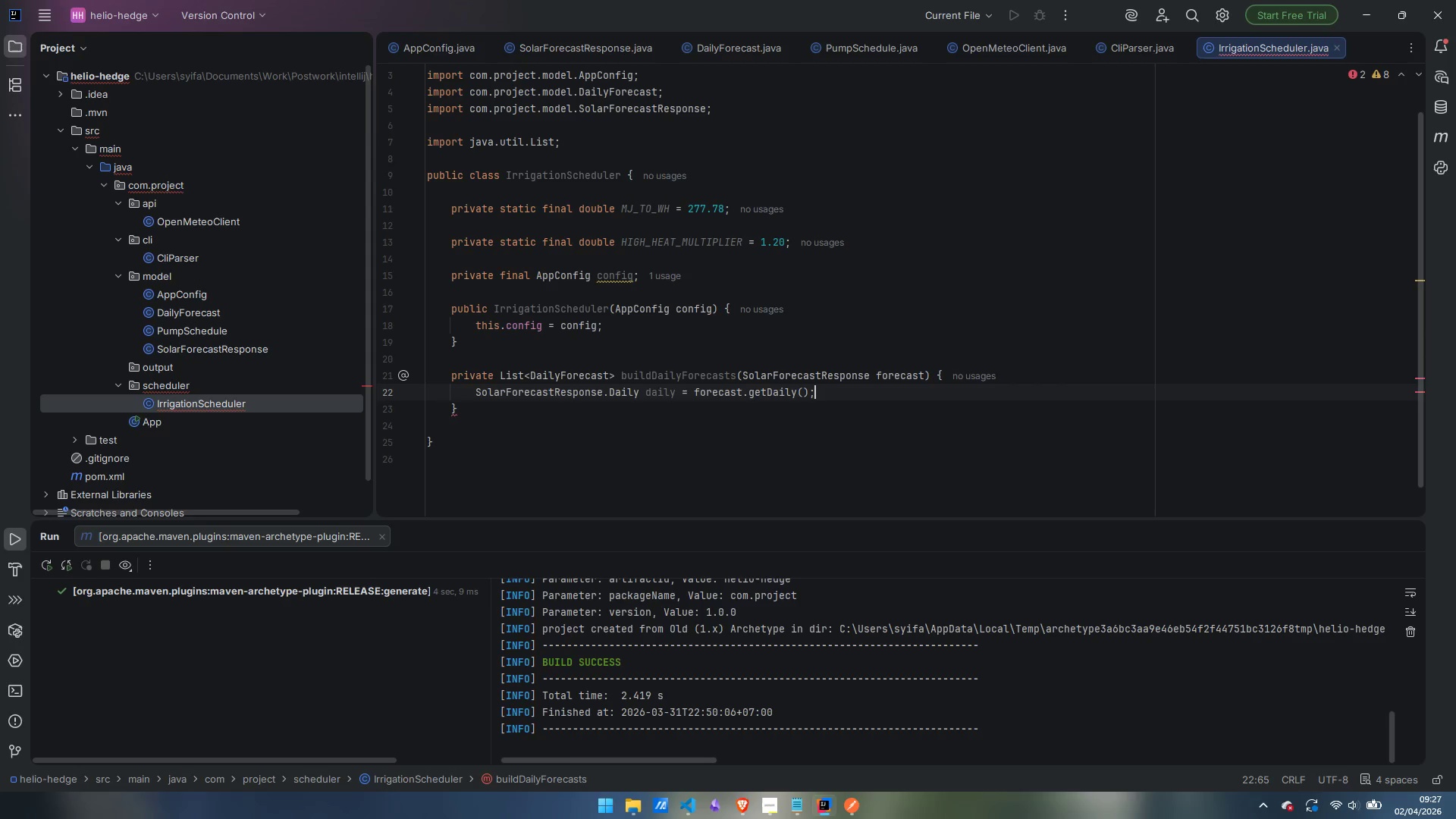 
key(Enter)
 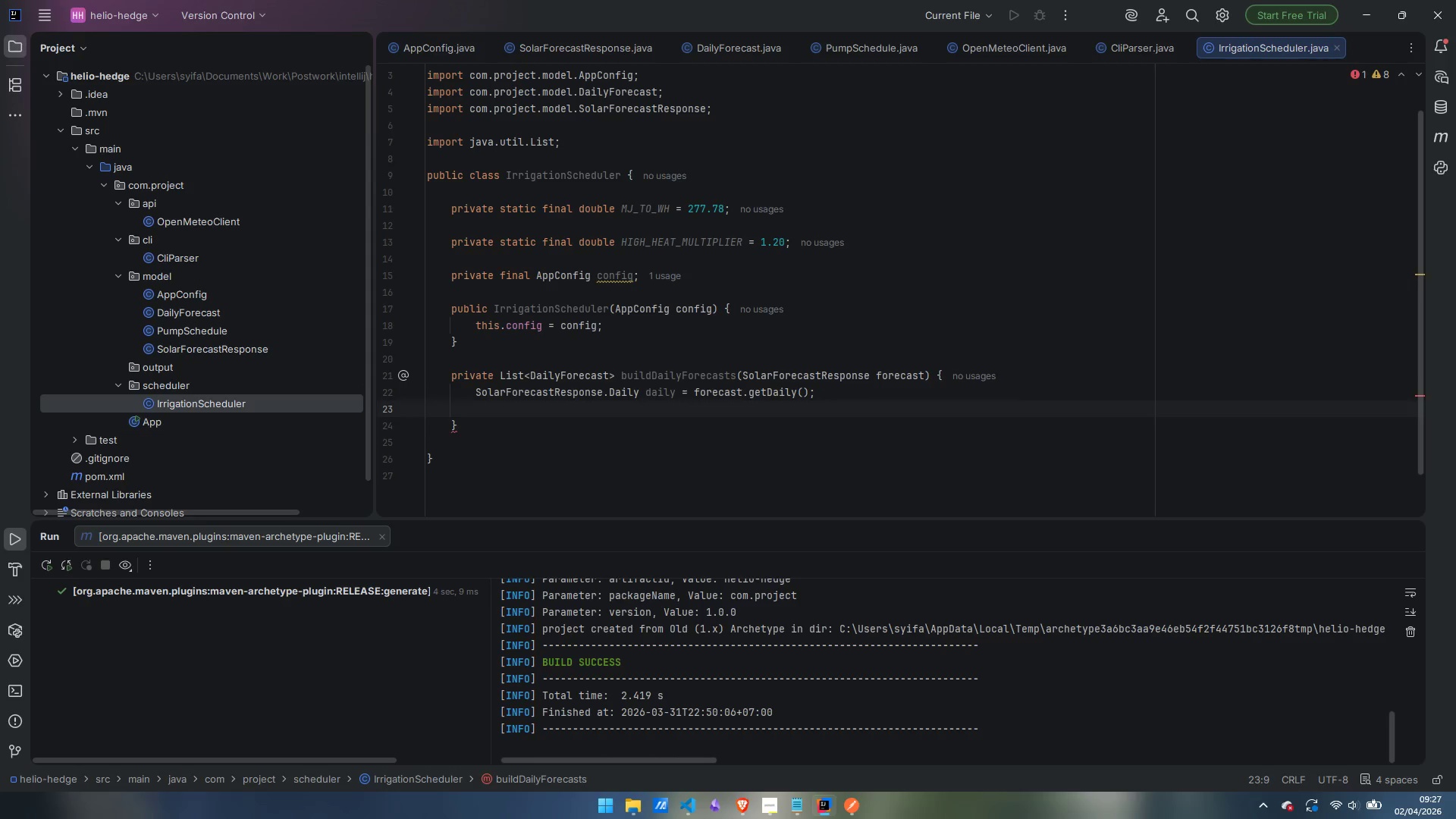 
type(List<String)
 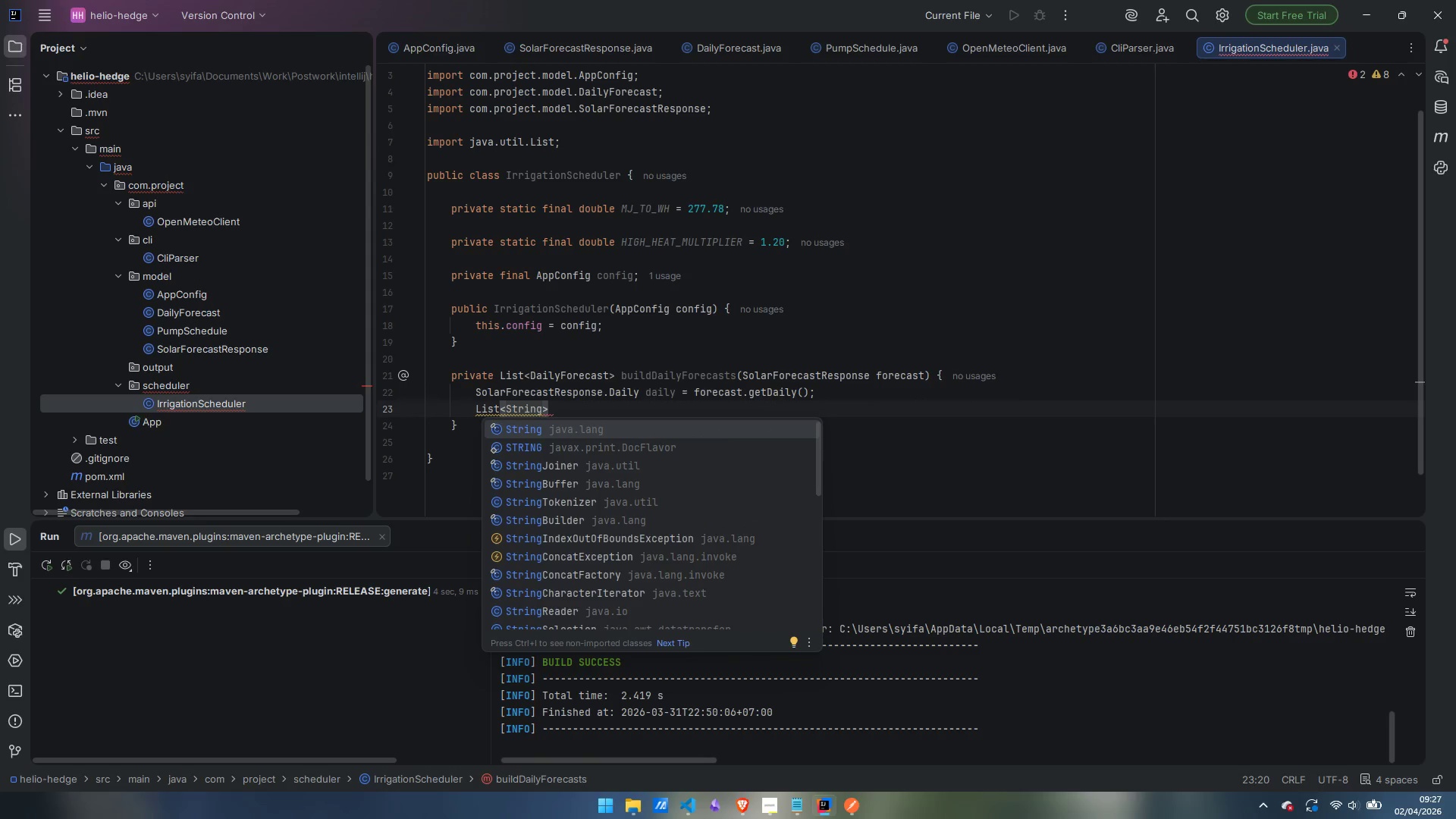 
key(ArrowRight)
 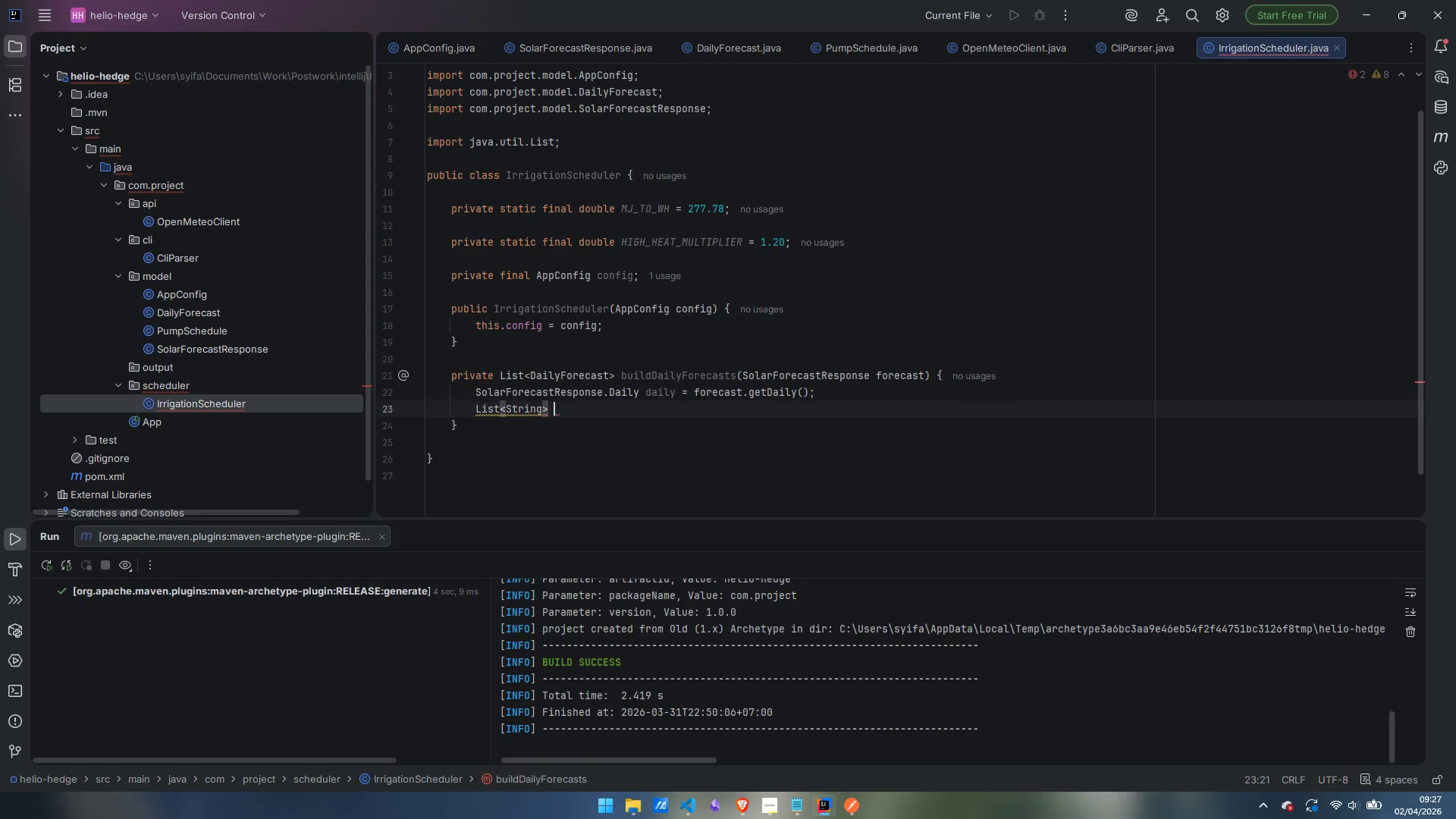 
type( dates = daily.getTime();)
 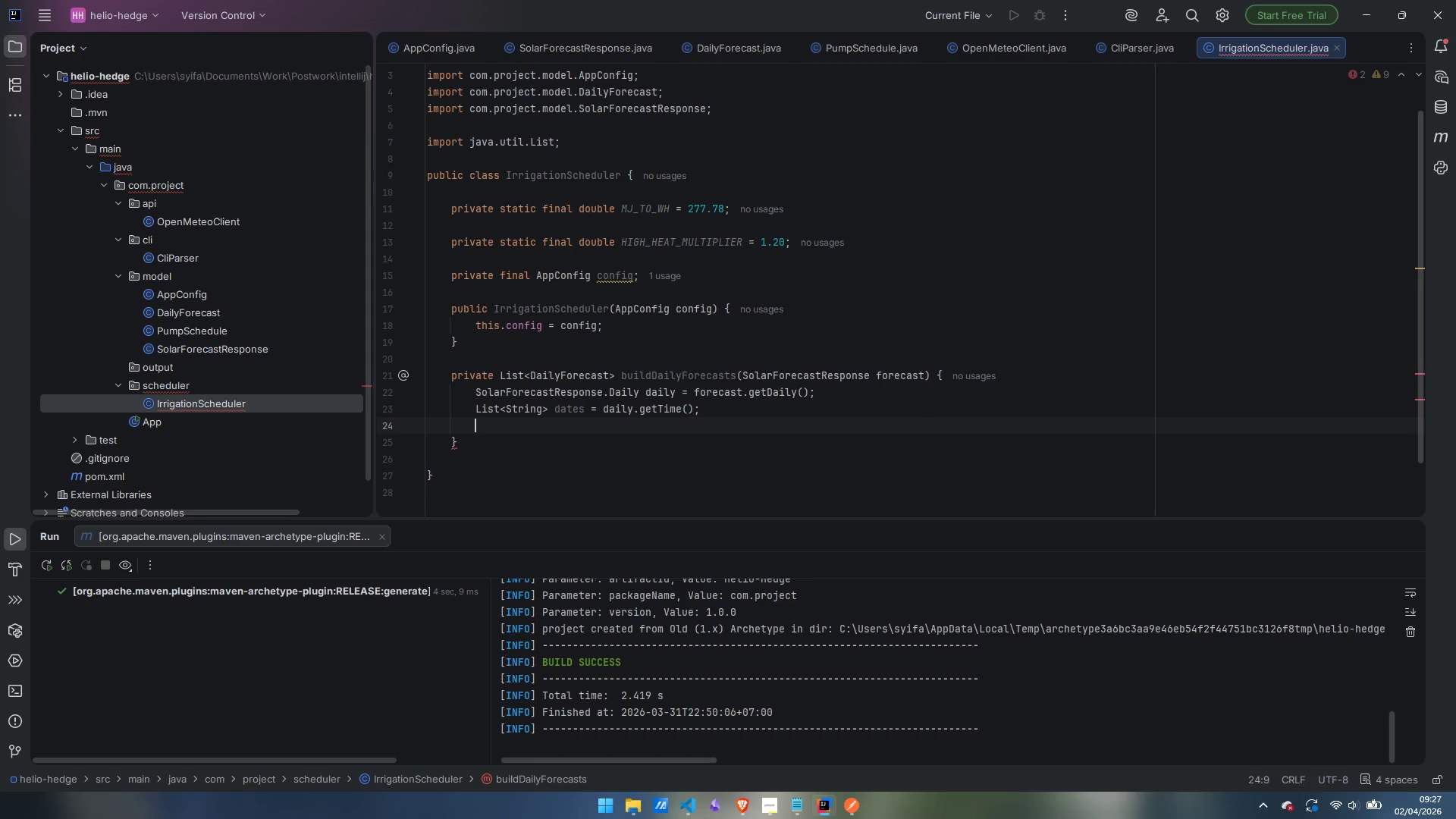 
 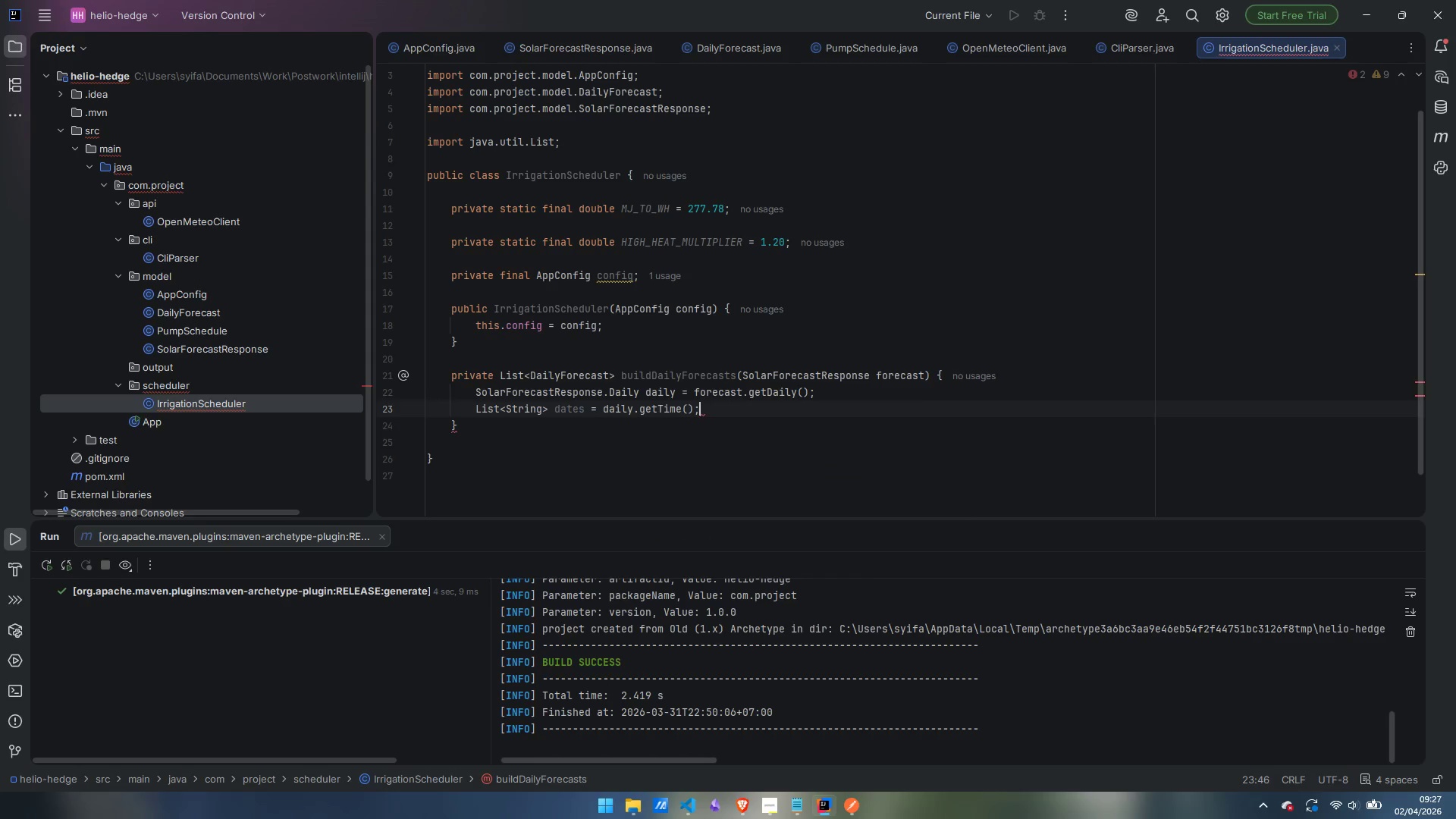 
key(Enter)
 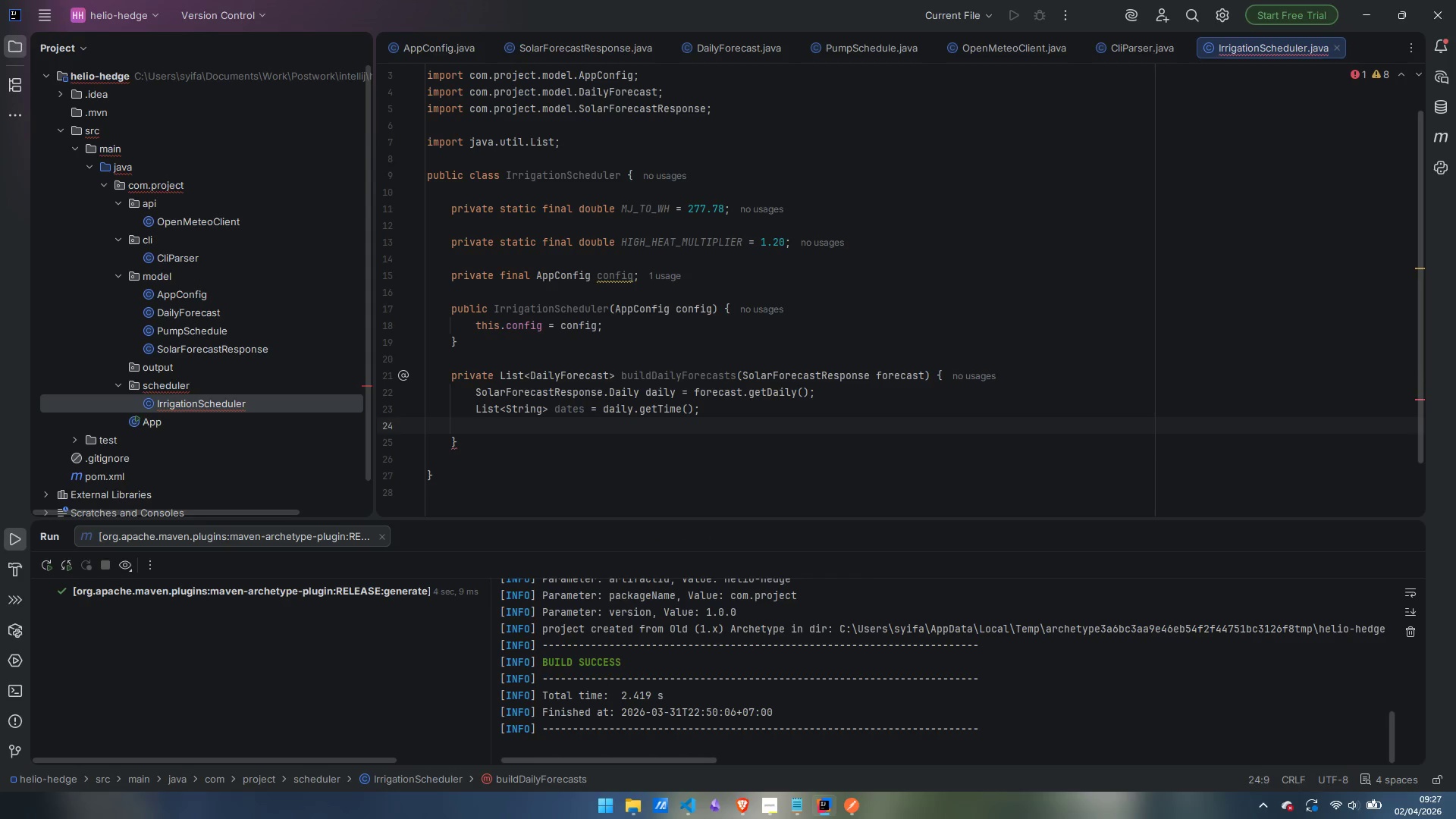 
type(List)
 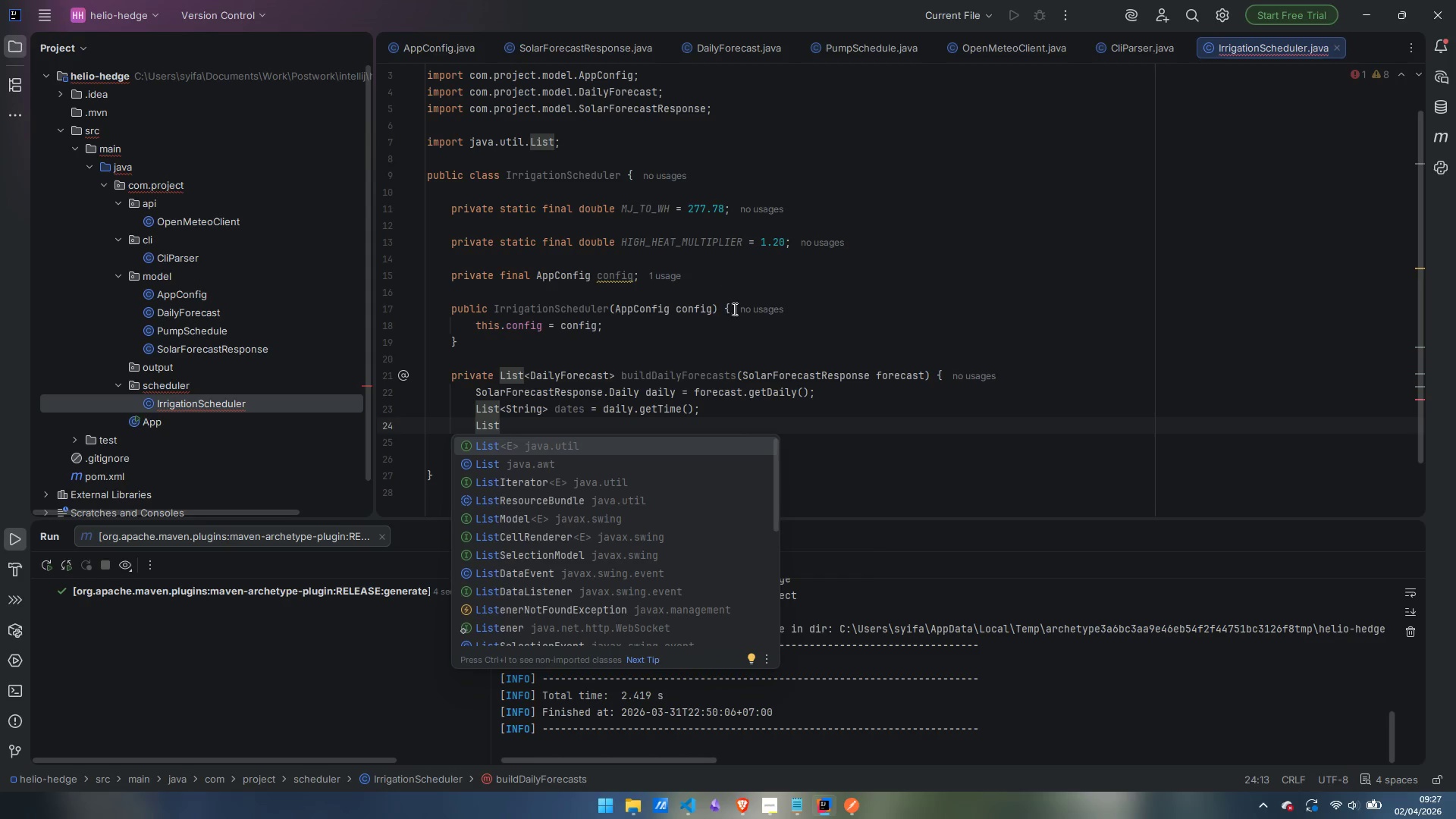 
wait(5.3)
 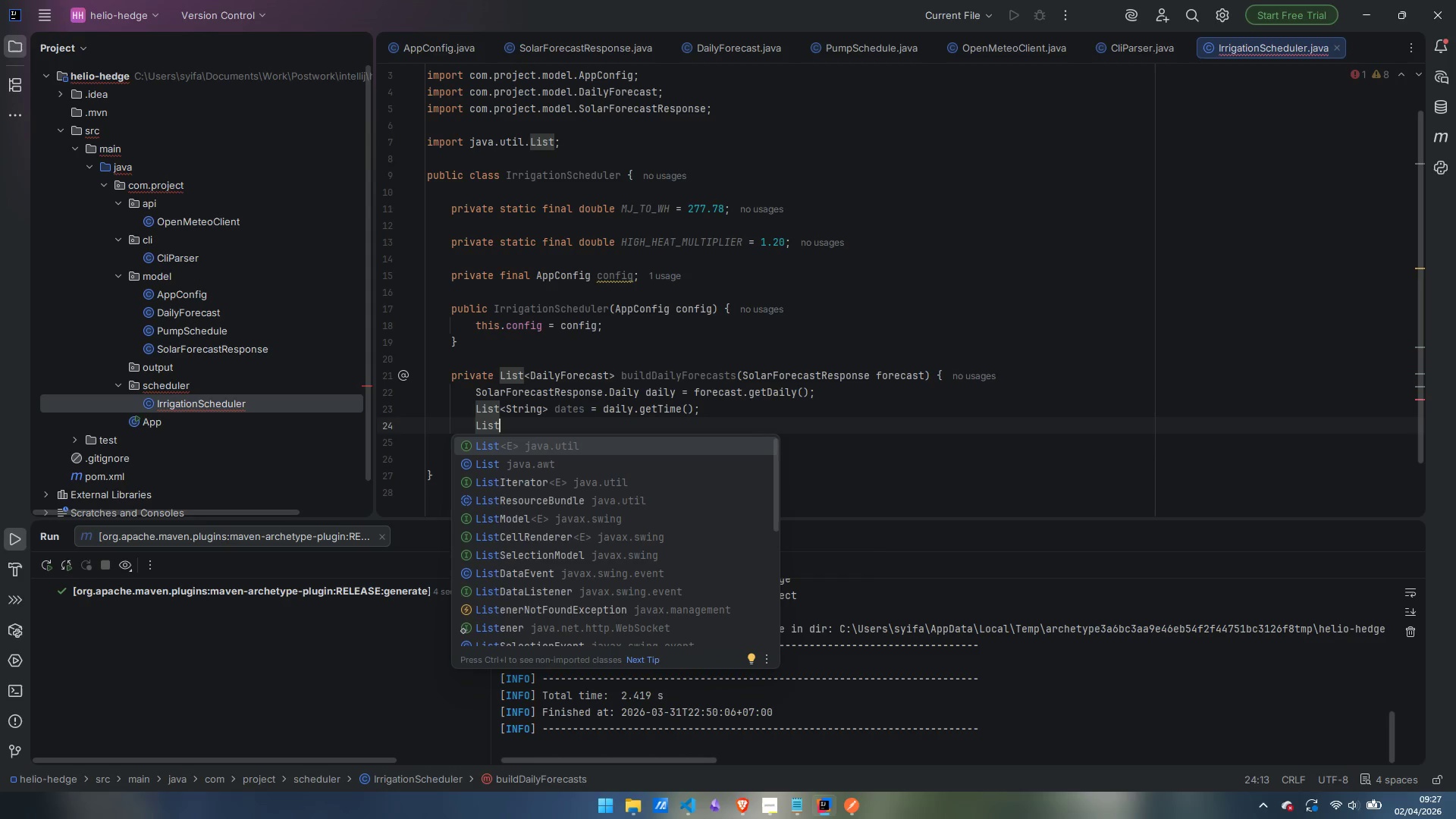 
type(<Double)
 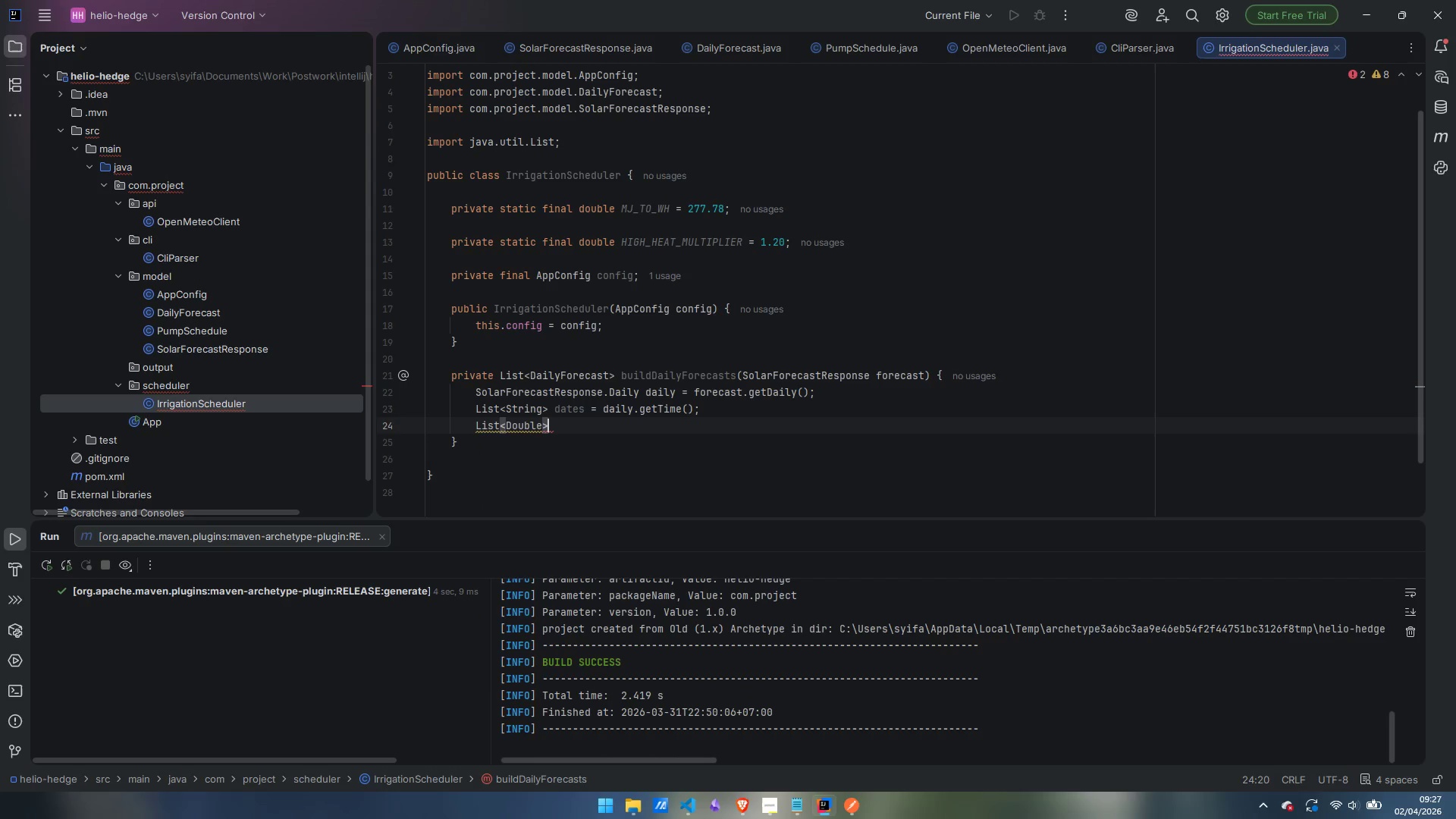 
key(ArrowRight)
 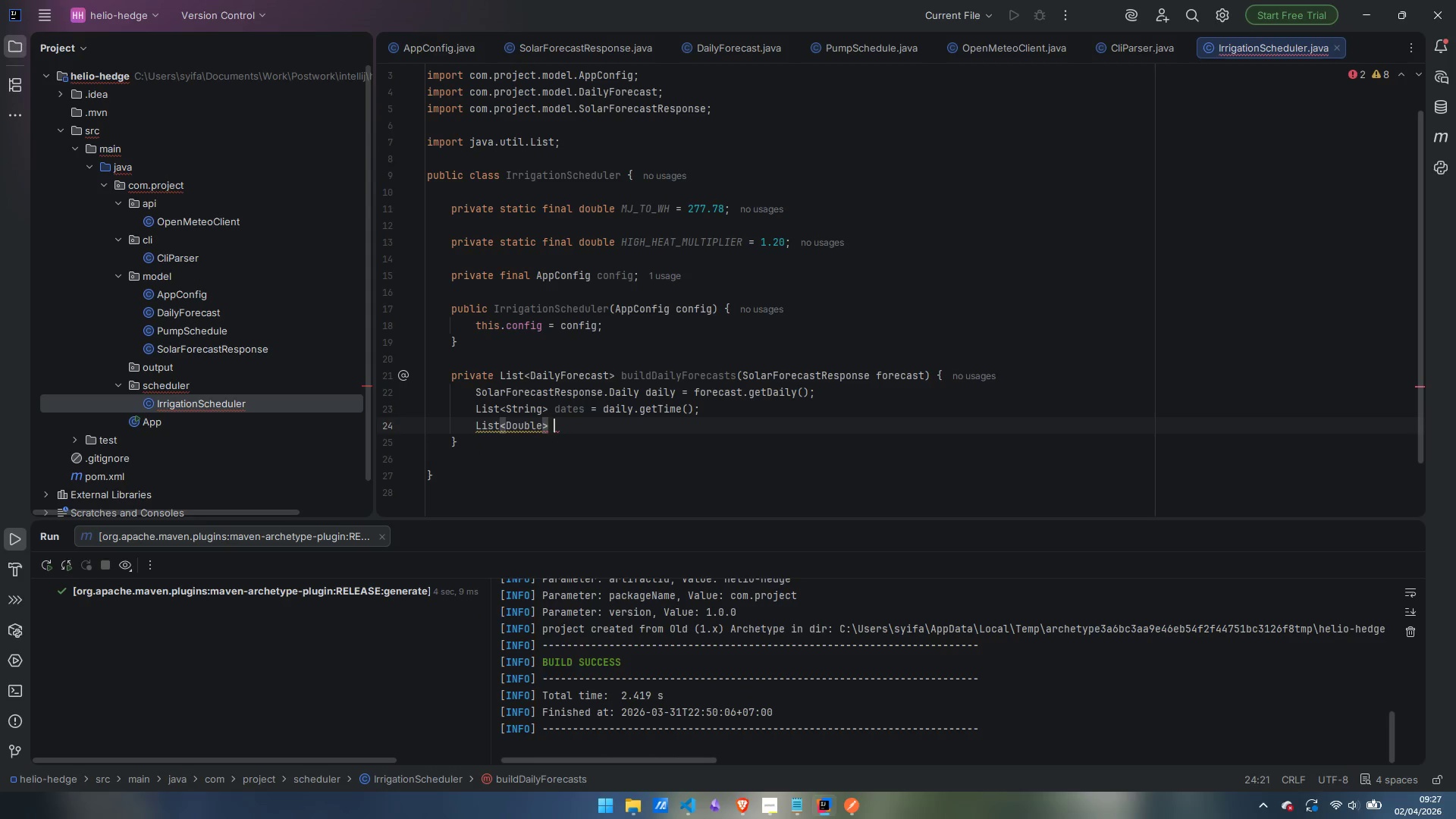 
type( radiations = daily.getShortwaveRadiationSum();)
 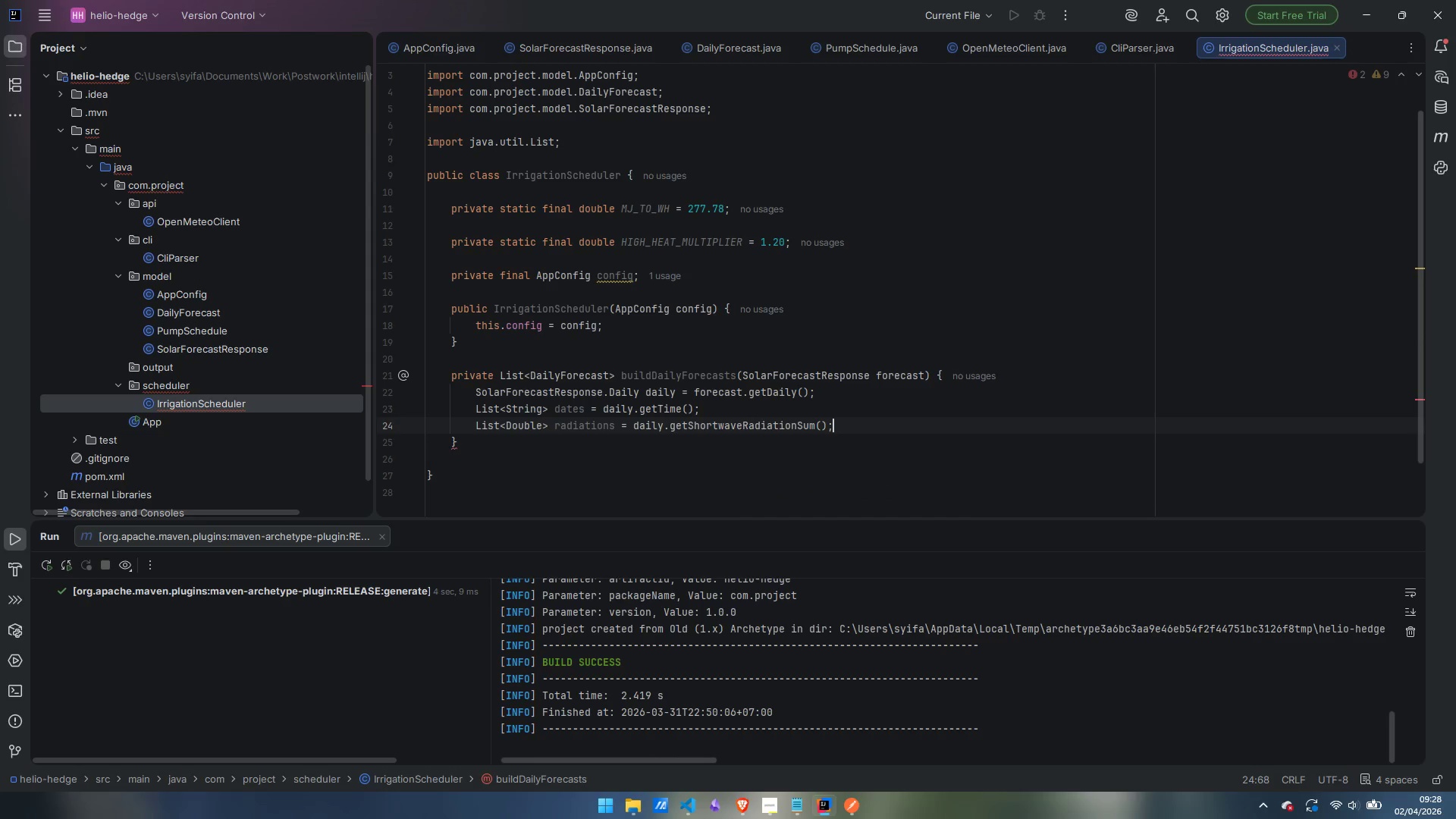 
key(Enter)
 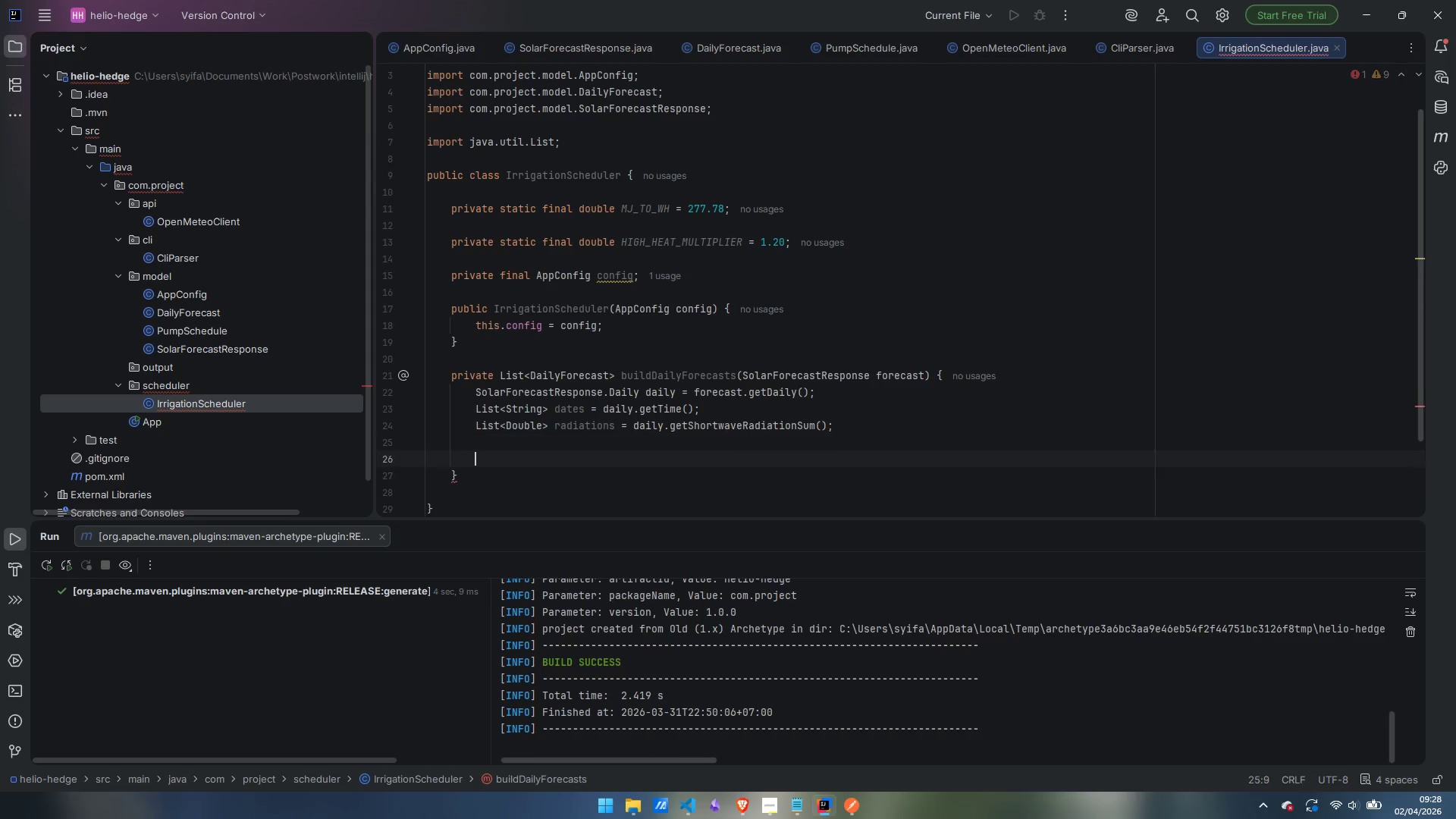 
key(Enter)
 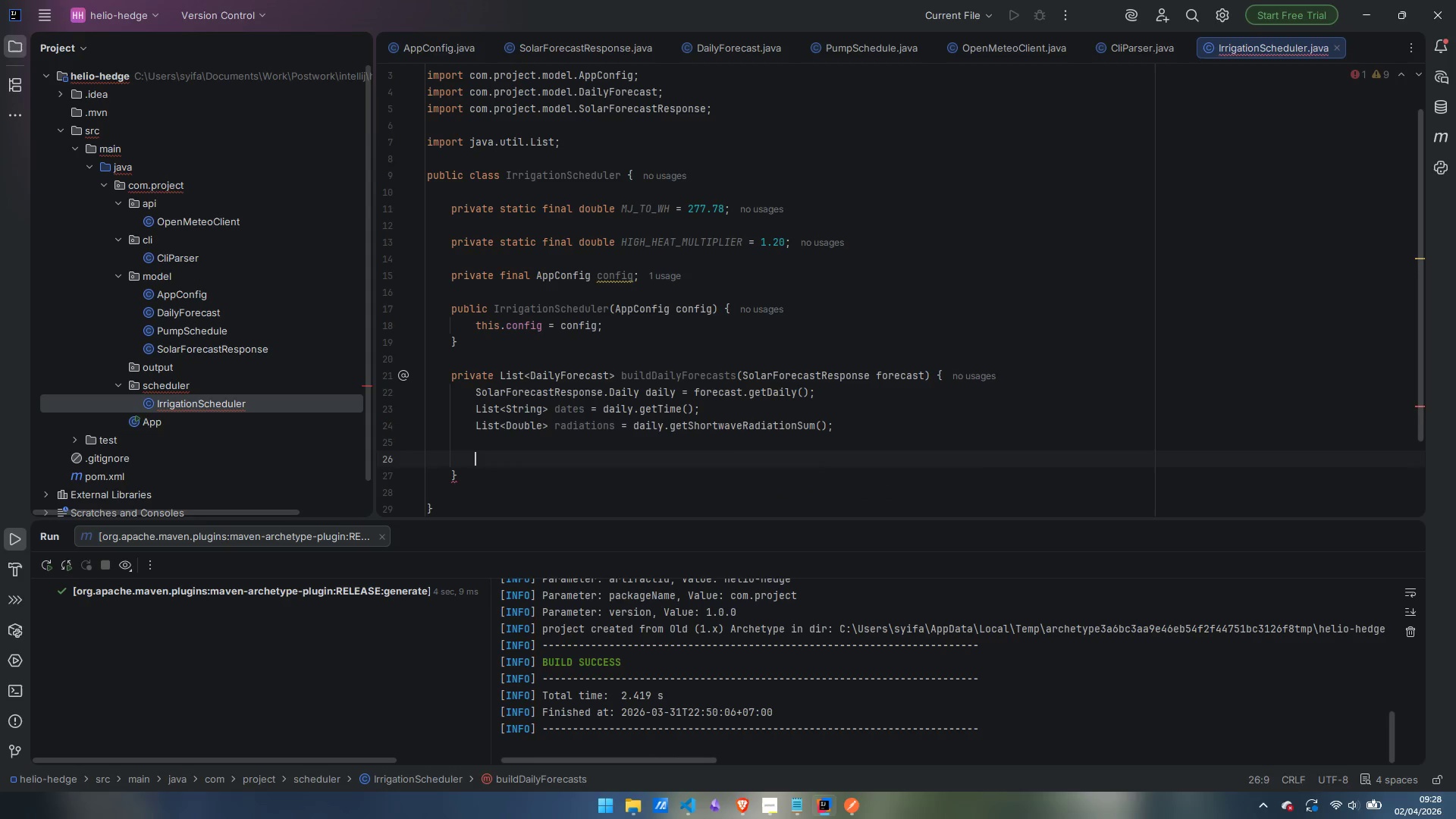 
type(List<DailyForecast)
 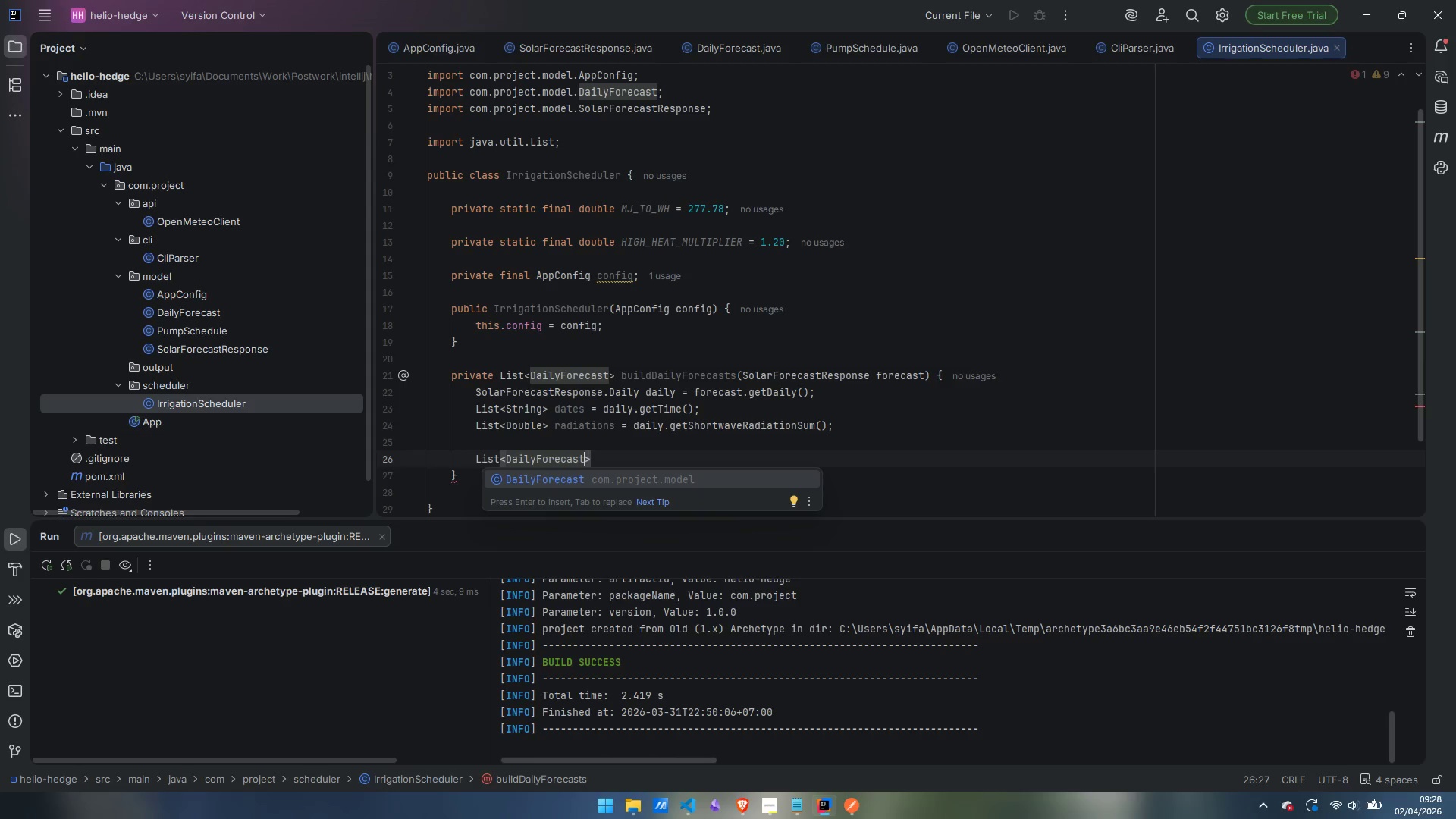 
key(ArrowRight)
 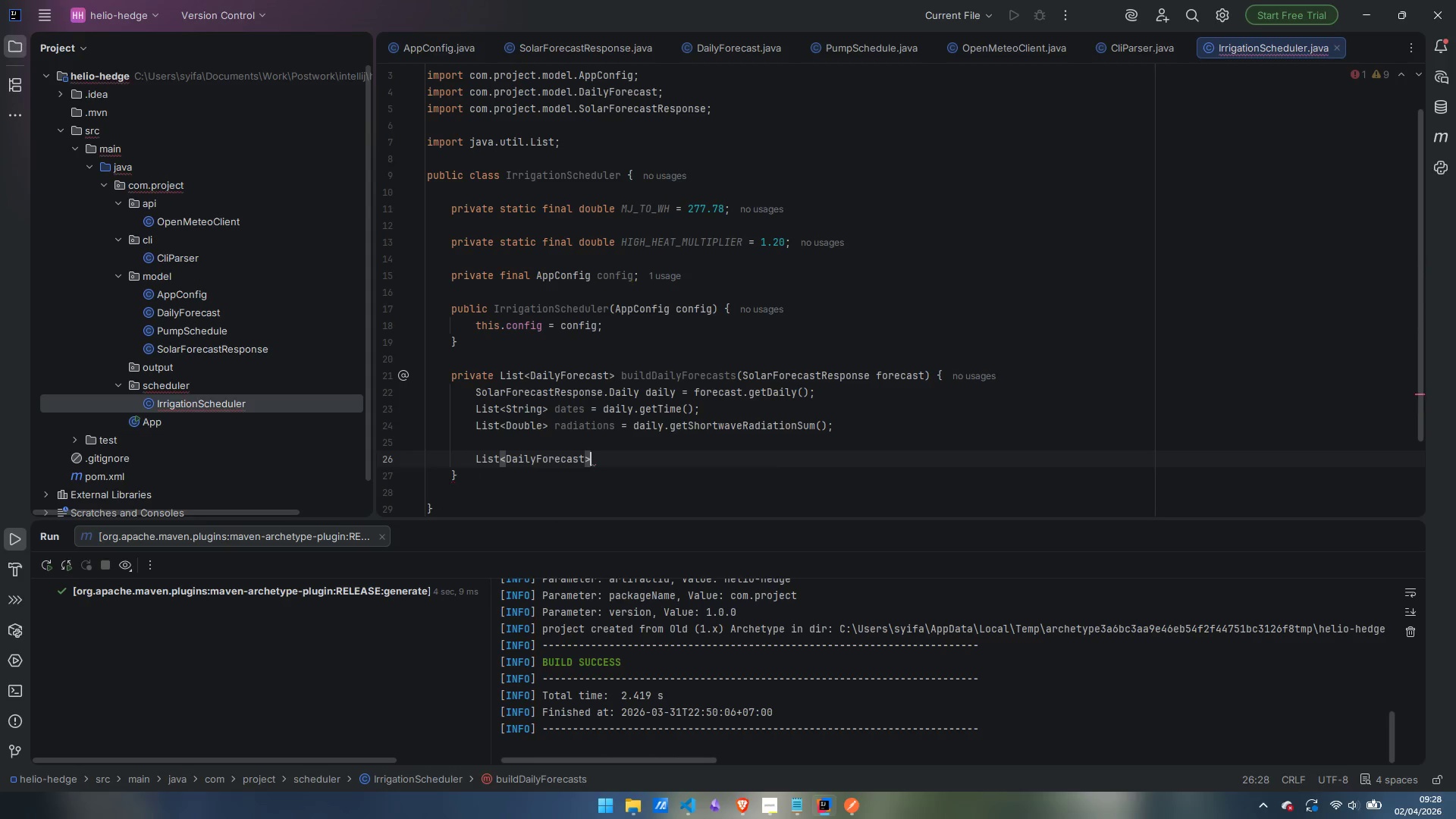 
type( results = new ArrayList)
 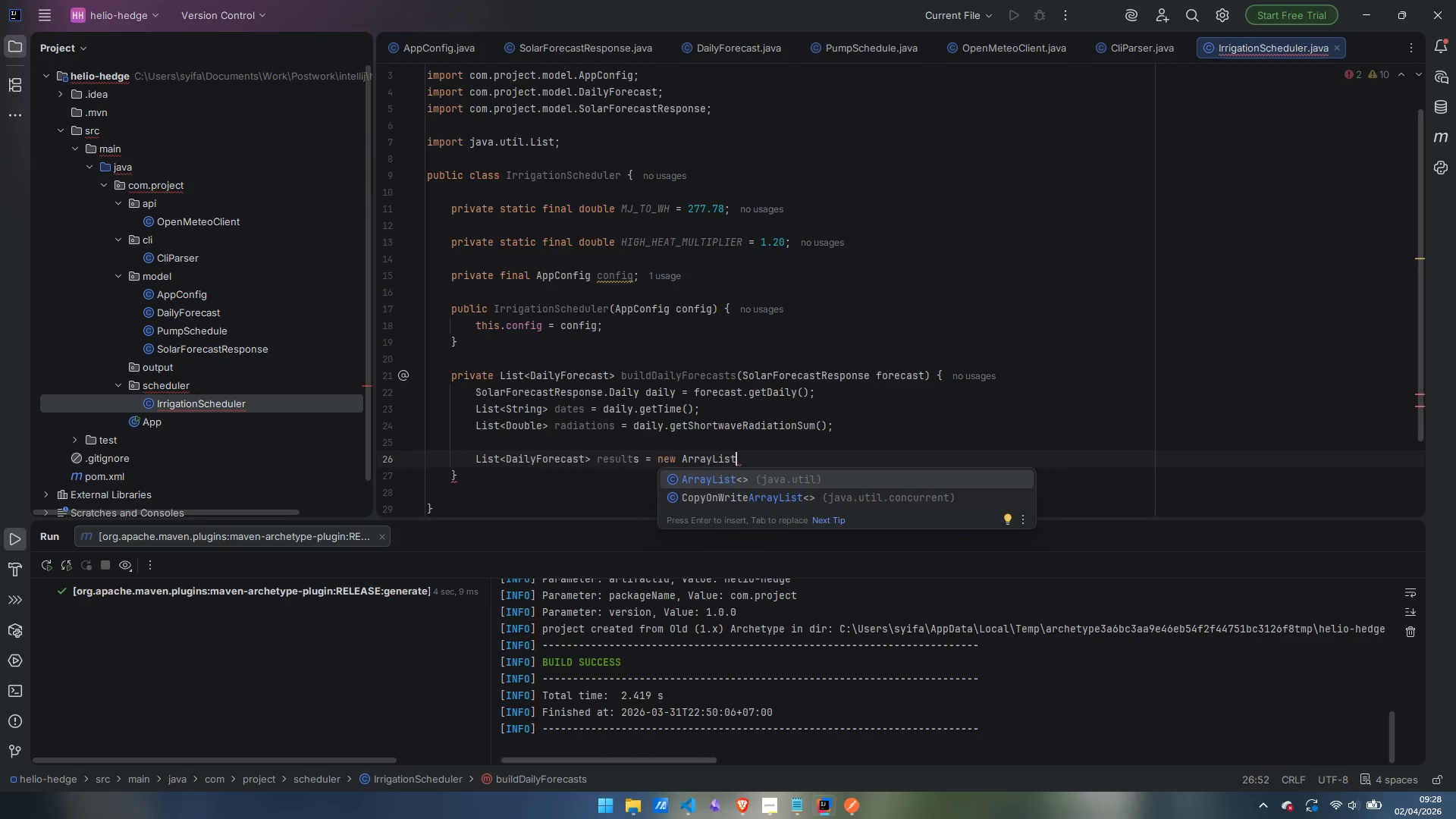 
key(Enter)
 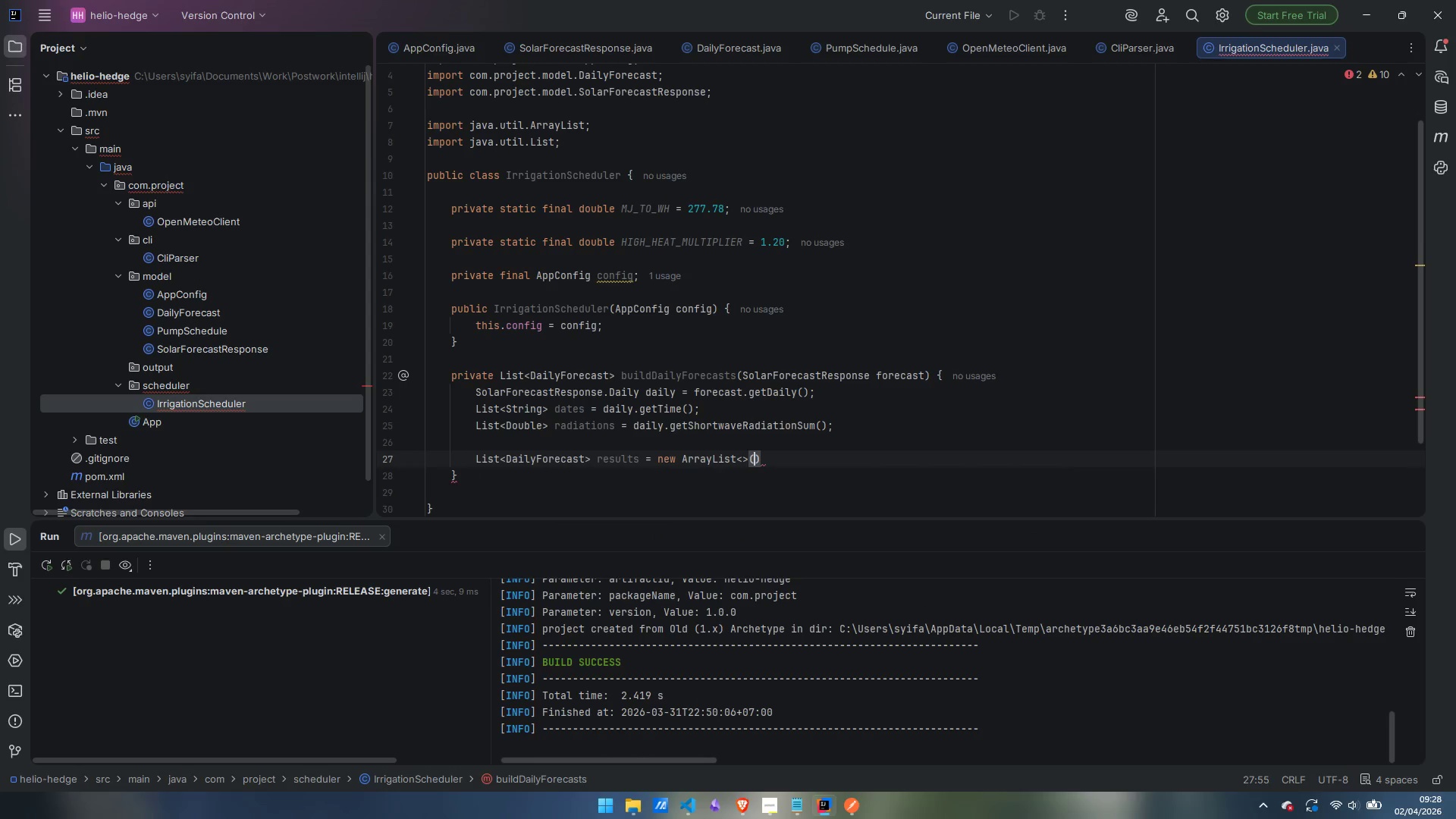 
key(ArrowRight)
 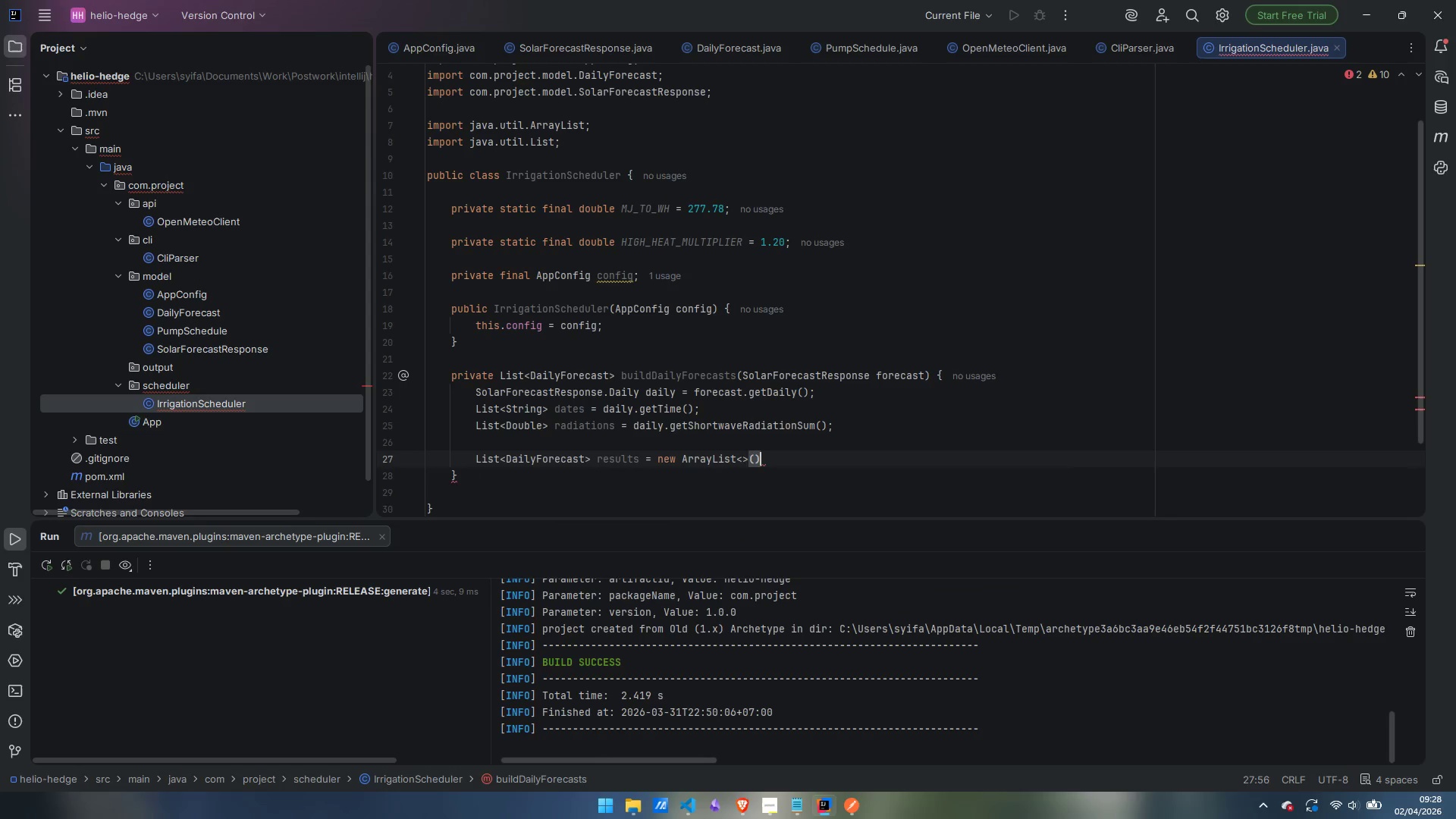 
key(Semicolon)
 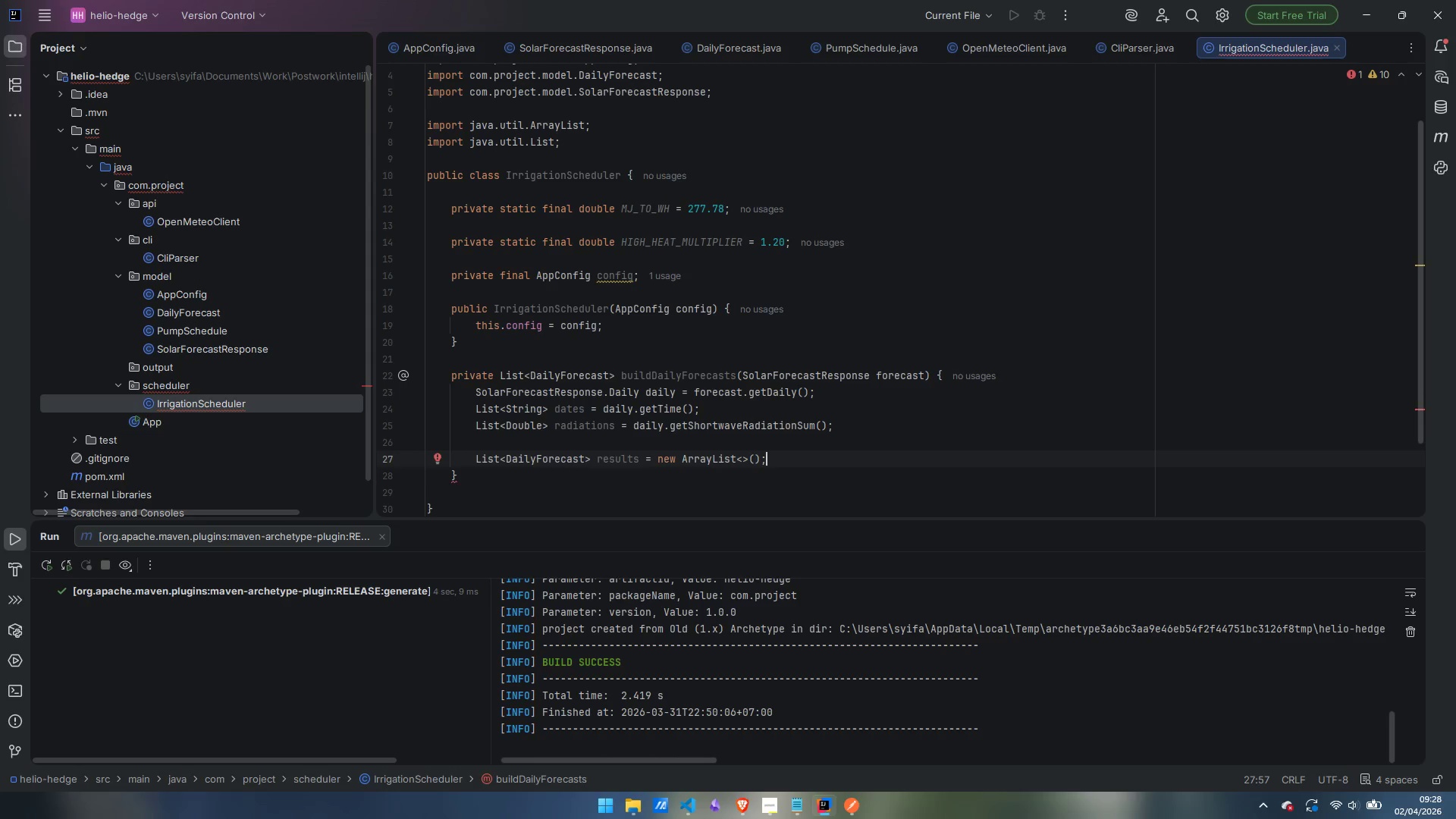 
key(Enter)
 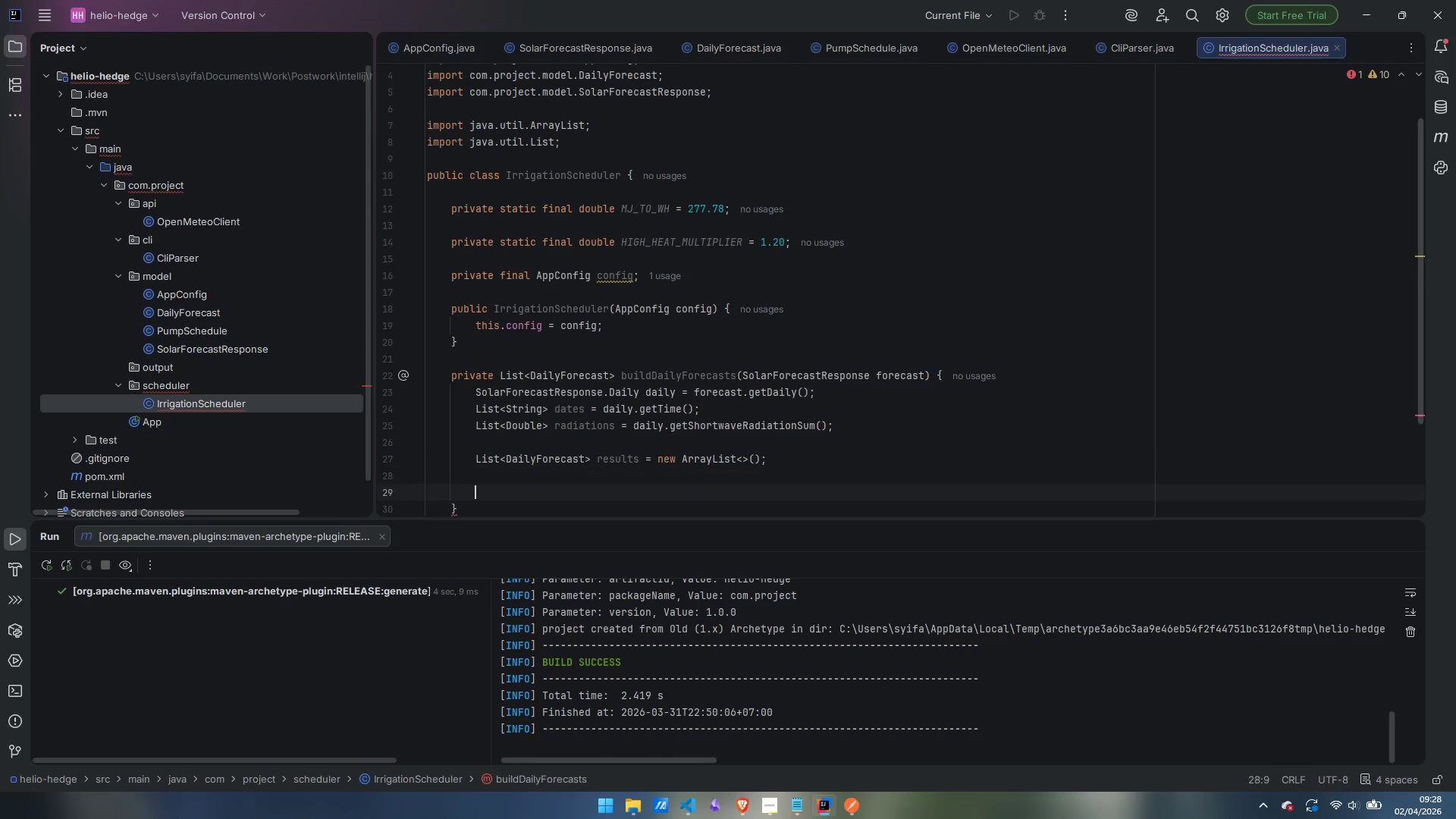 
key(Enter)
 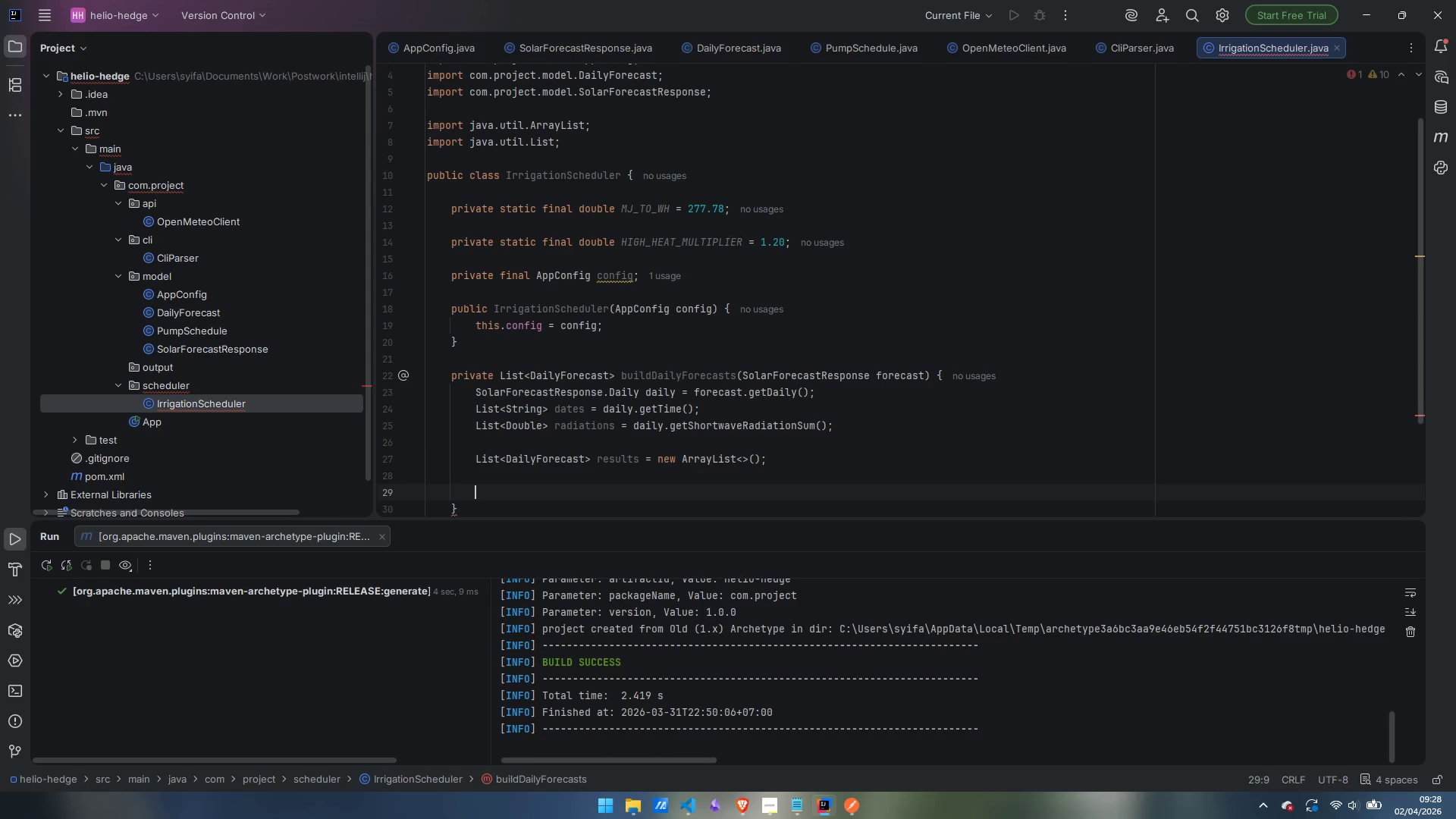 
type(fo r)
key(Backspace)
key(Backspace)
key(Backspace)
type(r )
key(Backspace)
key(Backspace)
type(or (int i = 0; i < dates.sized)
key(Backspace)
type(s)
key(Backspace)
type((); i++)
 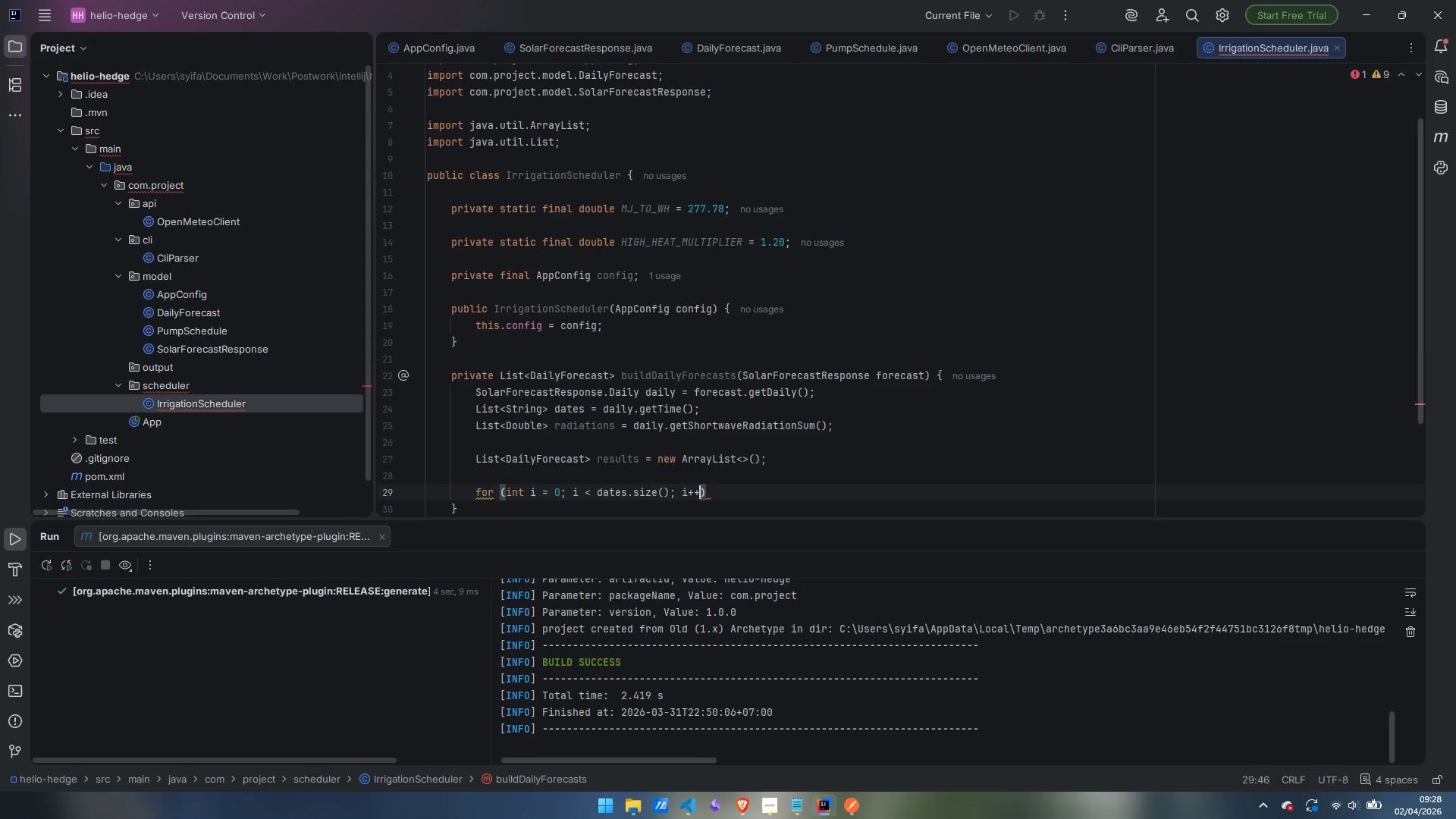 
wait(14.83)
 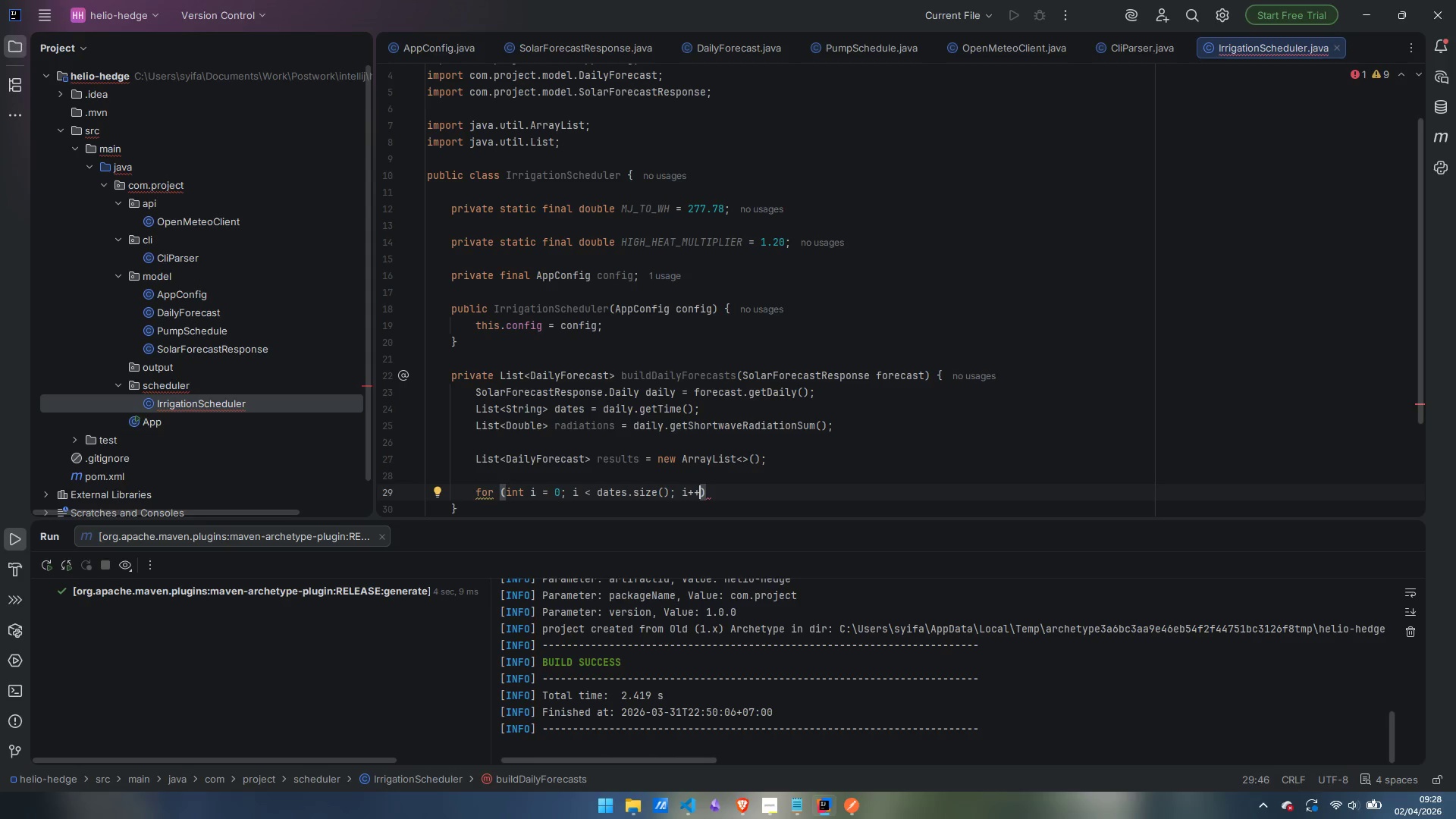 
key(ArrowRight)
 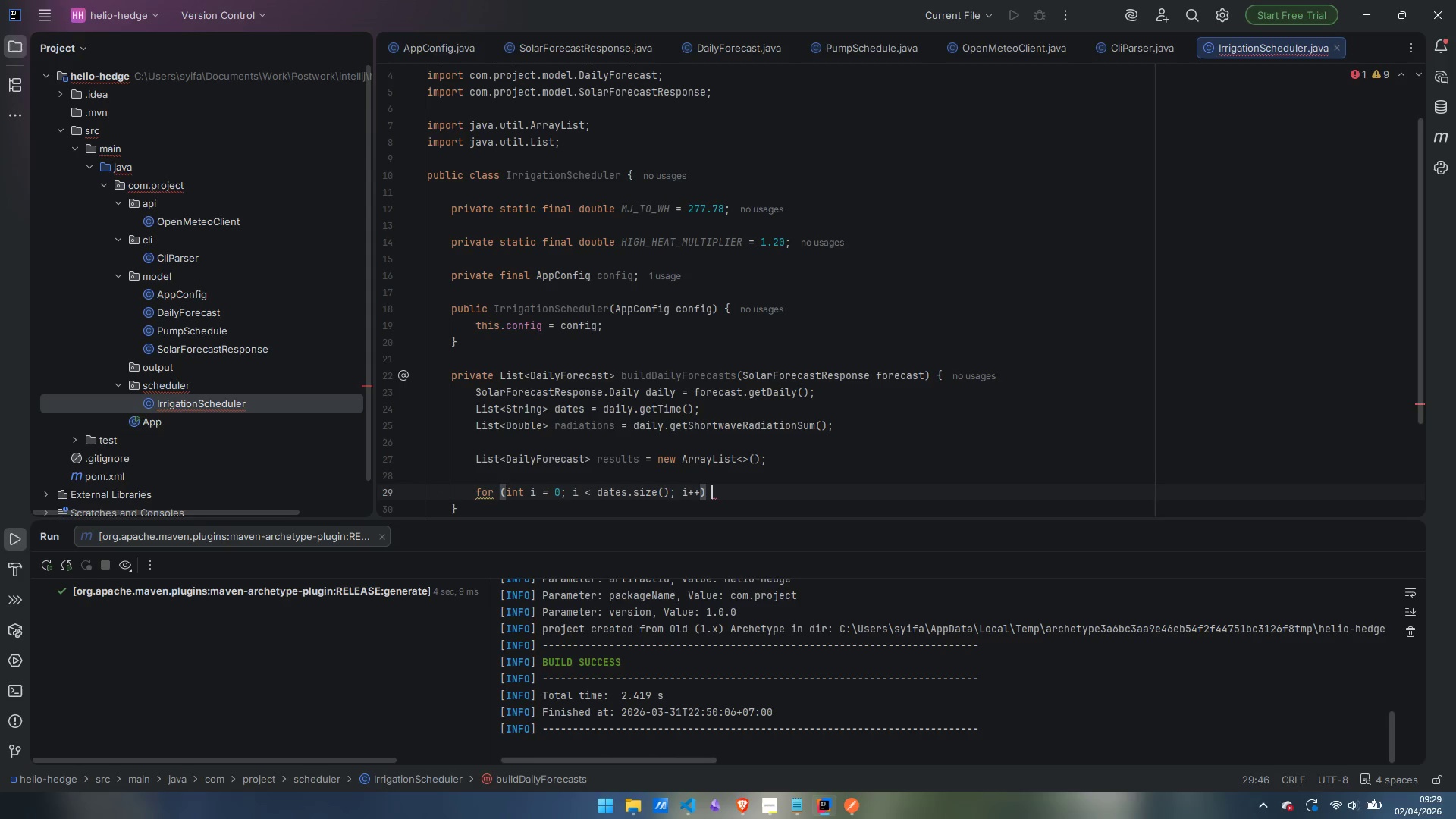 
key(Space)
 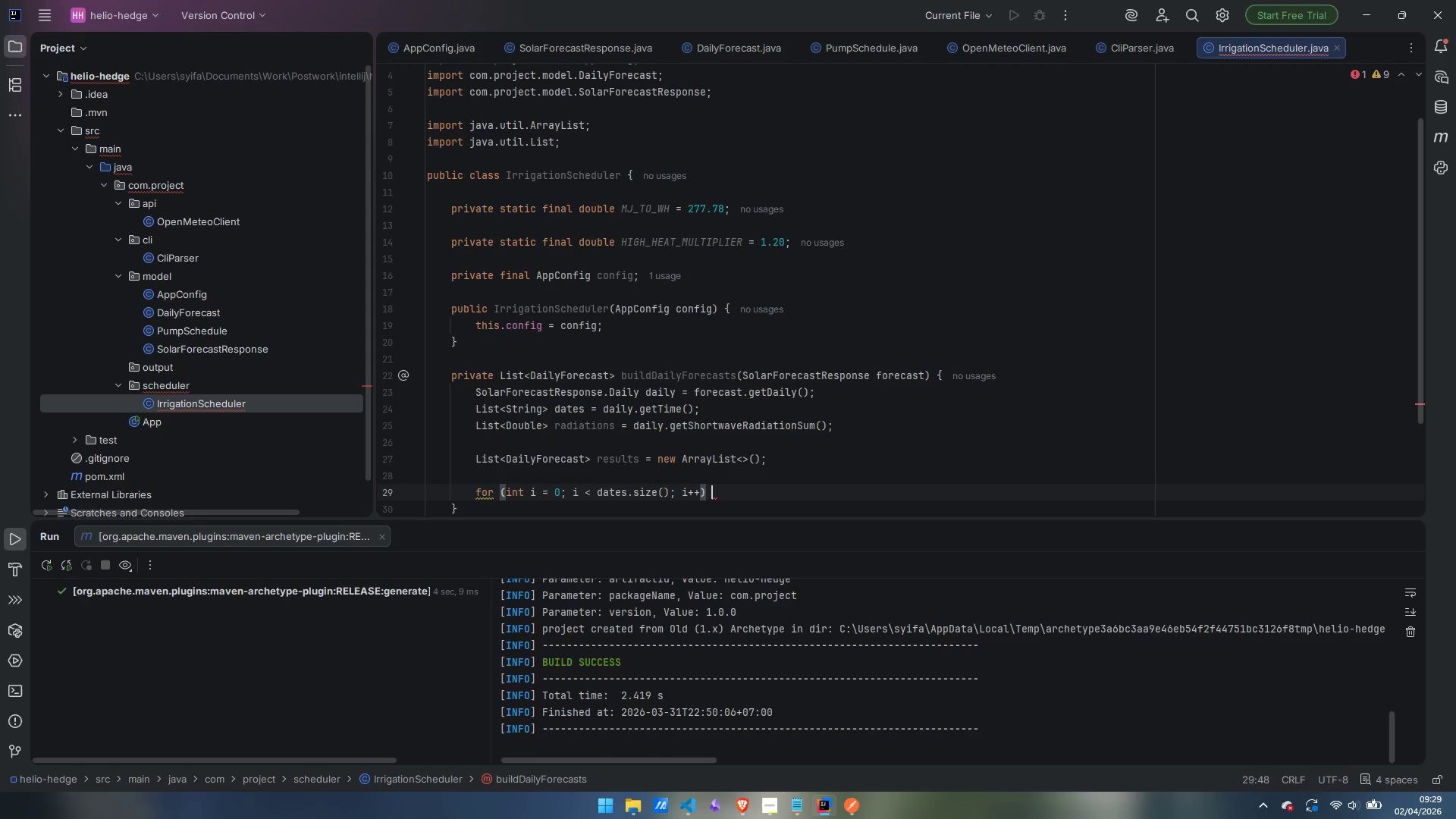 
key(Shift+BracketLeft)
 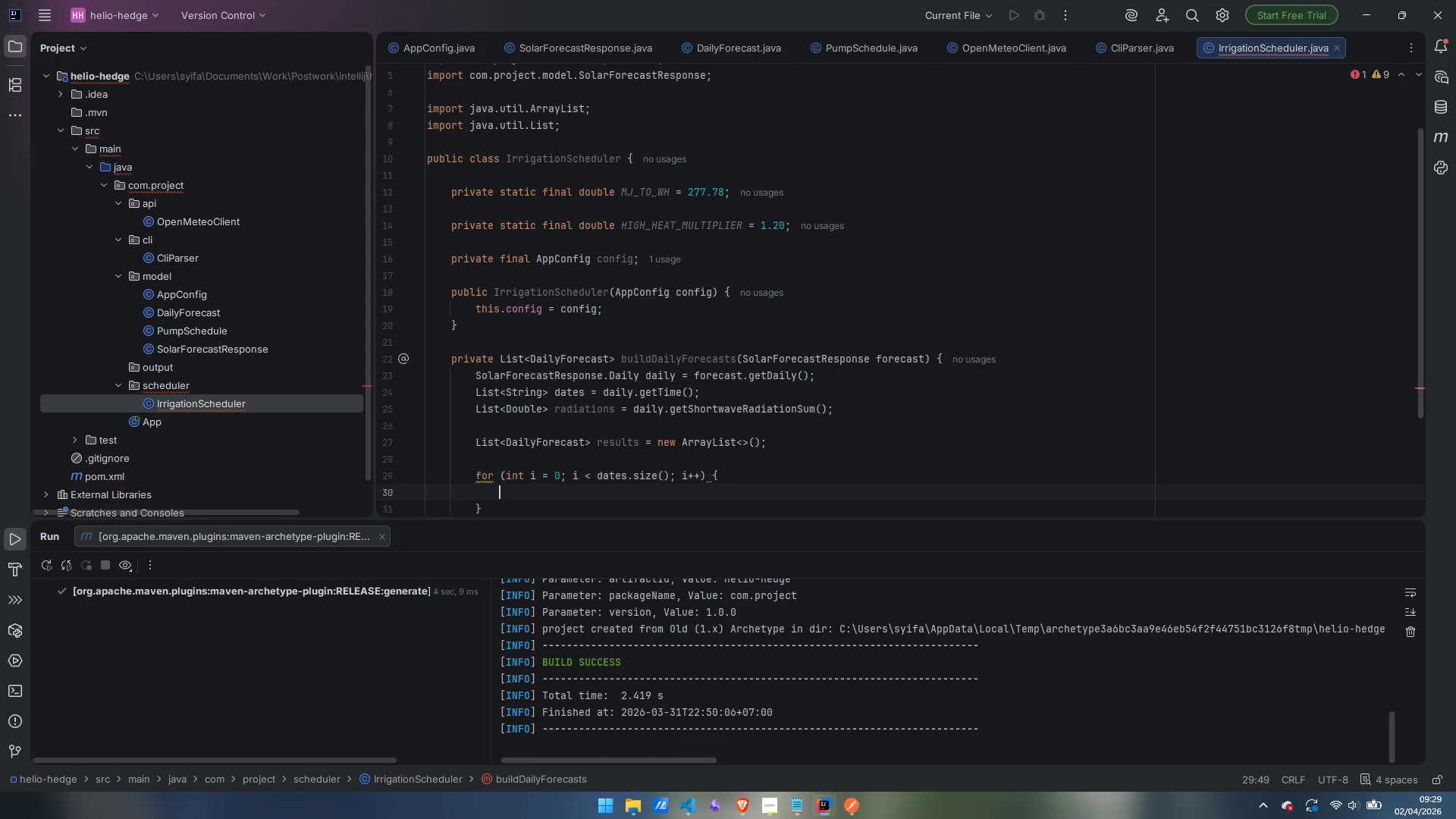 
key(Enter)
 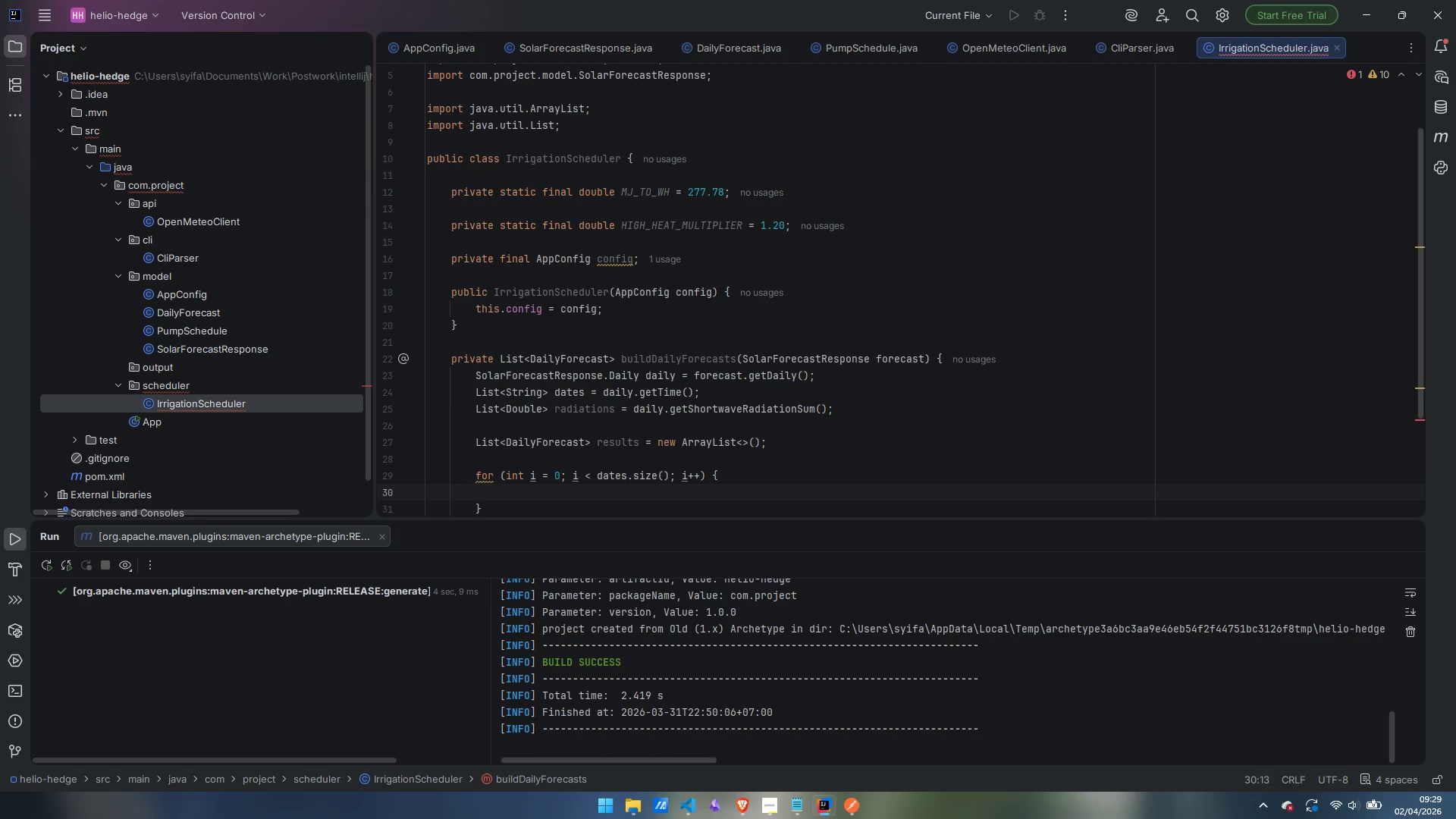 
wait(8.22)
 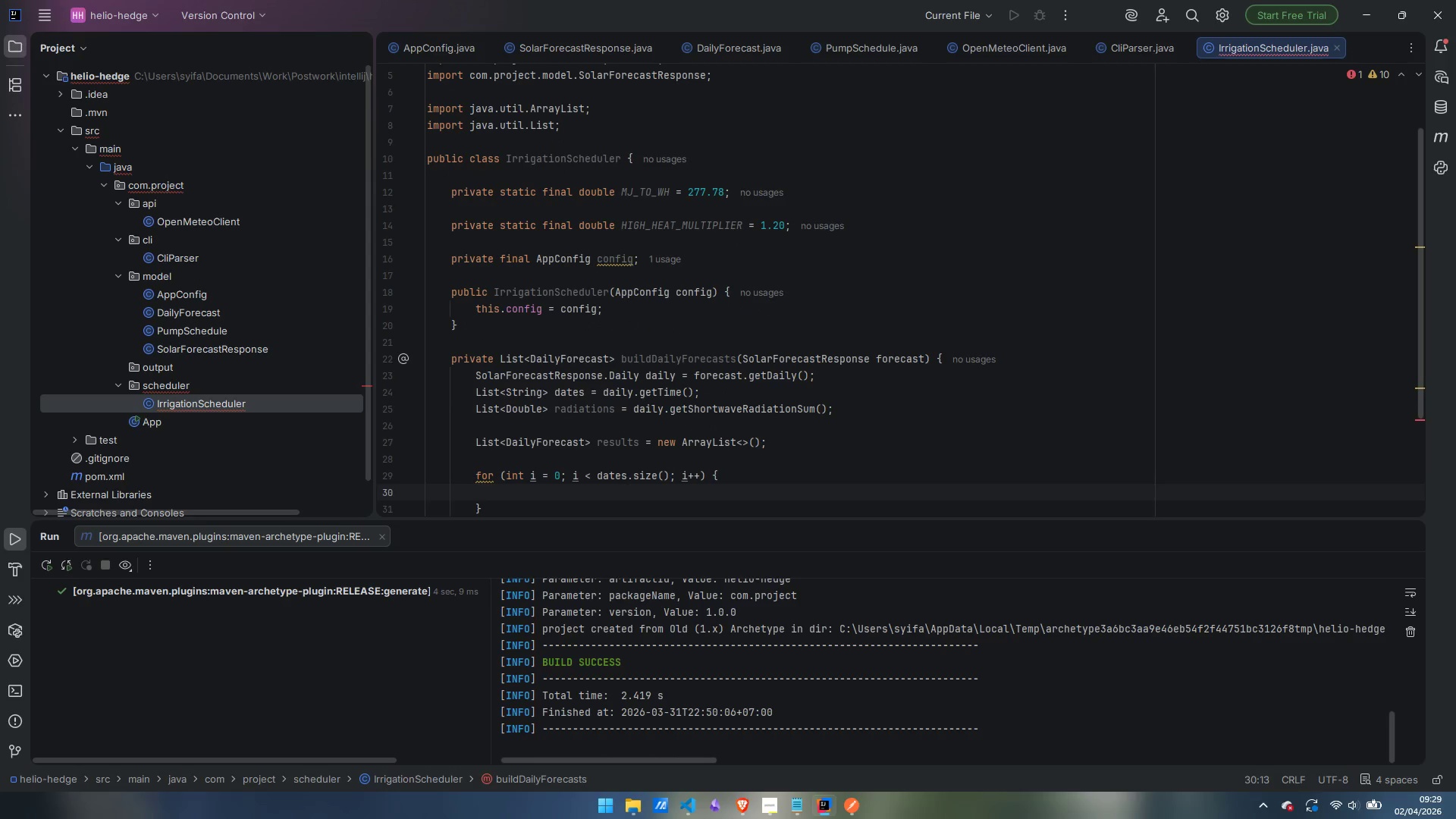 
type(double mh)
key(Backspace)
type(jvalue)
 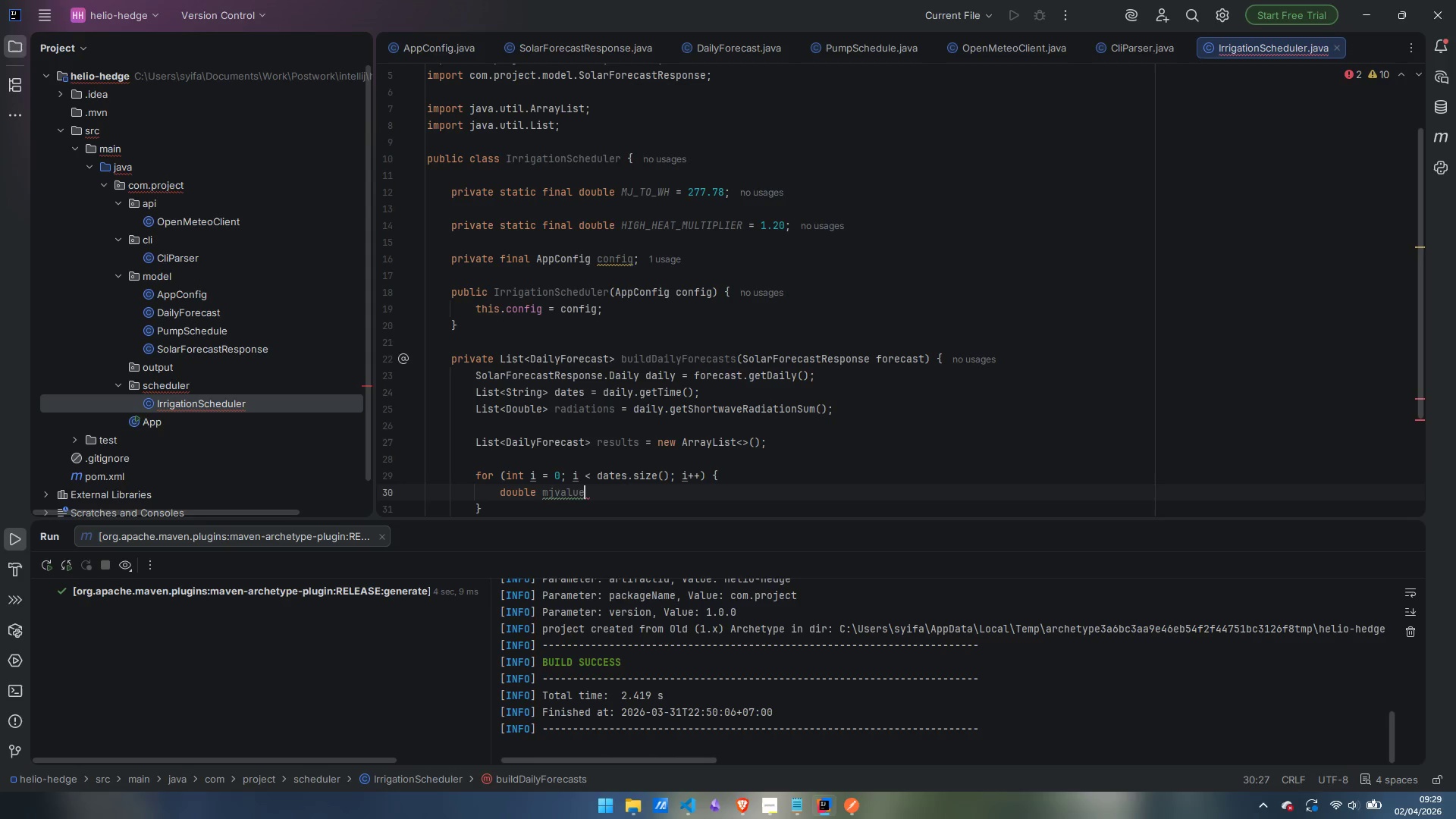 
key(Control+ControlLeft)
 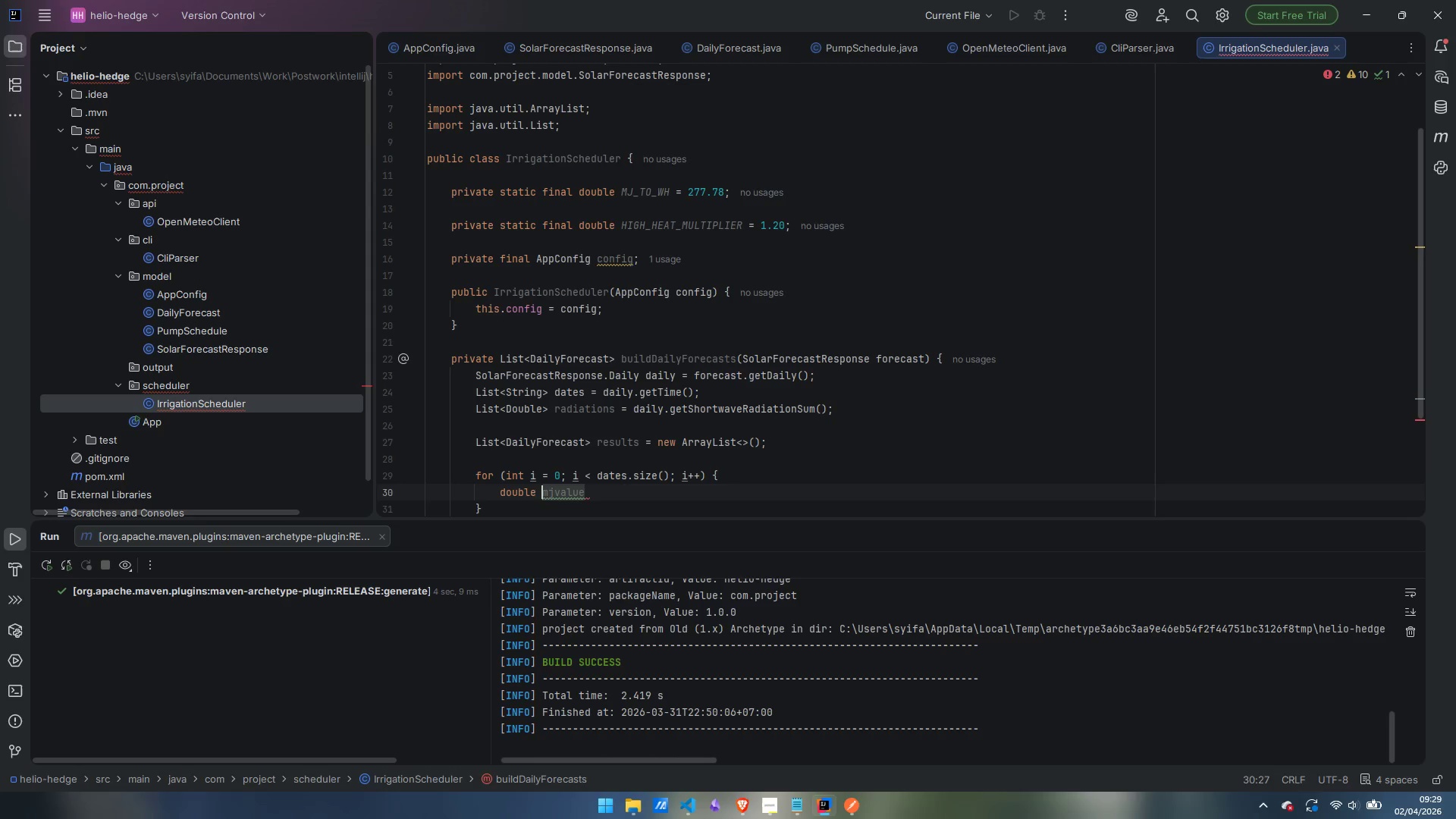 
key(Control+ArrowLeft)
 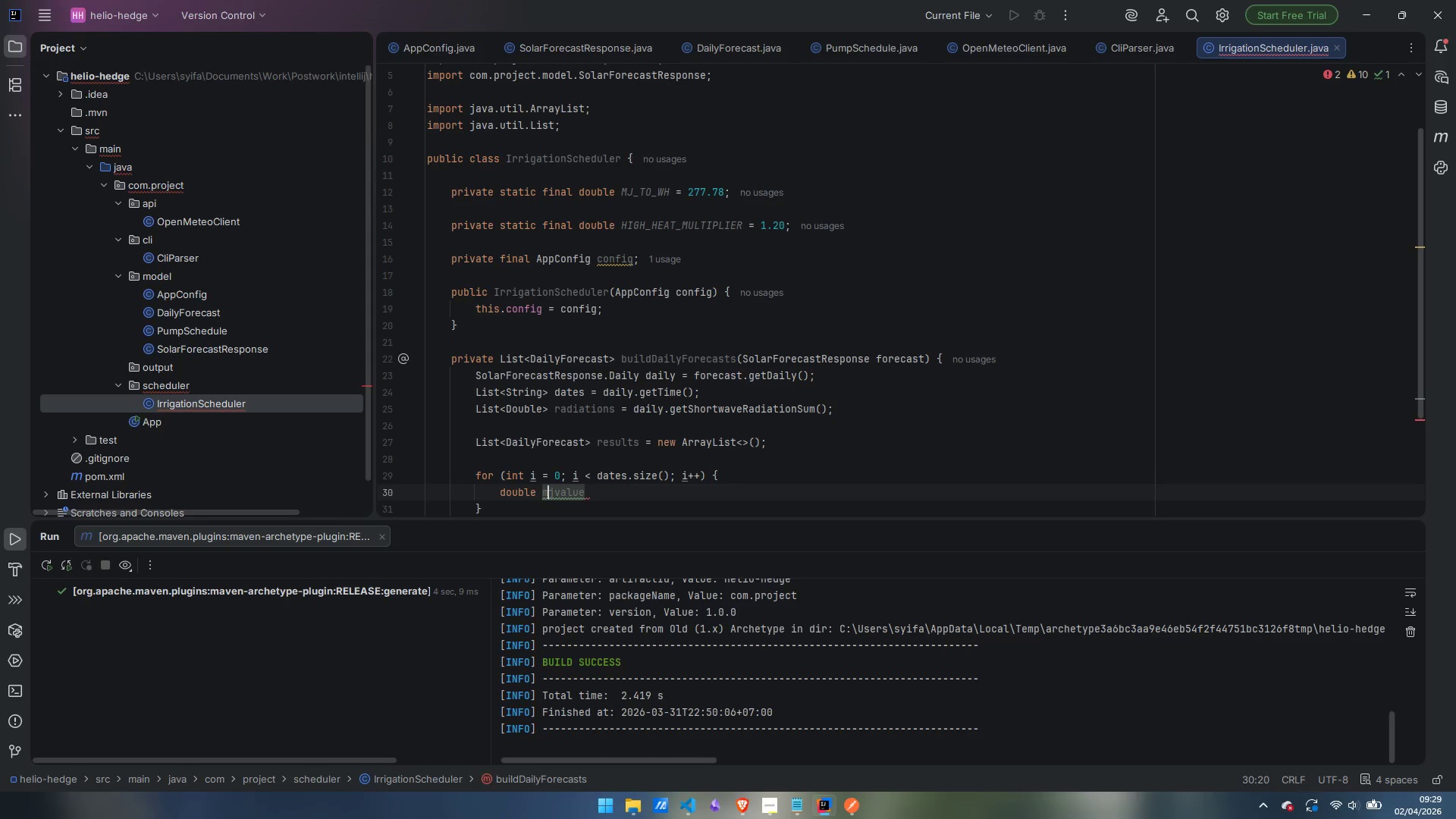 
key(ArrowRight)
 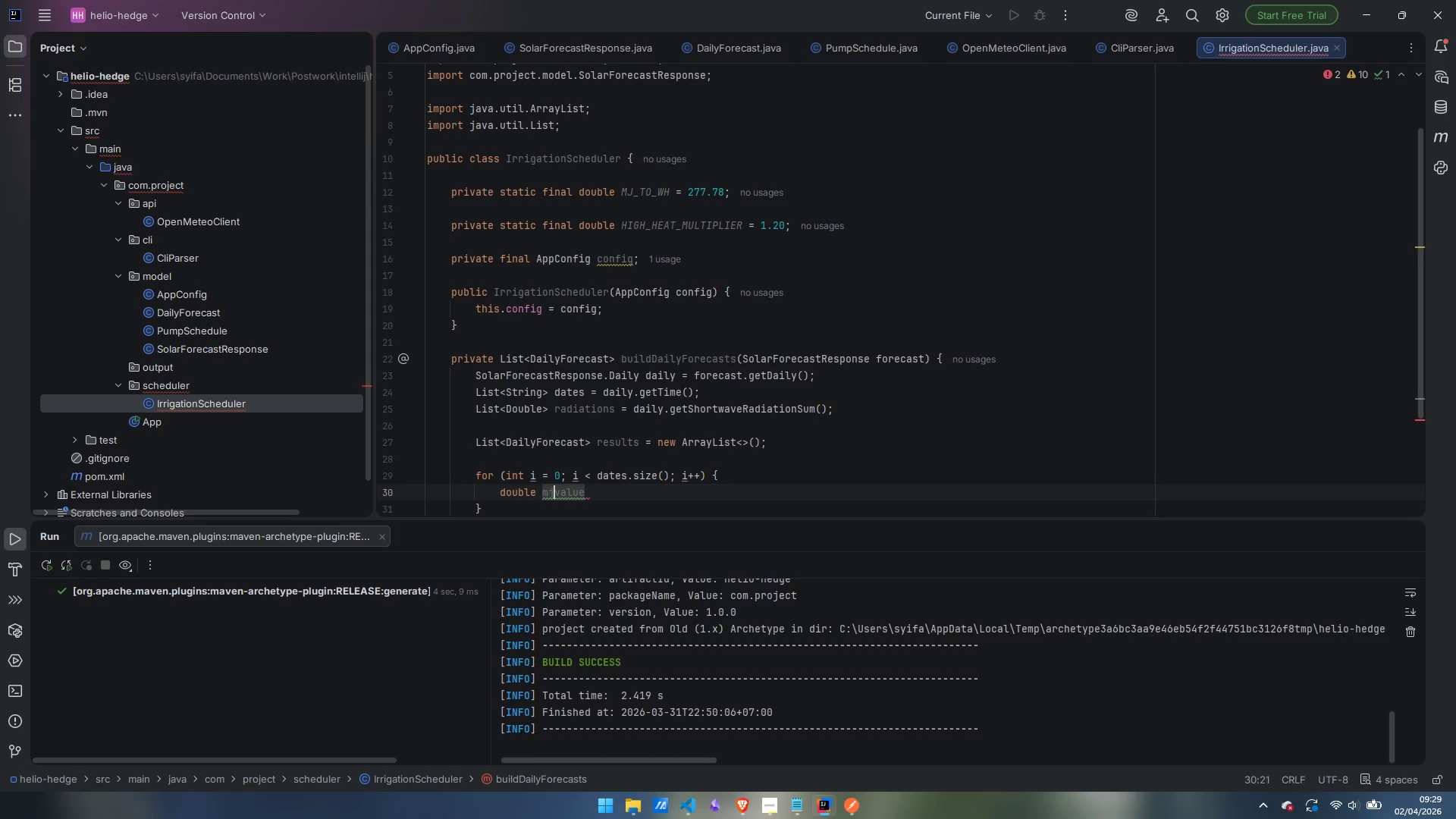 
key(ArrowRight)
 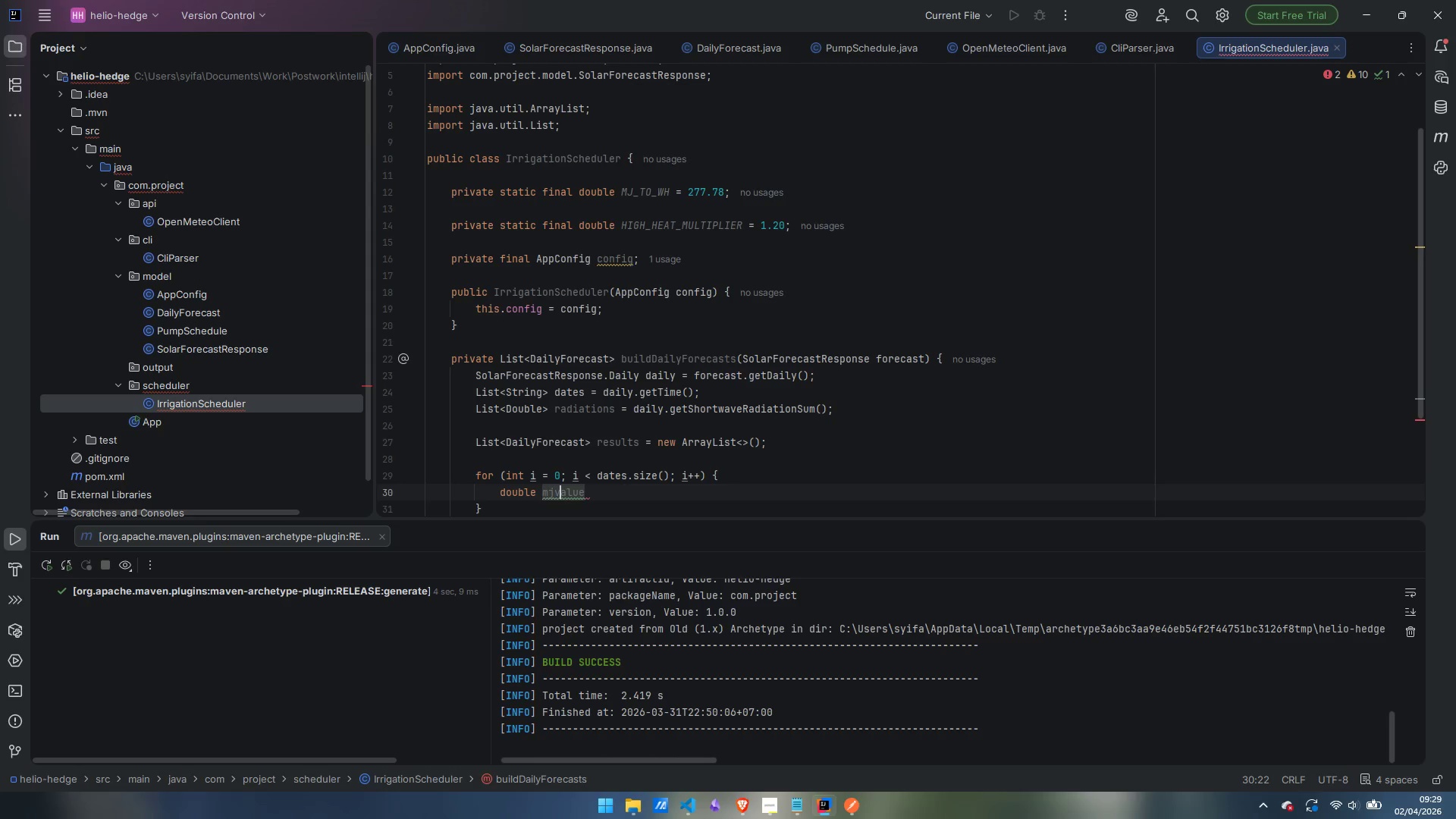 
key(ArrowRight)
 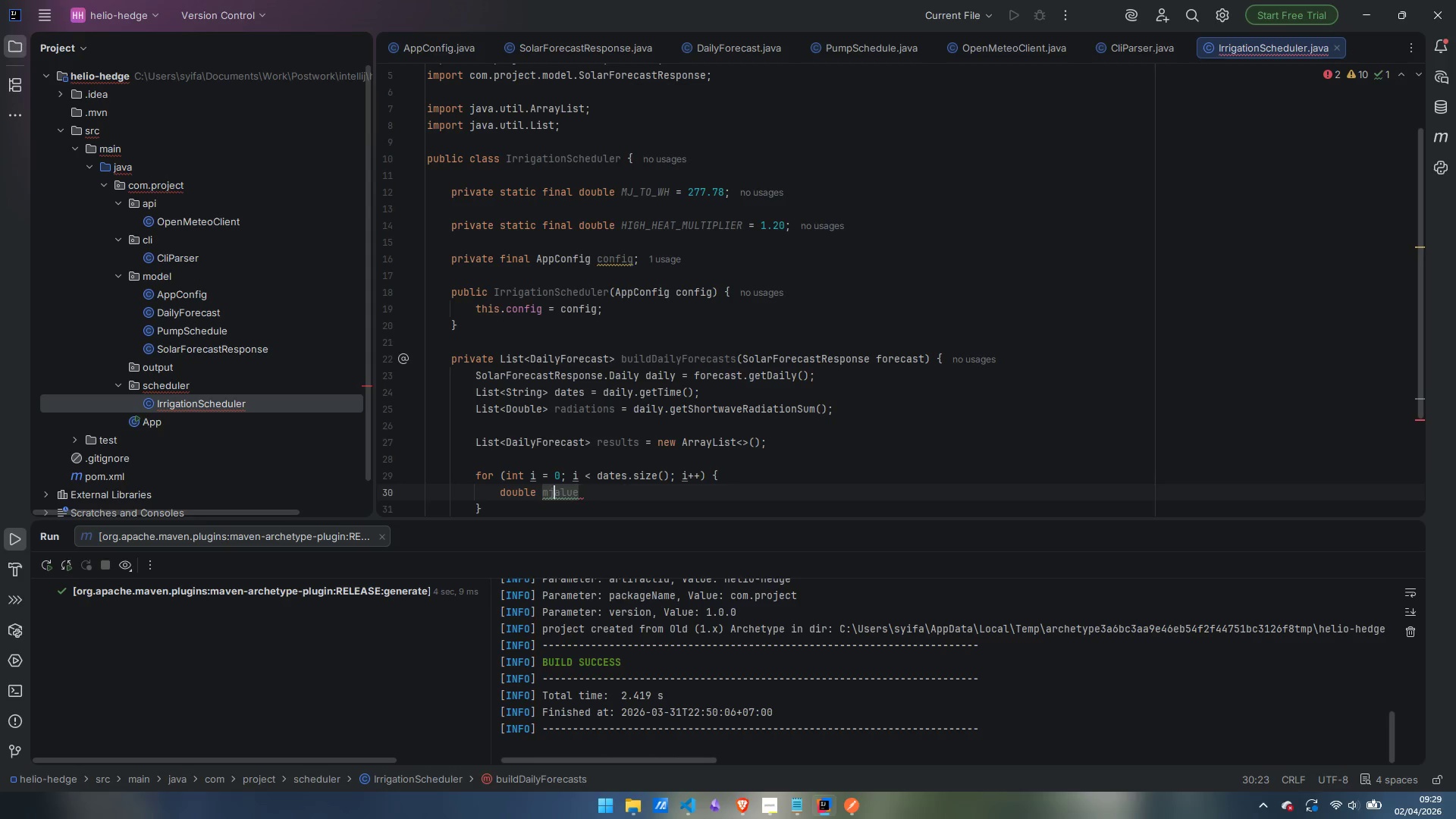 
key(Backspace)
 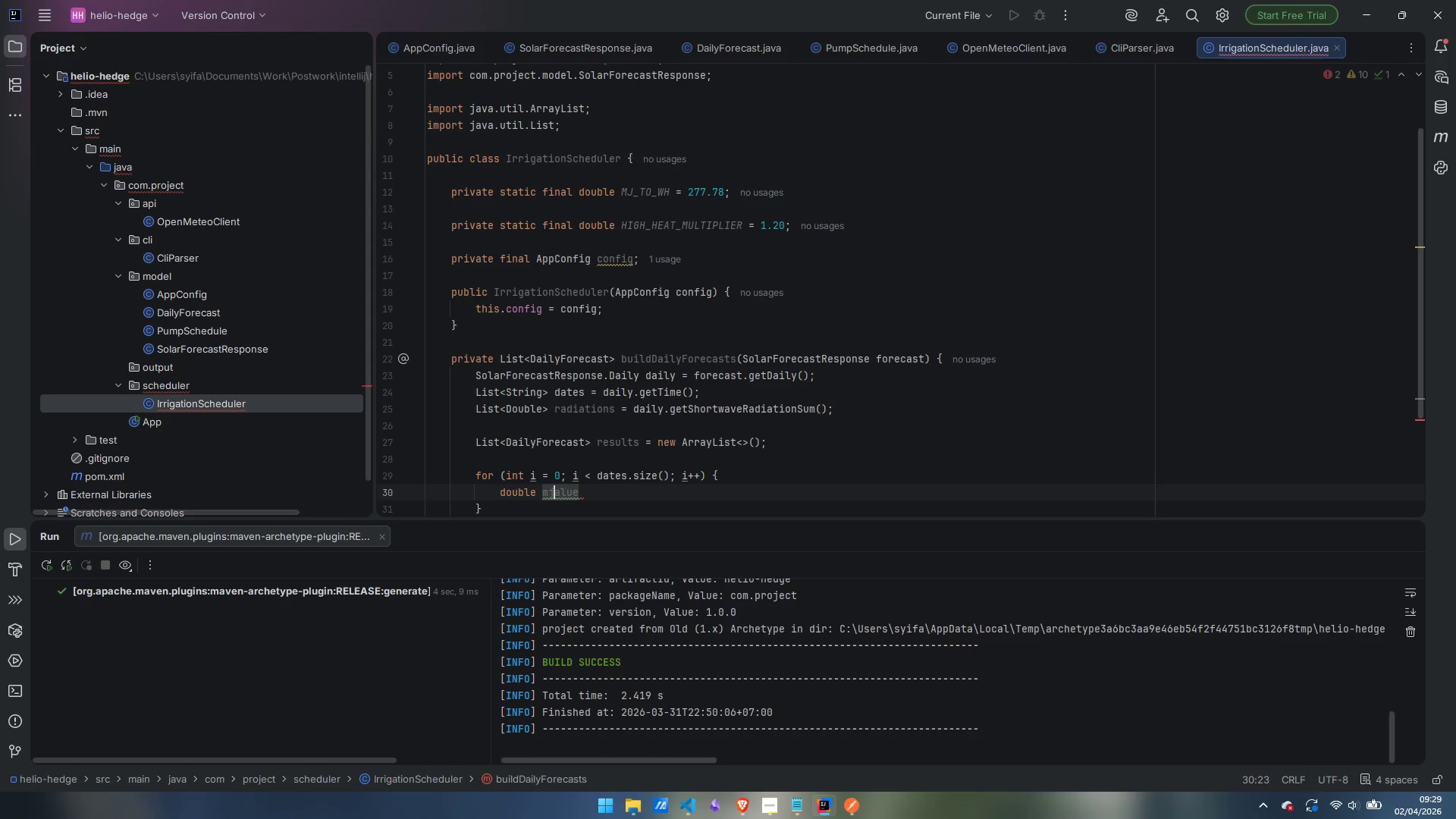 
key(Shift+ShiftLeft)
 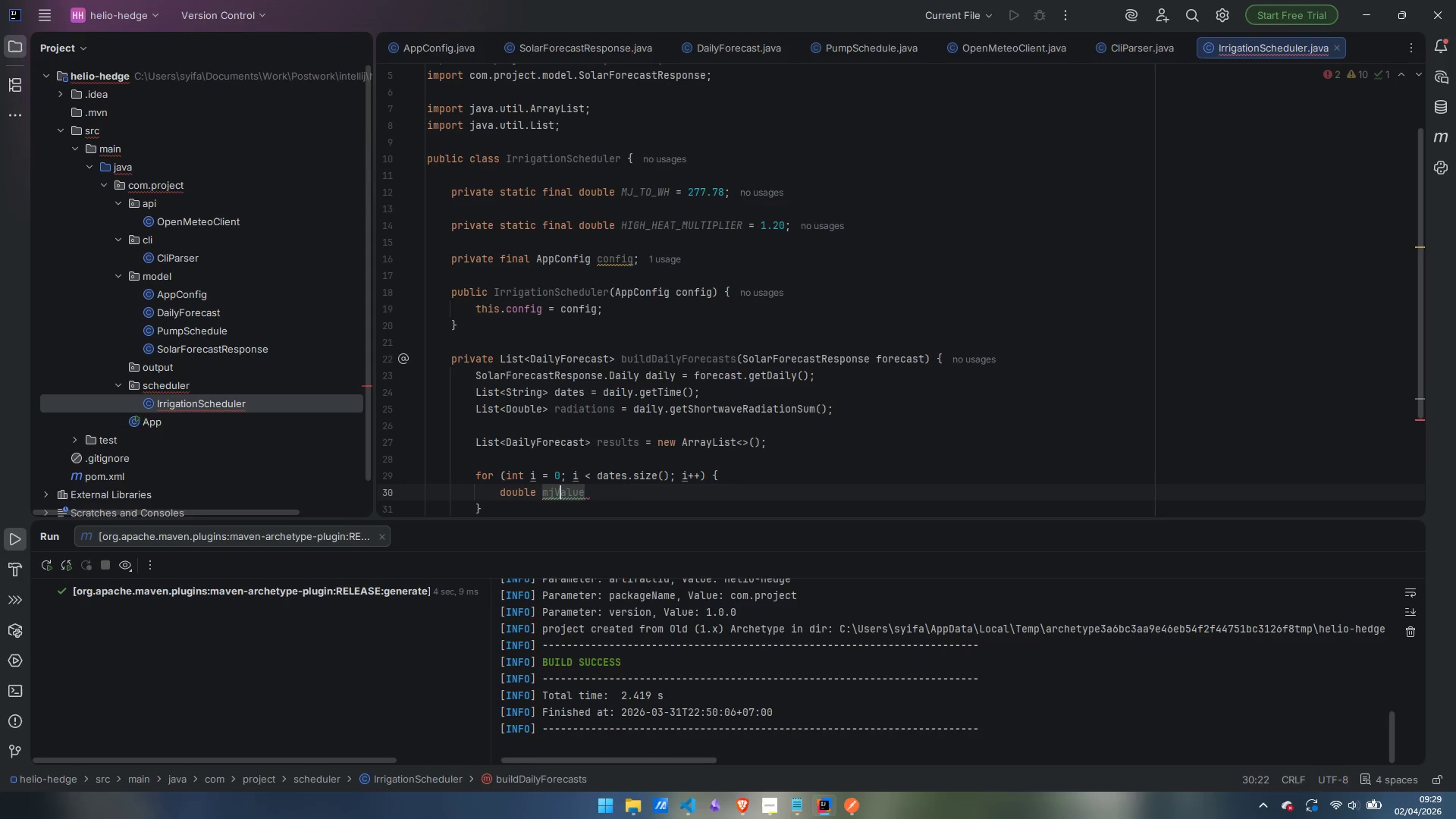 
key(Shift+V)
 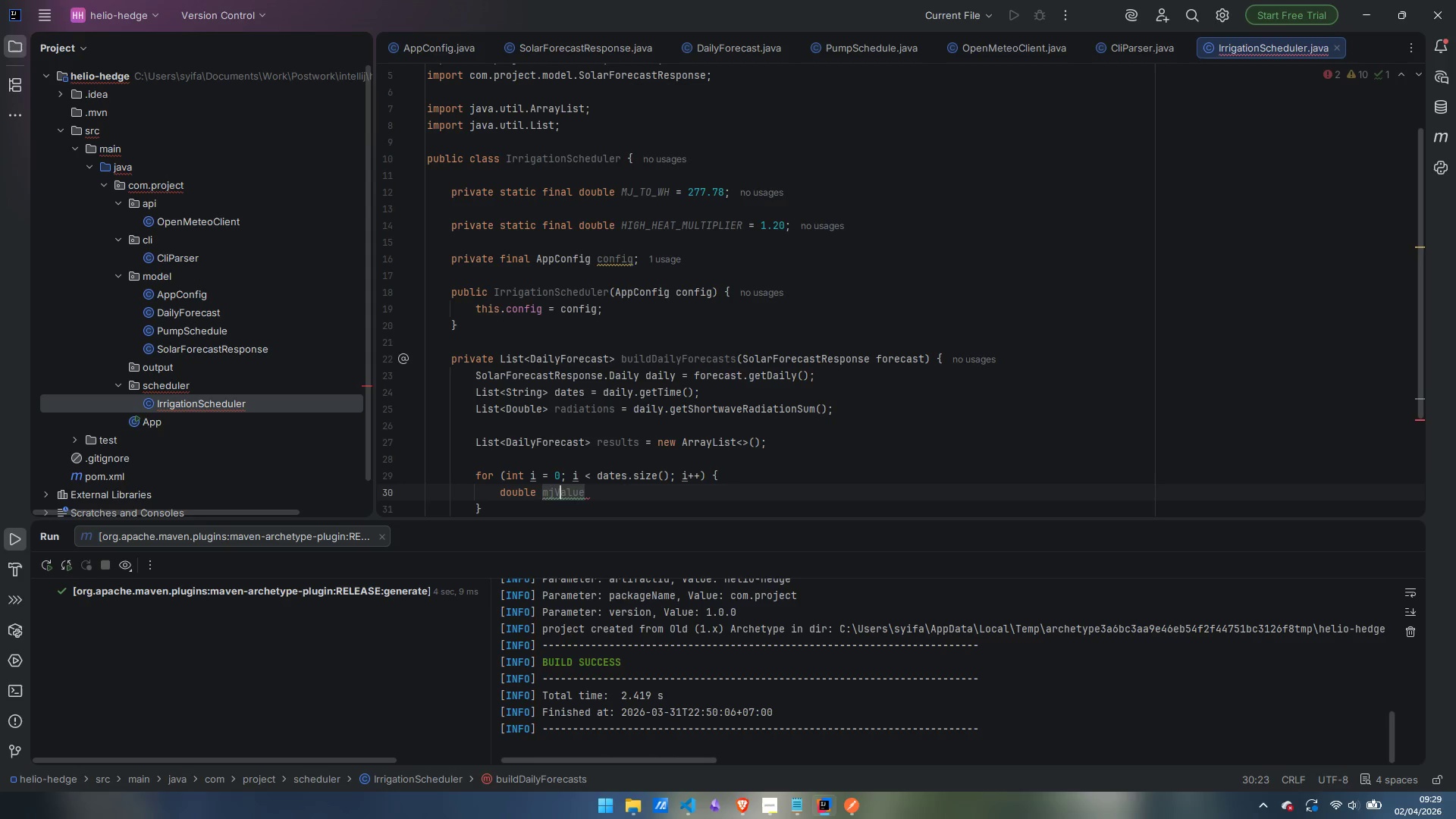 
key(Control+ControlLeft)
 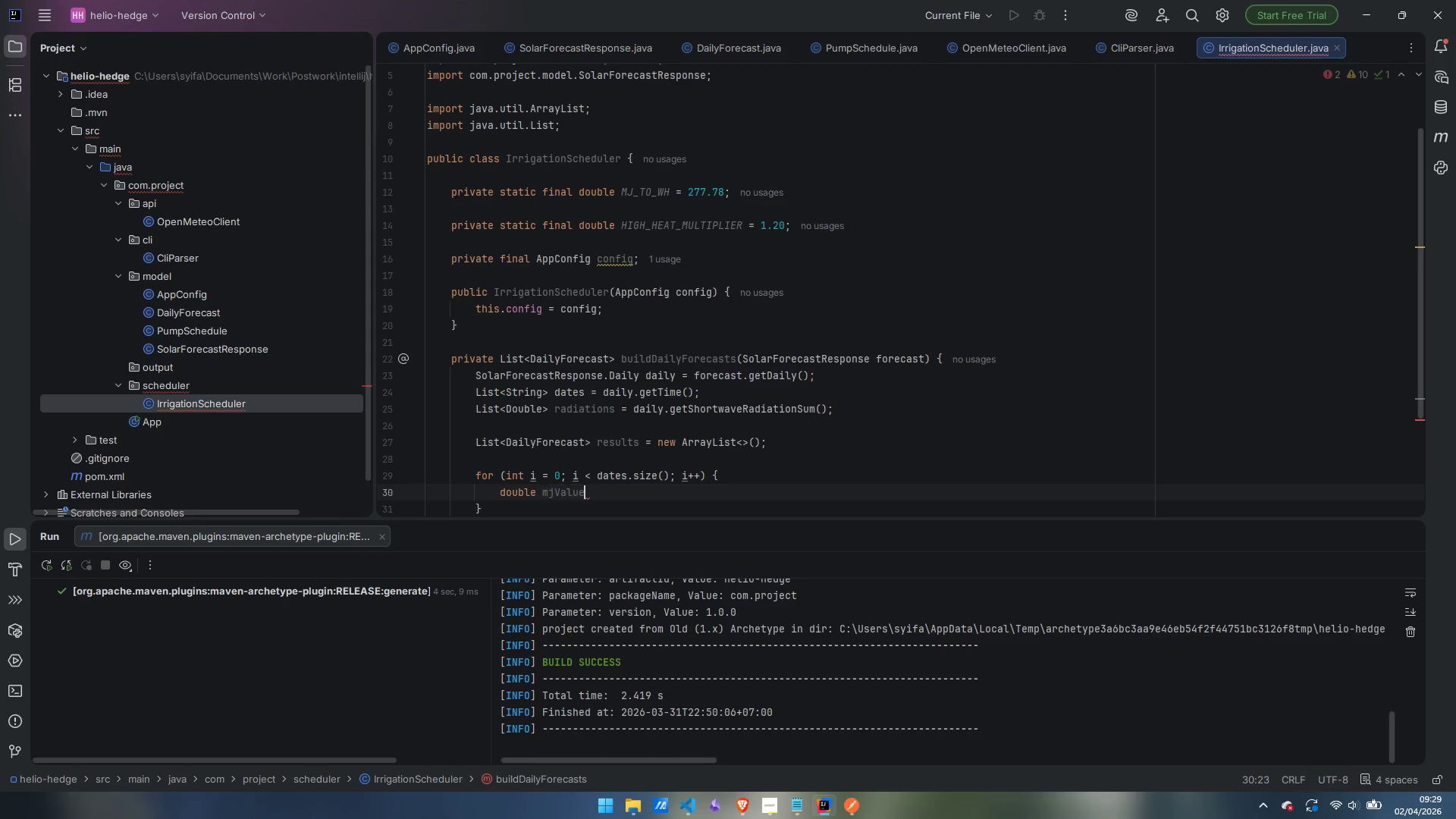 
key(Control+ArrowRight)
 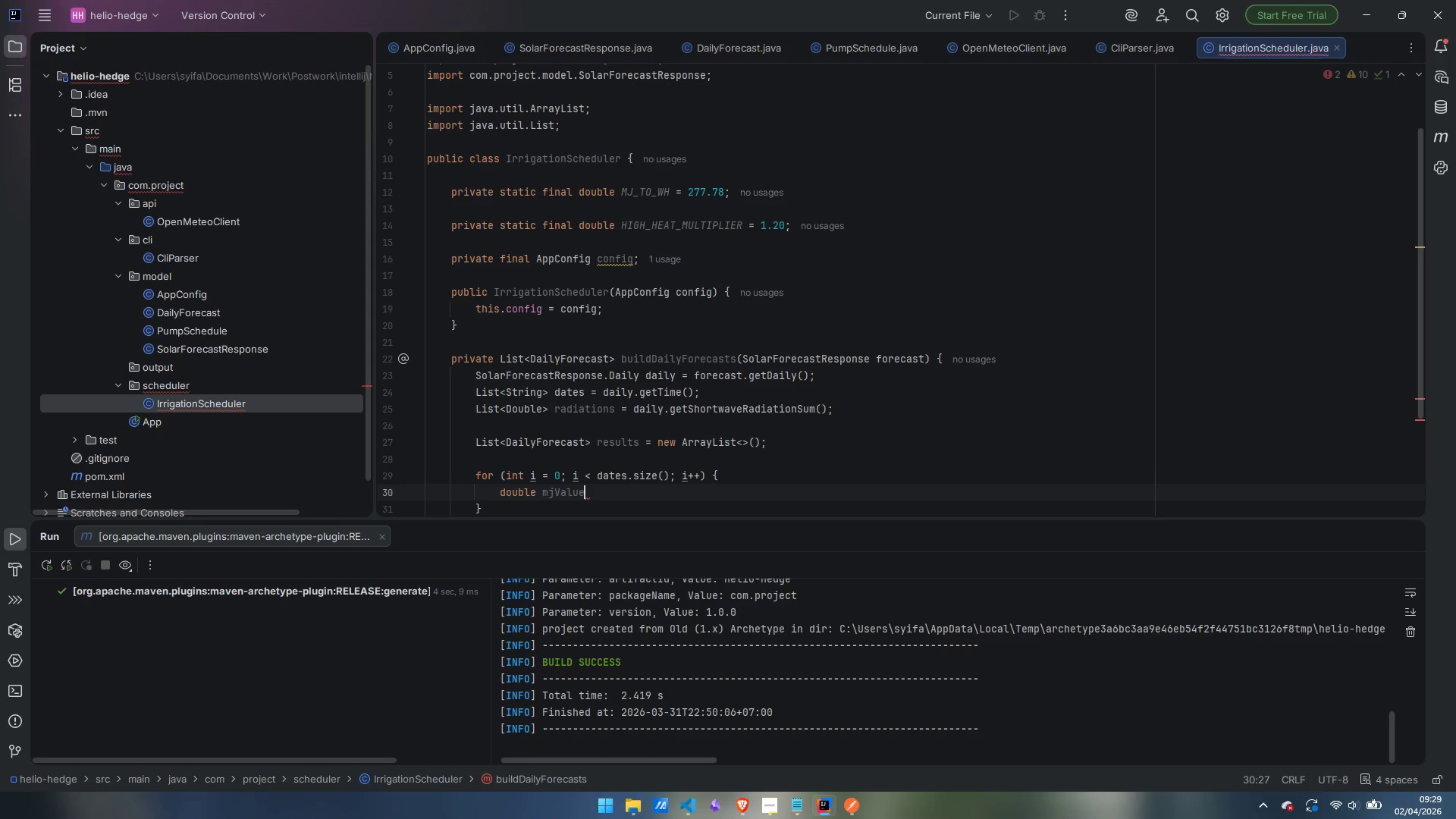 
type( = raiation)
 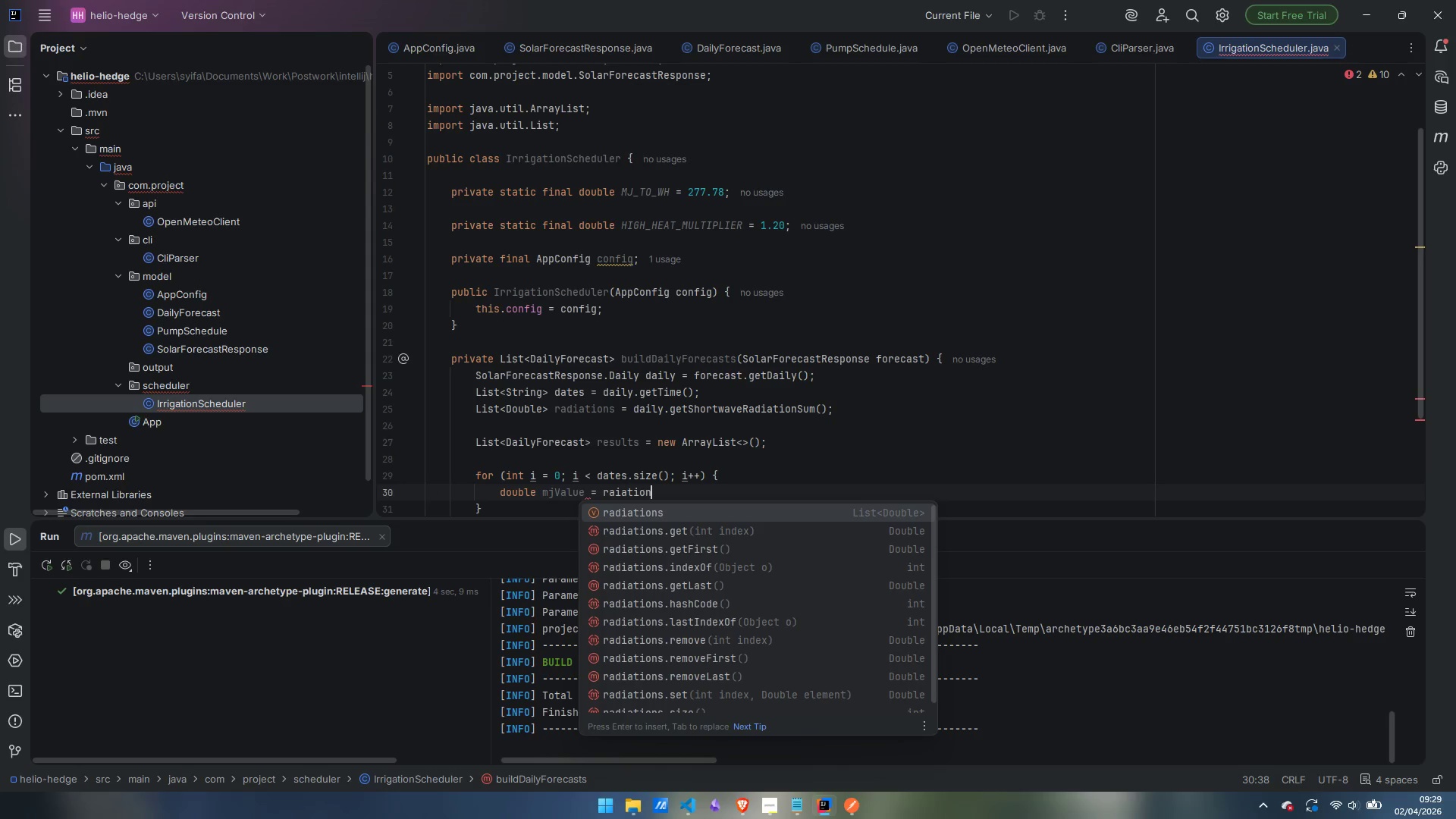 
key(Control+ControlLeft)
 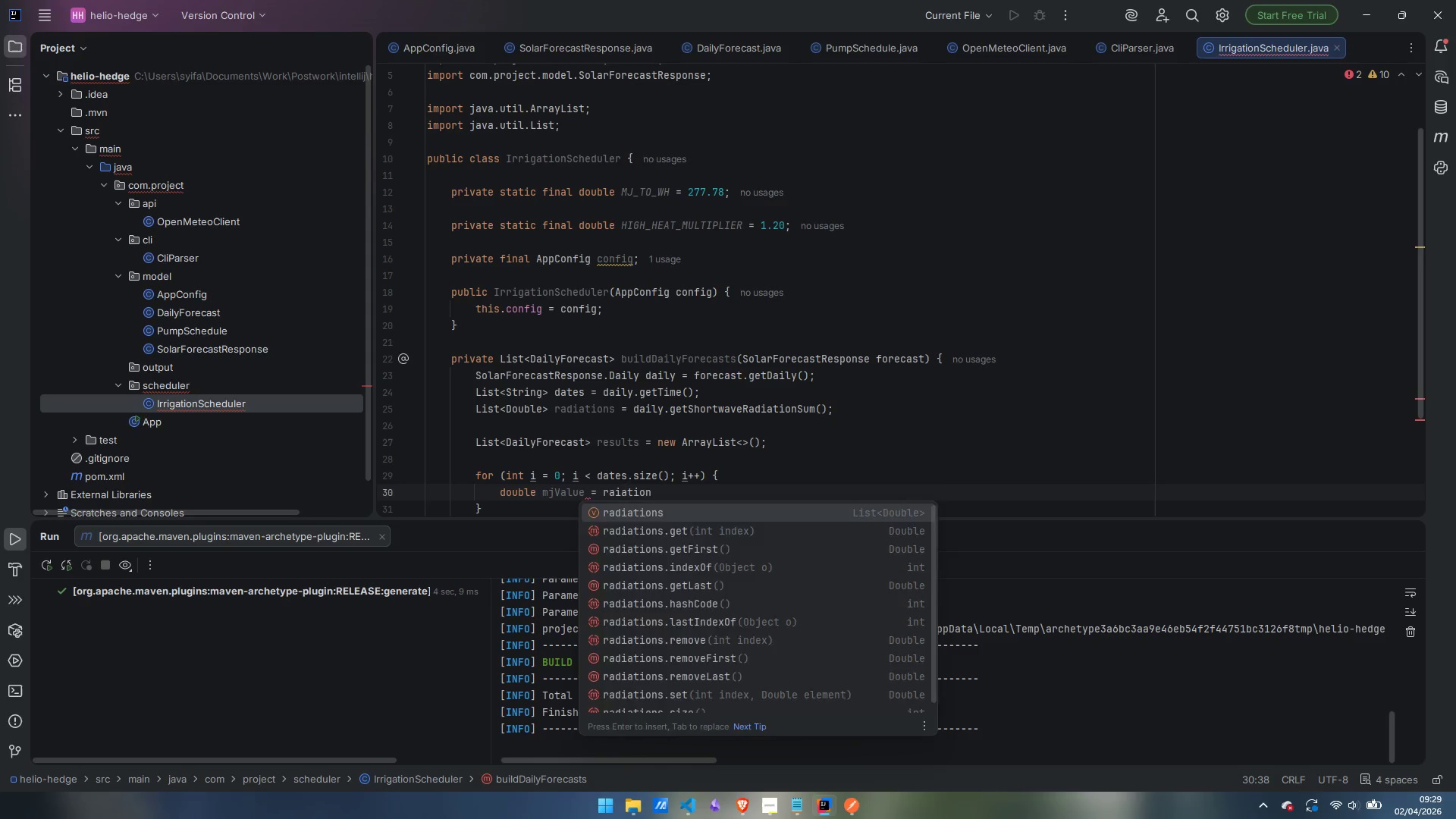 
key(Enter)
 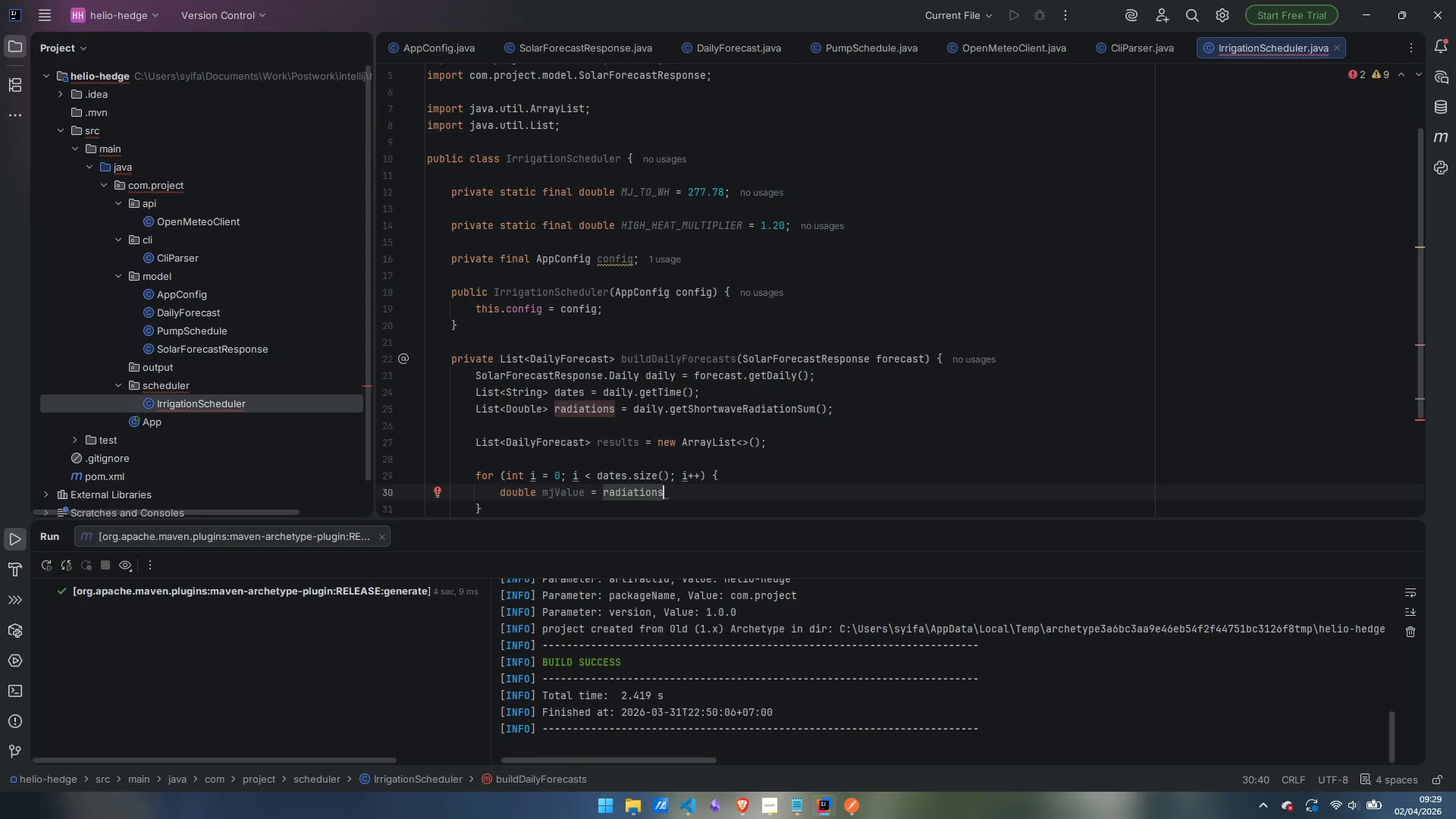 
type(.get(i)
 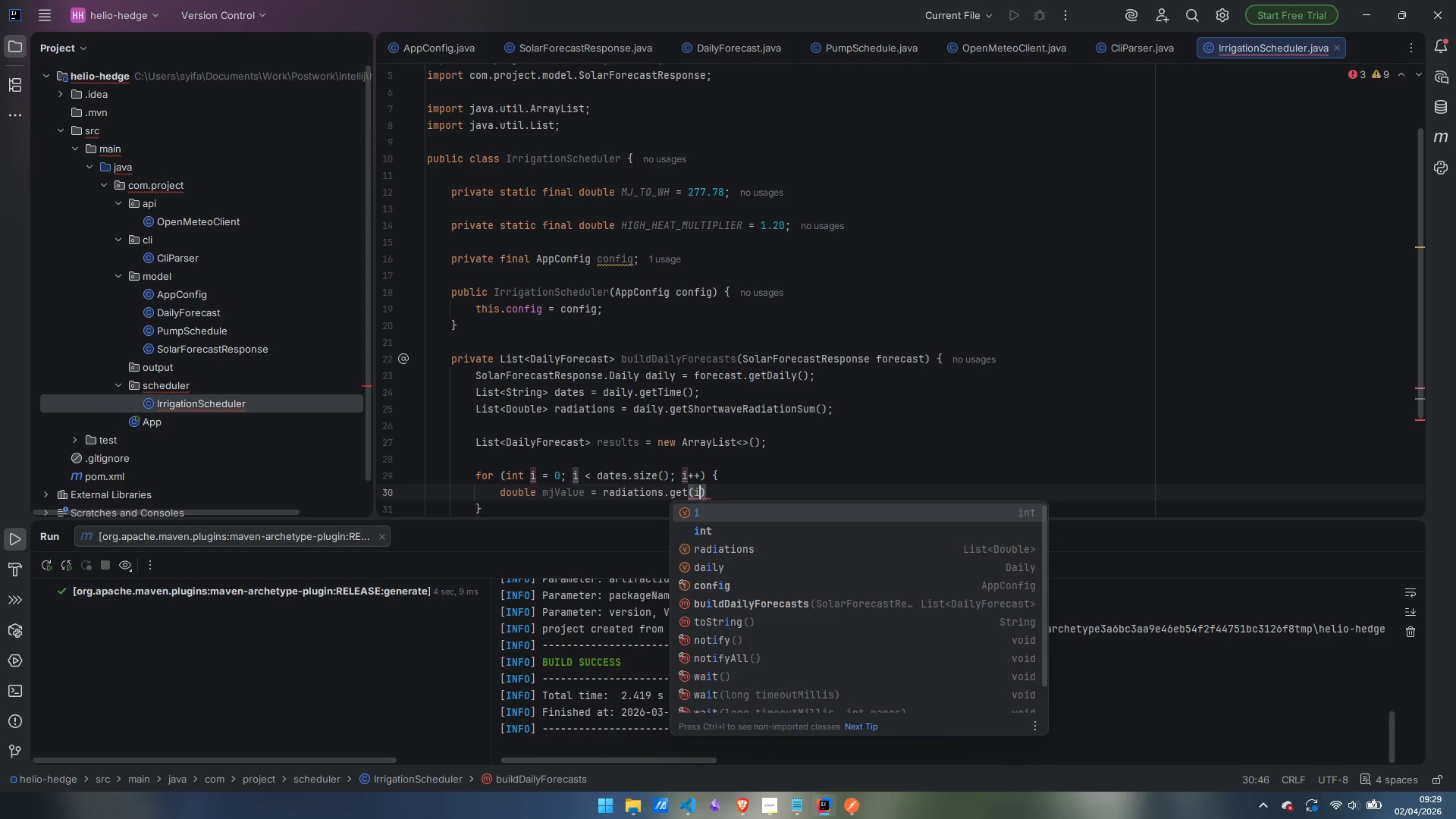 
key(ArrowRight)
 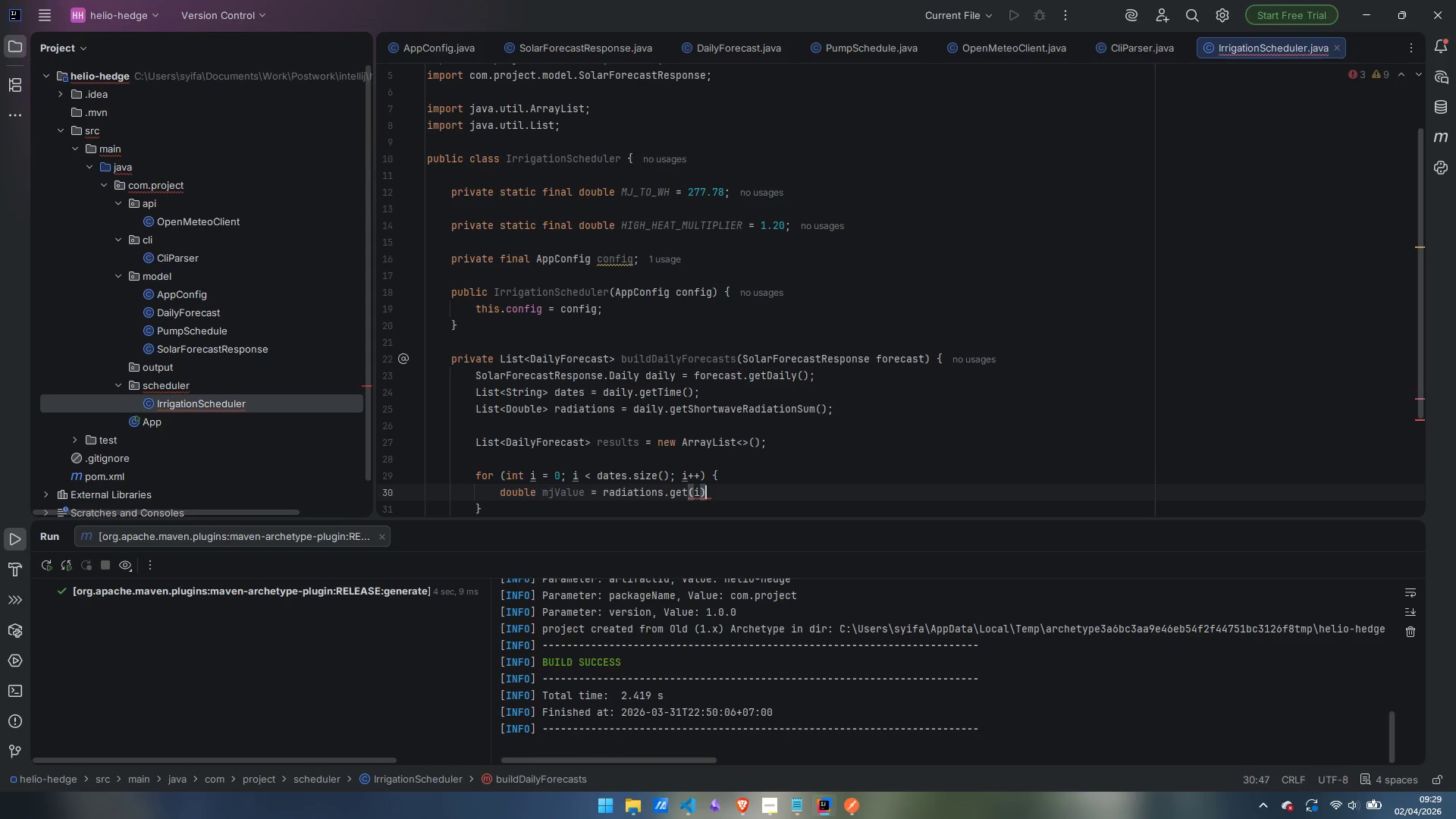 
key(Space)
 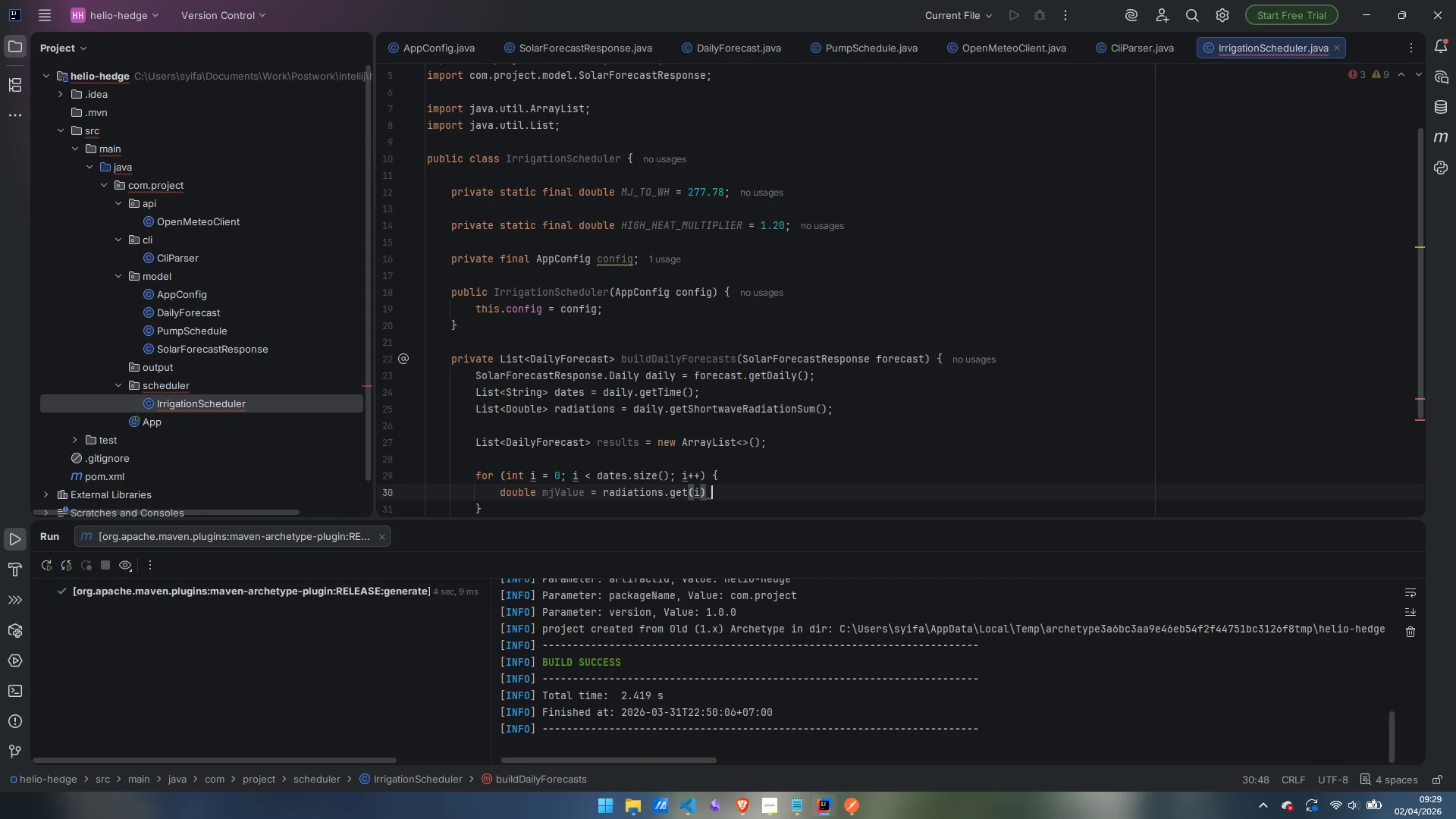 
key(Shift+1)
 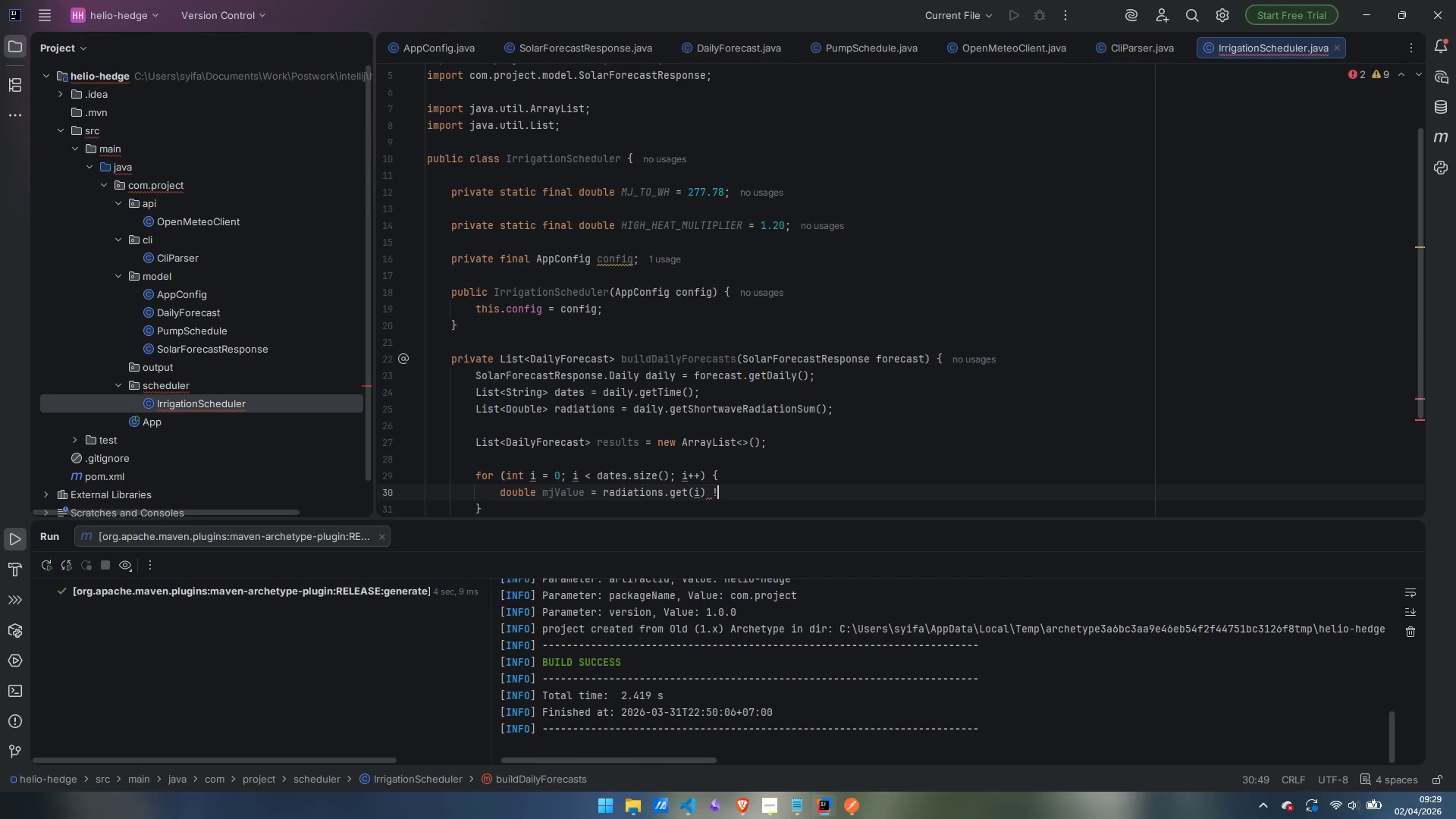 
key(Equal)
 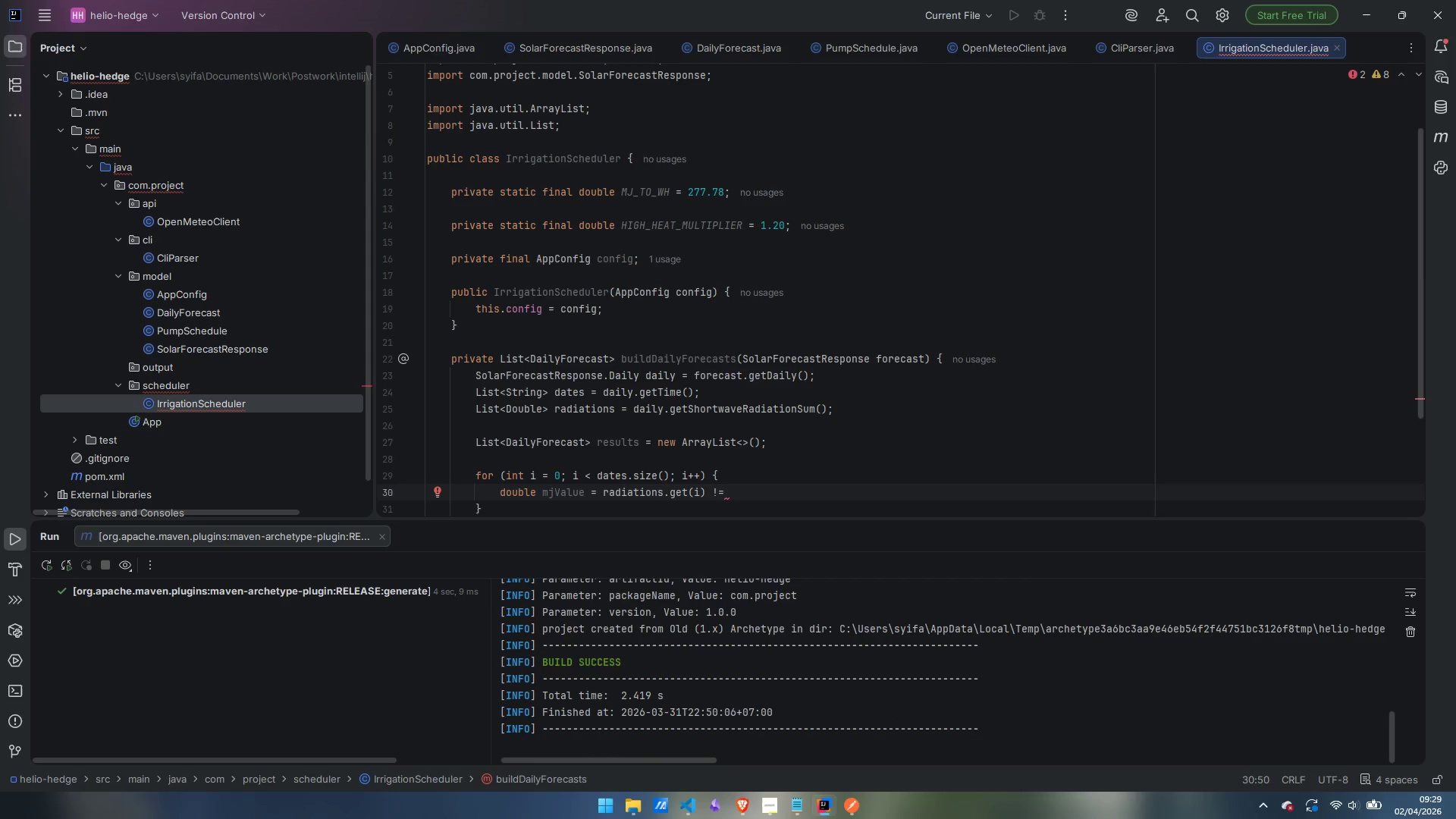 
wait(5.58)
 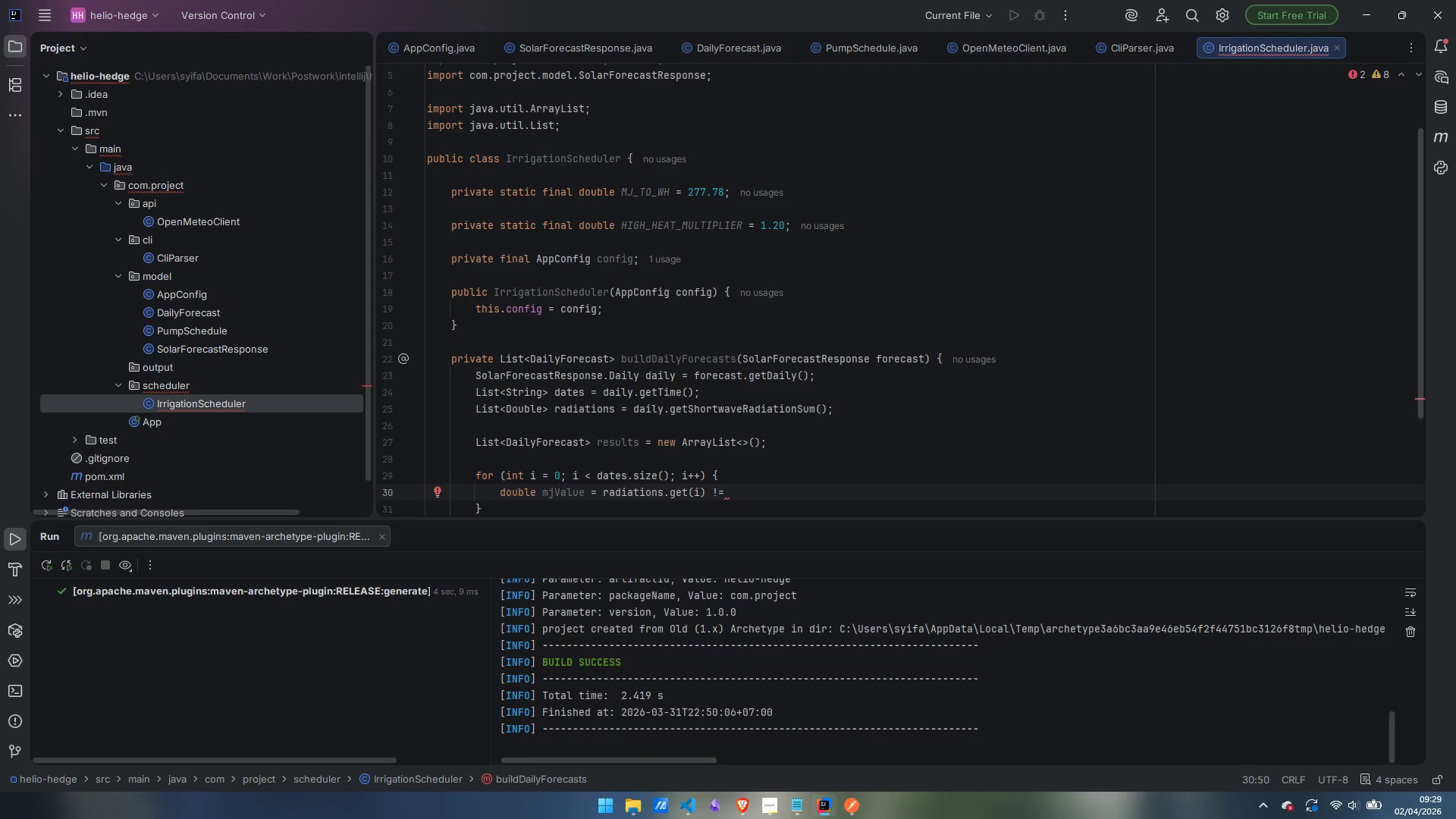 
type(null)
 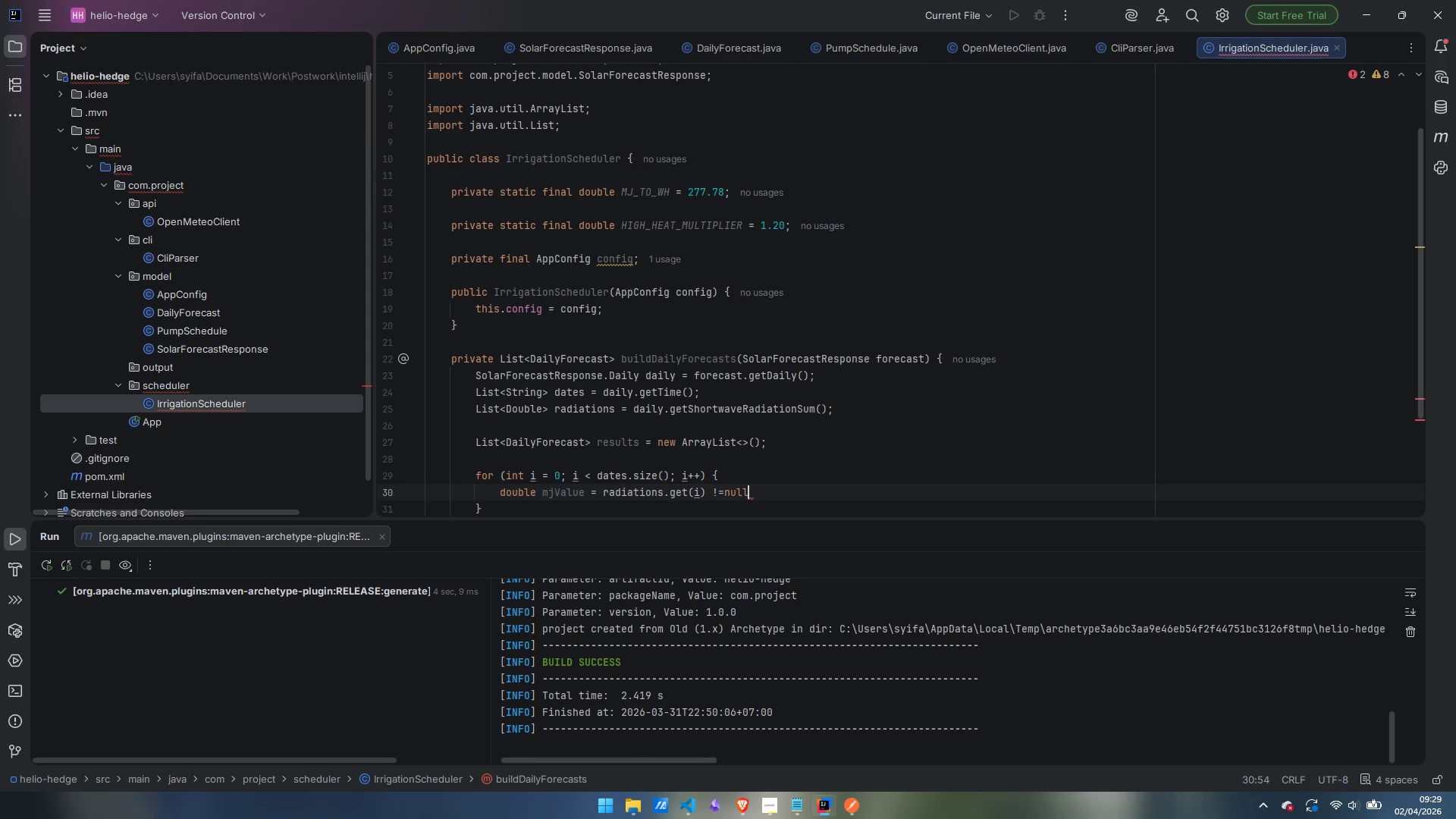 
key(Control+ArrowLeft)
 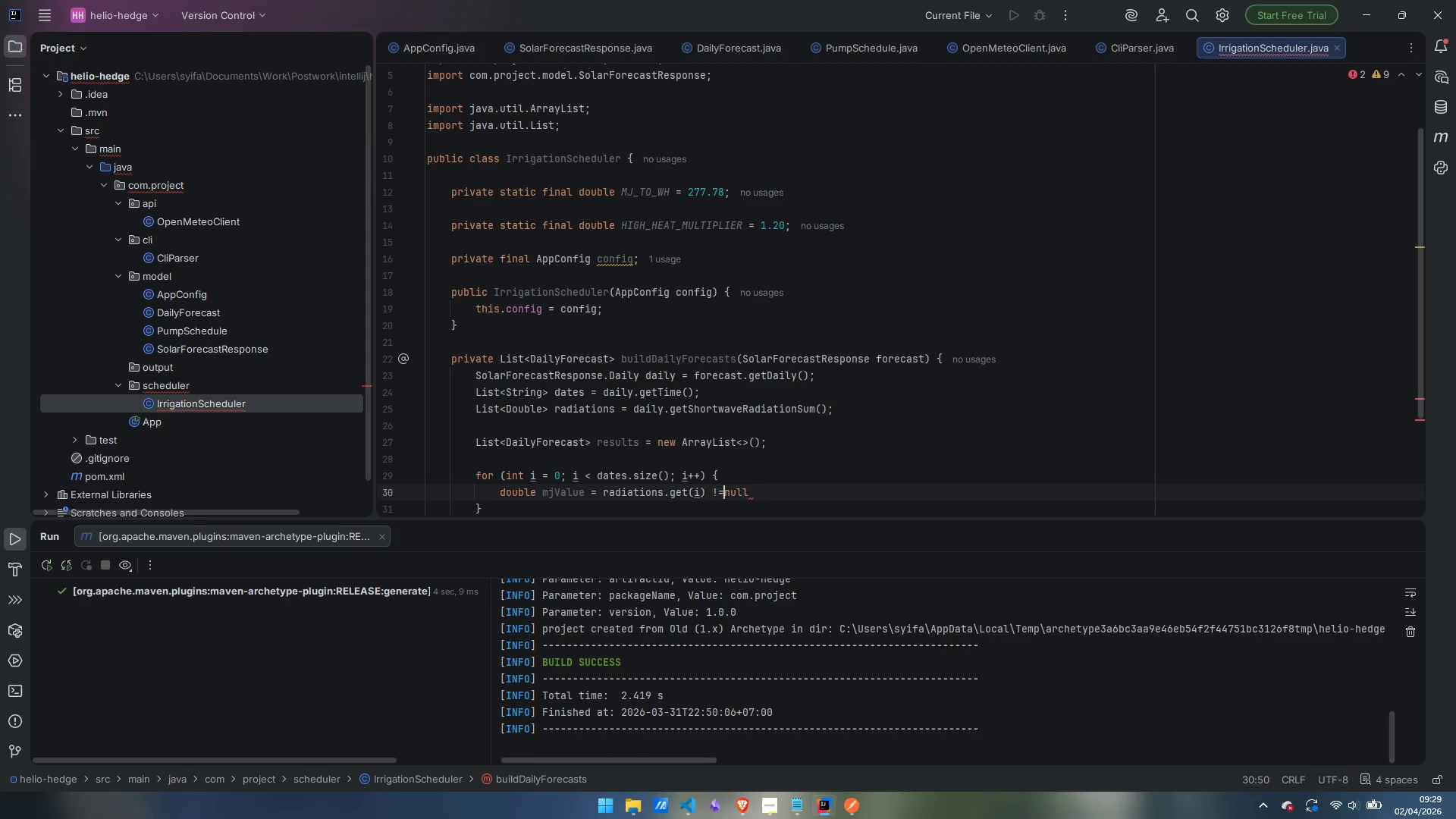 
key(Space)
 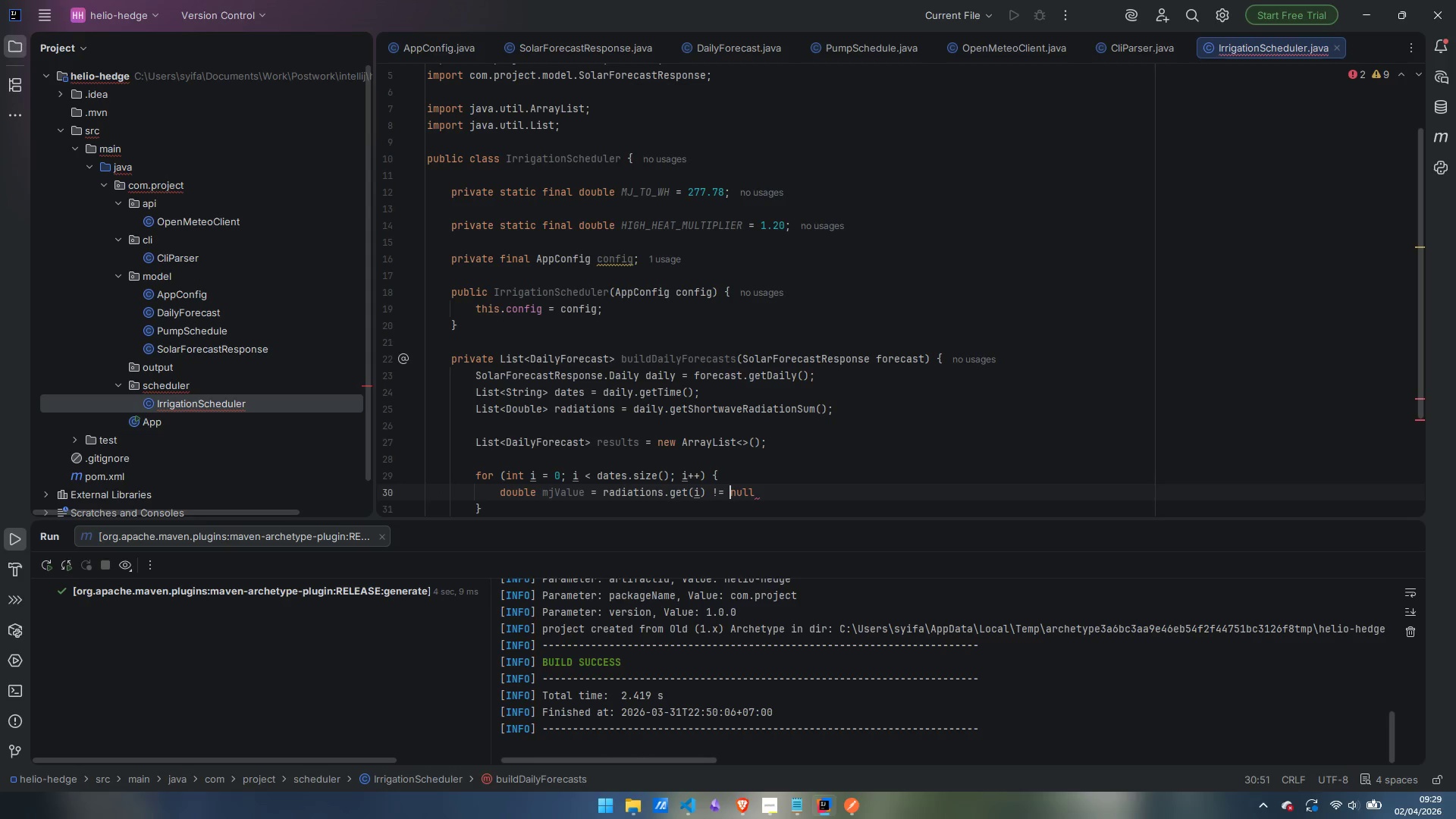 
key(Control+ControlLeft)
 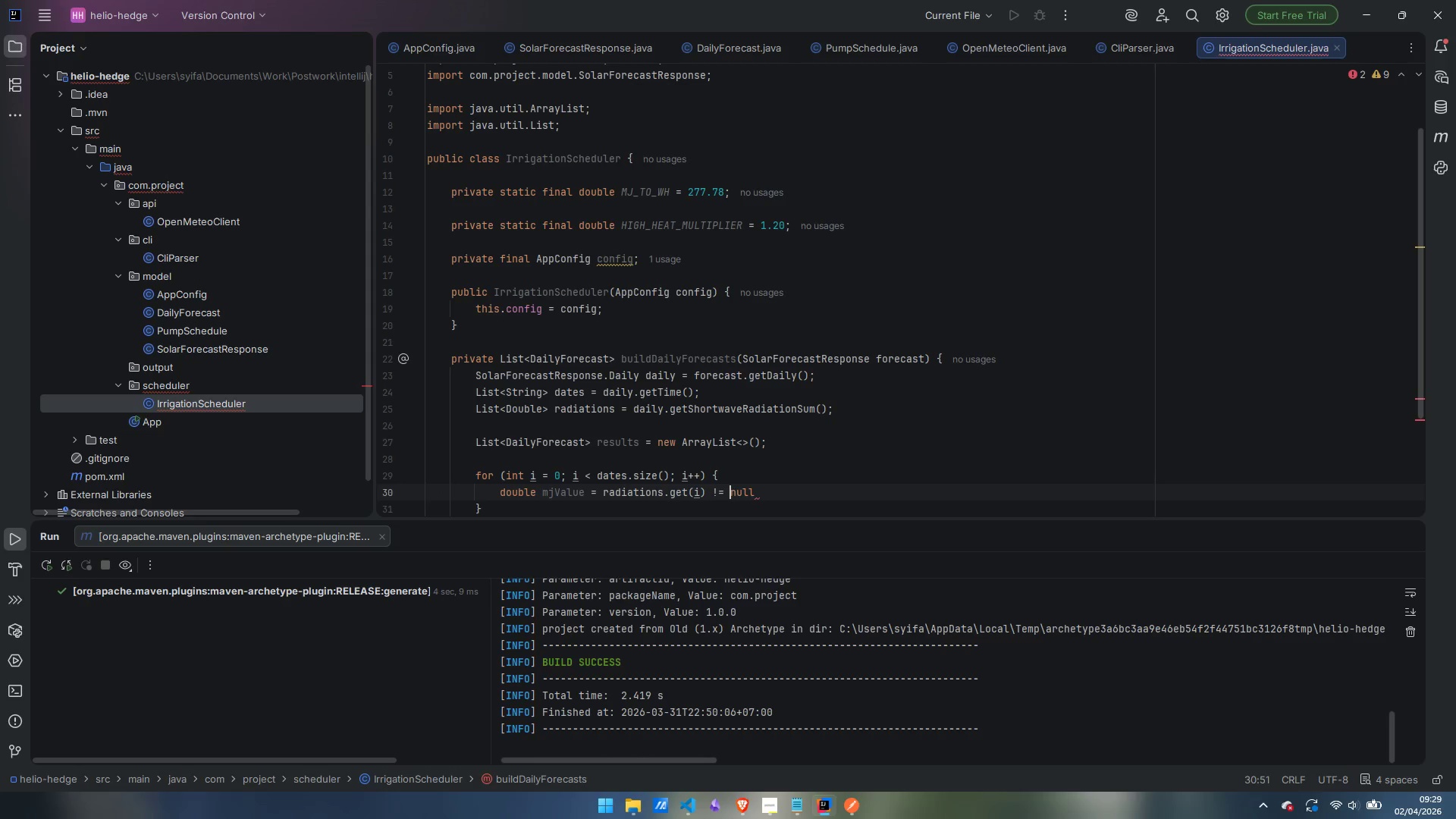 
key(Control+ArrowRight)
 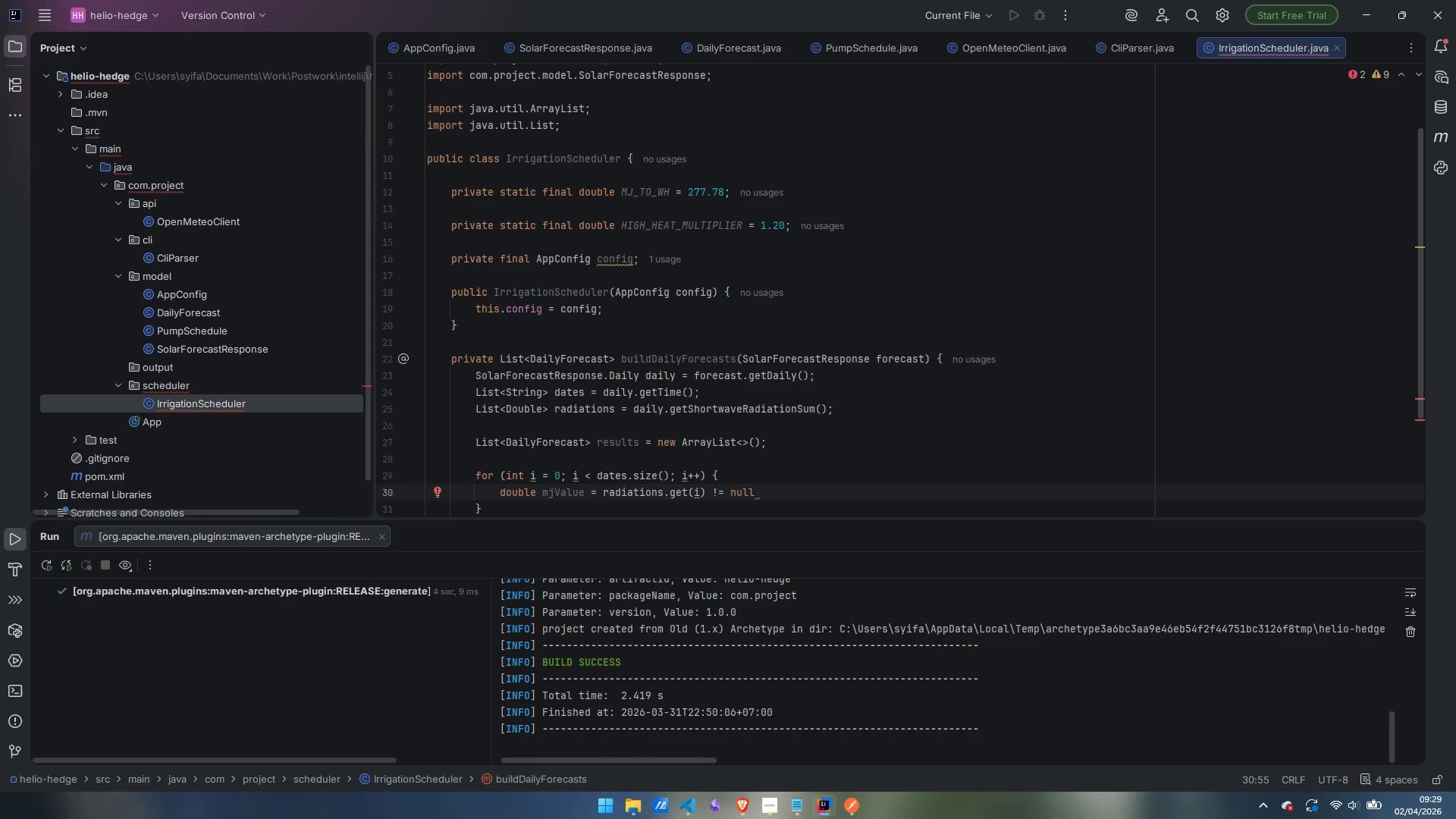 
type( ? radiations.get)
 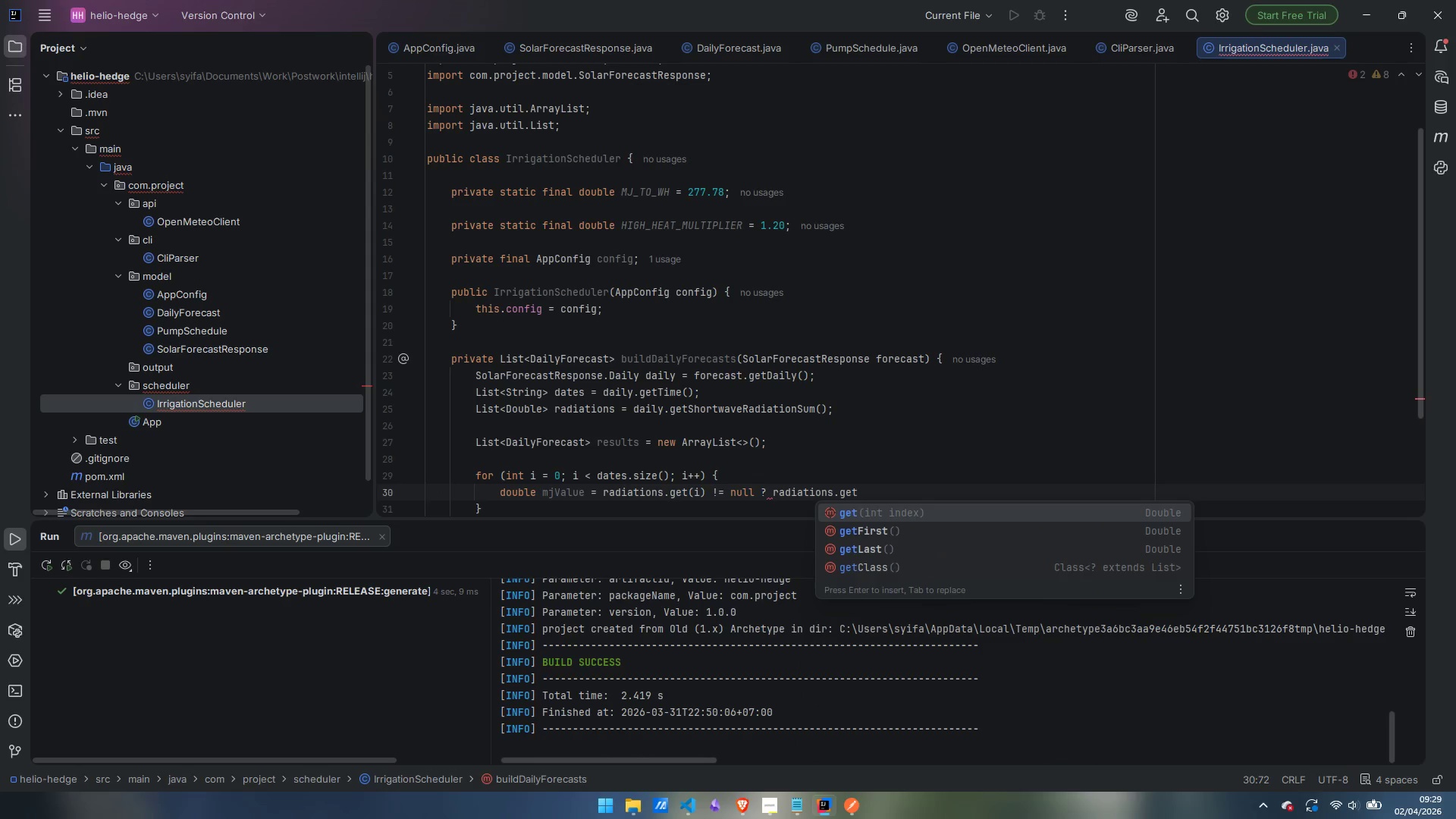 
key(Enter)
 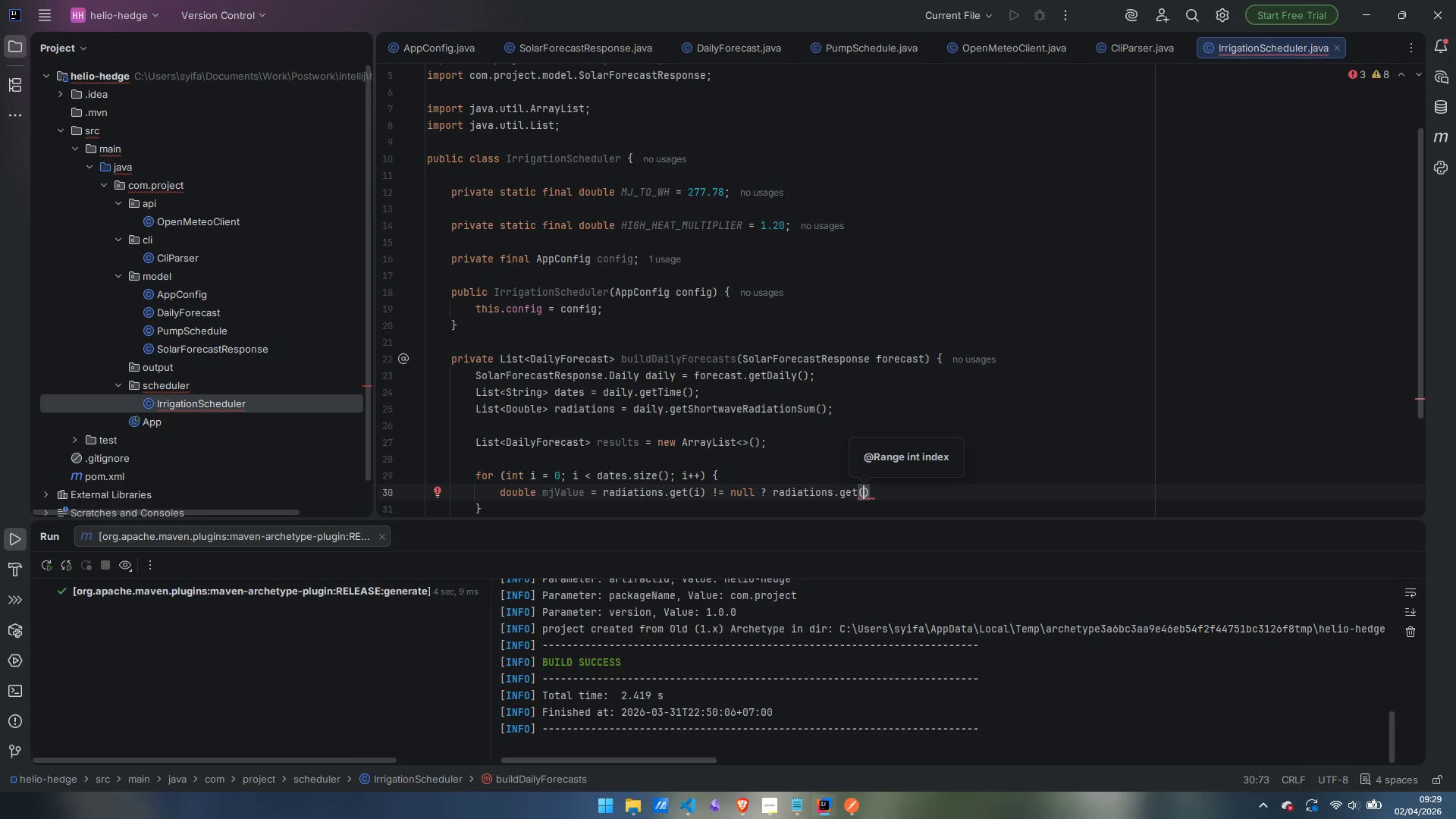 
key(I)
 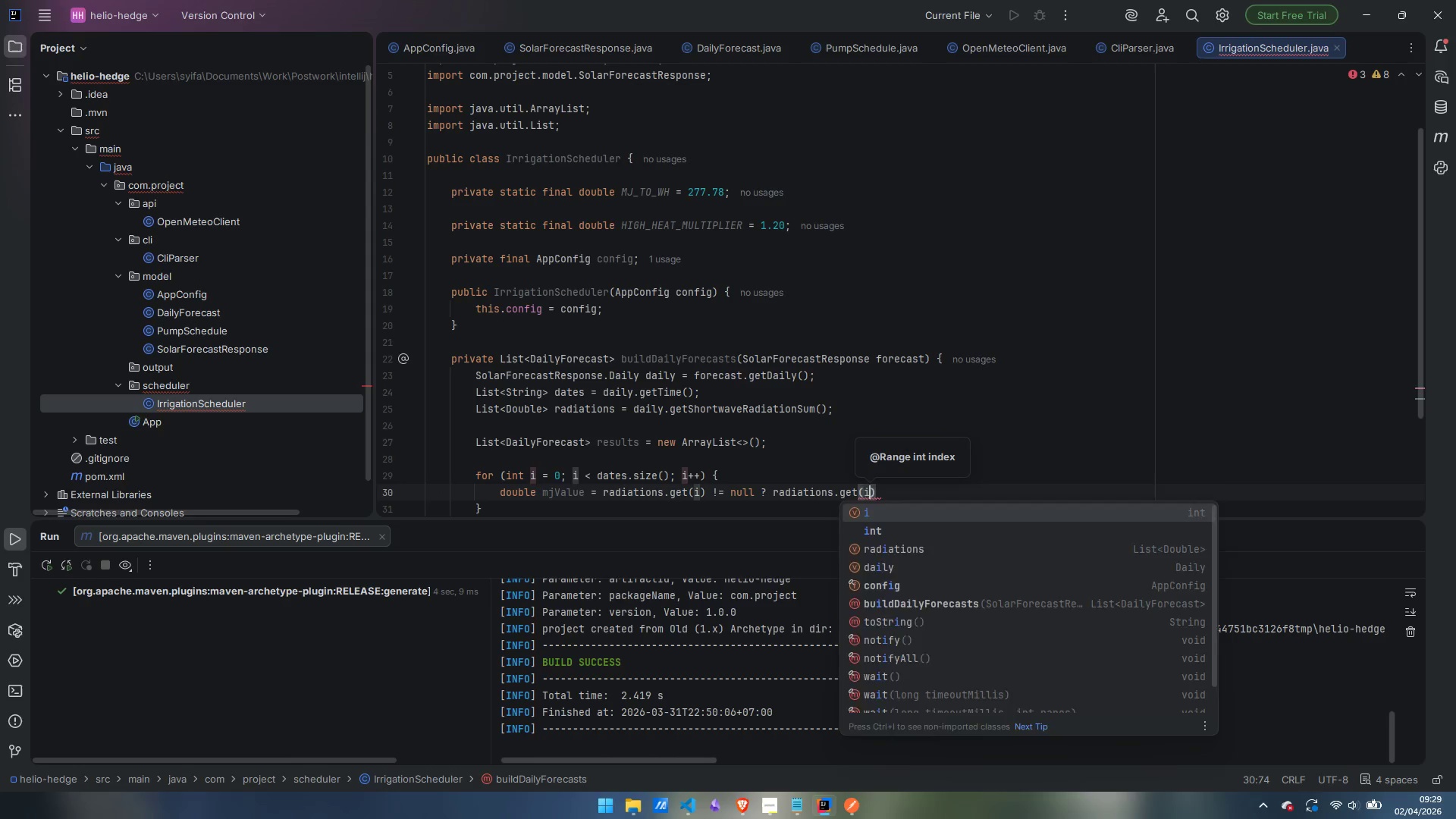 
key(ArrowRight)
 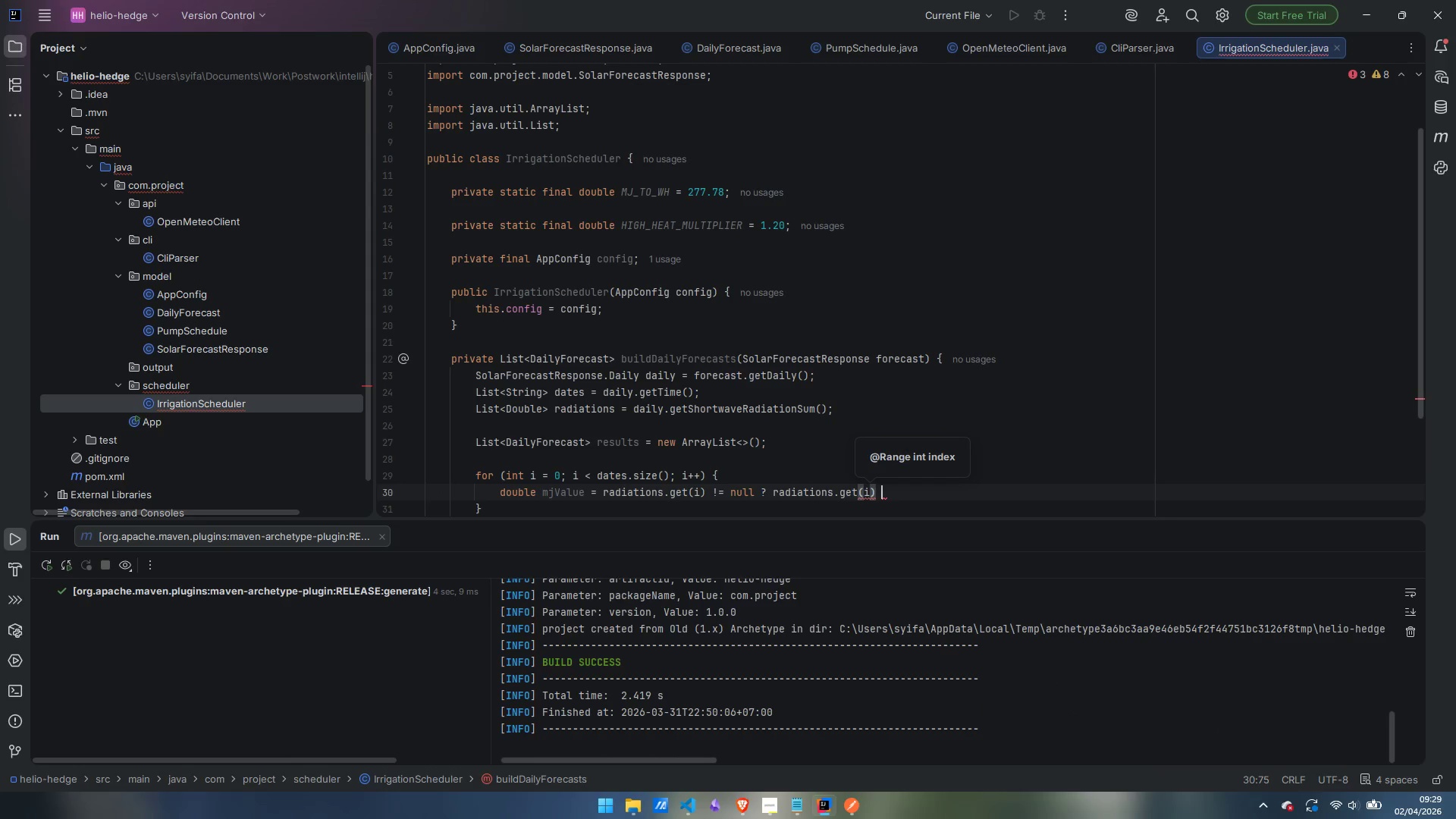 
key(Space)
 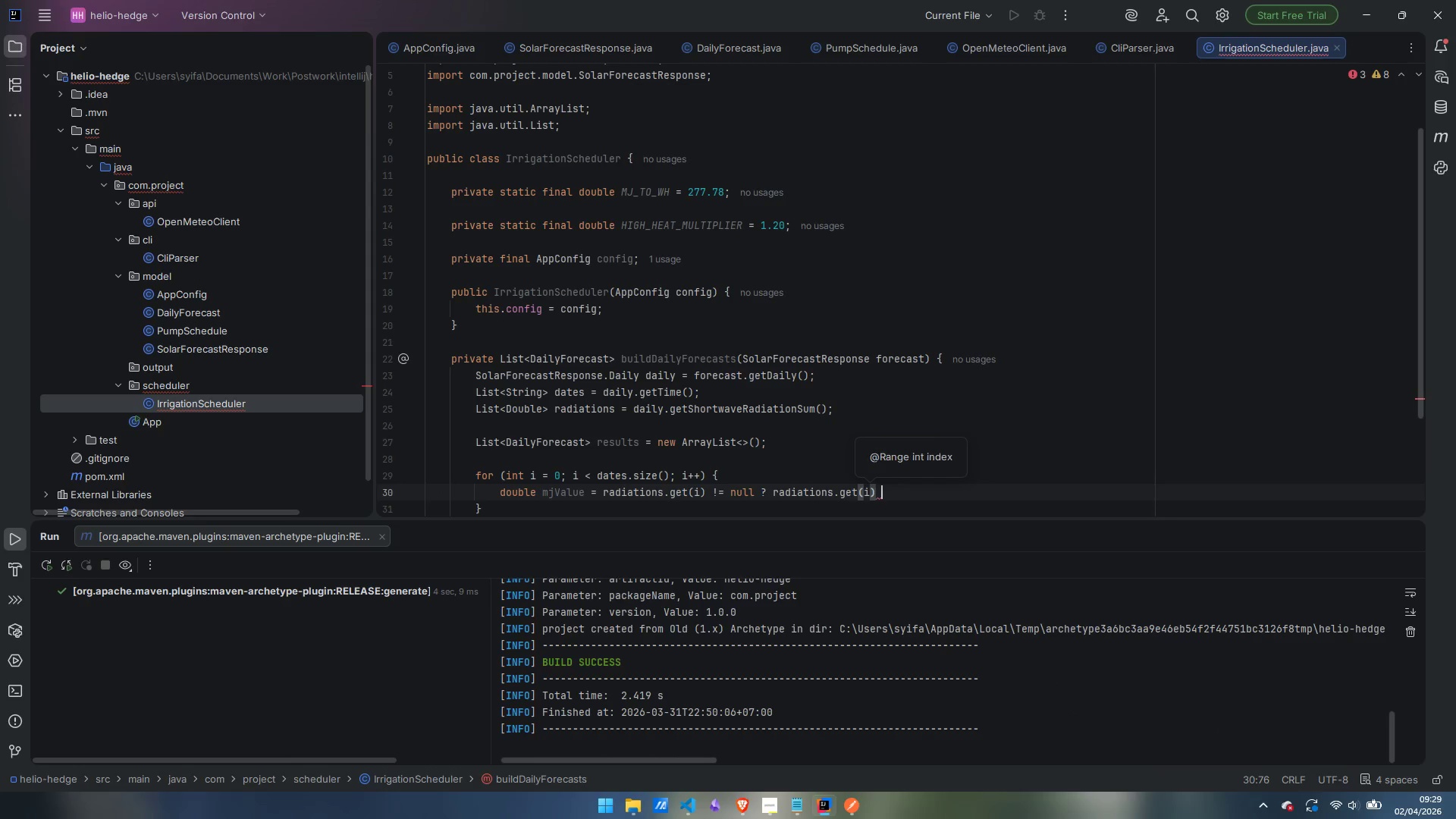 
key(Shift+Semicolon)
 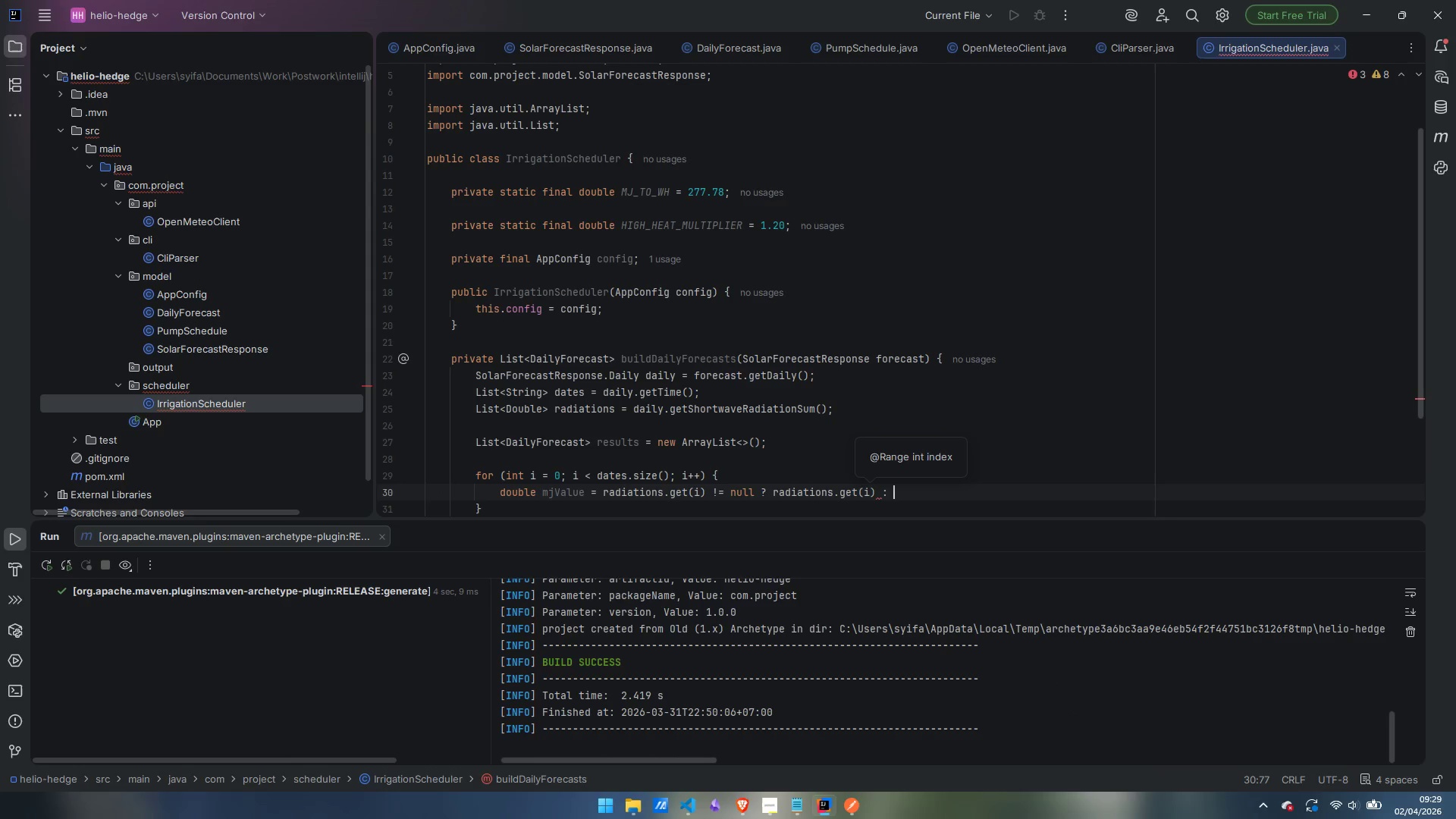 
key(Space)
 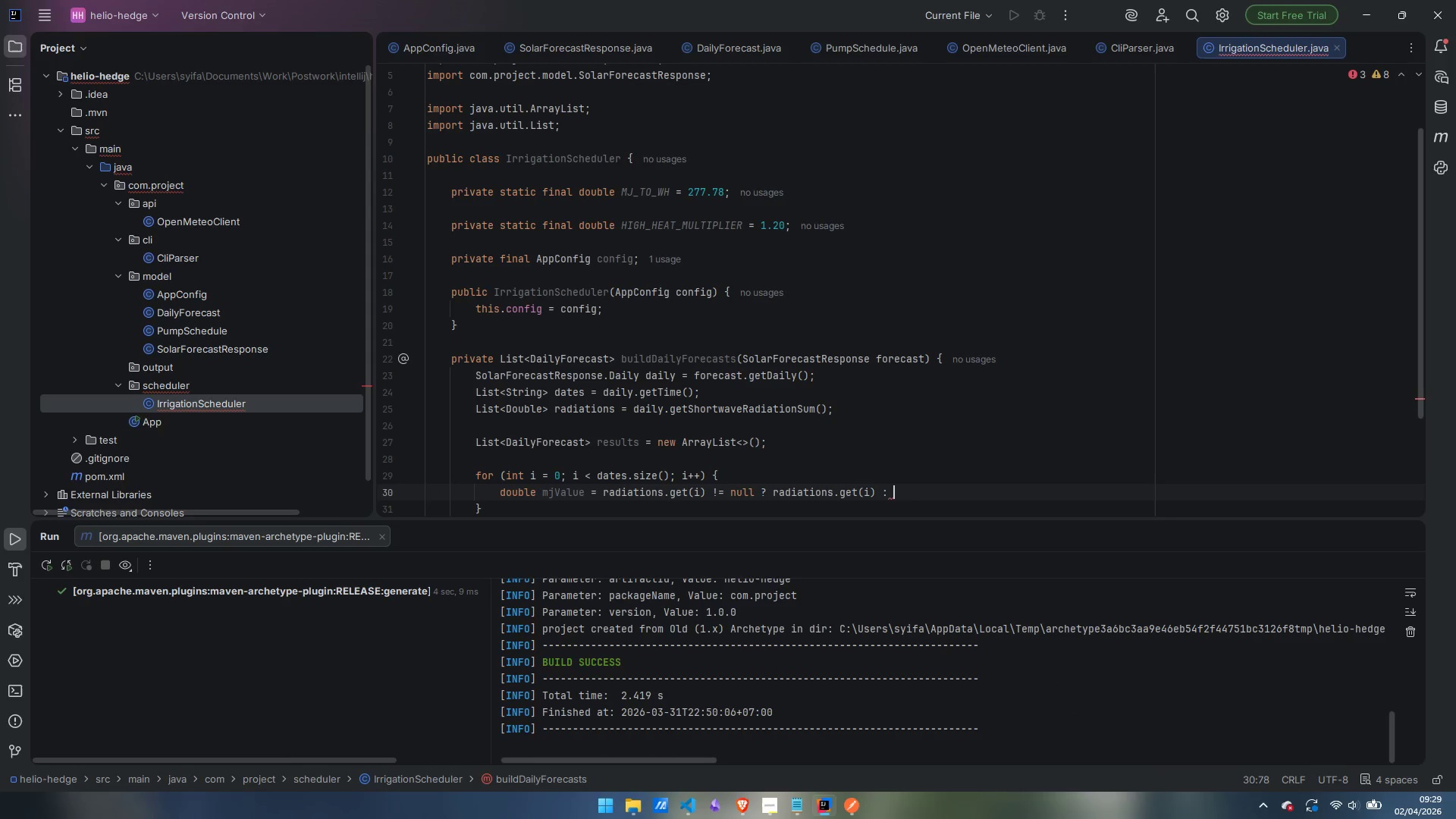 
key(0)
 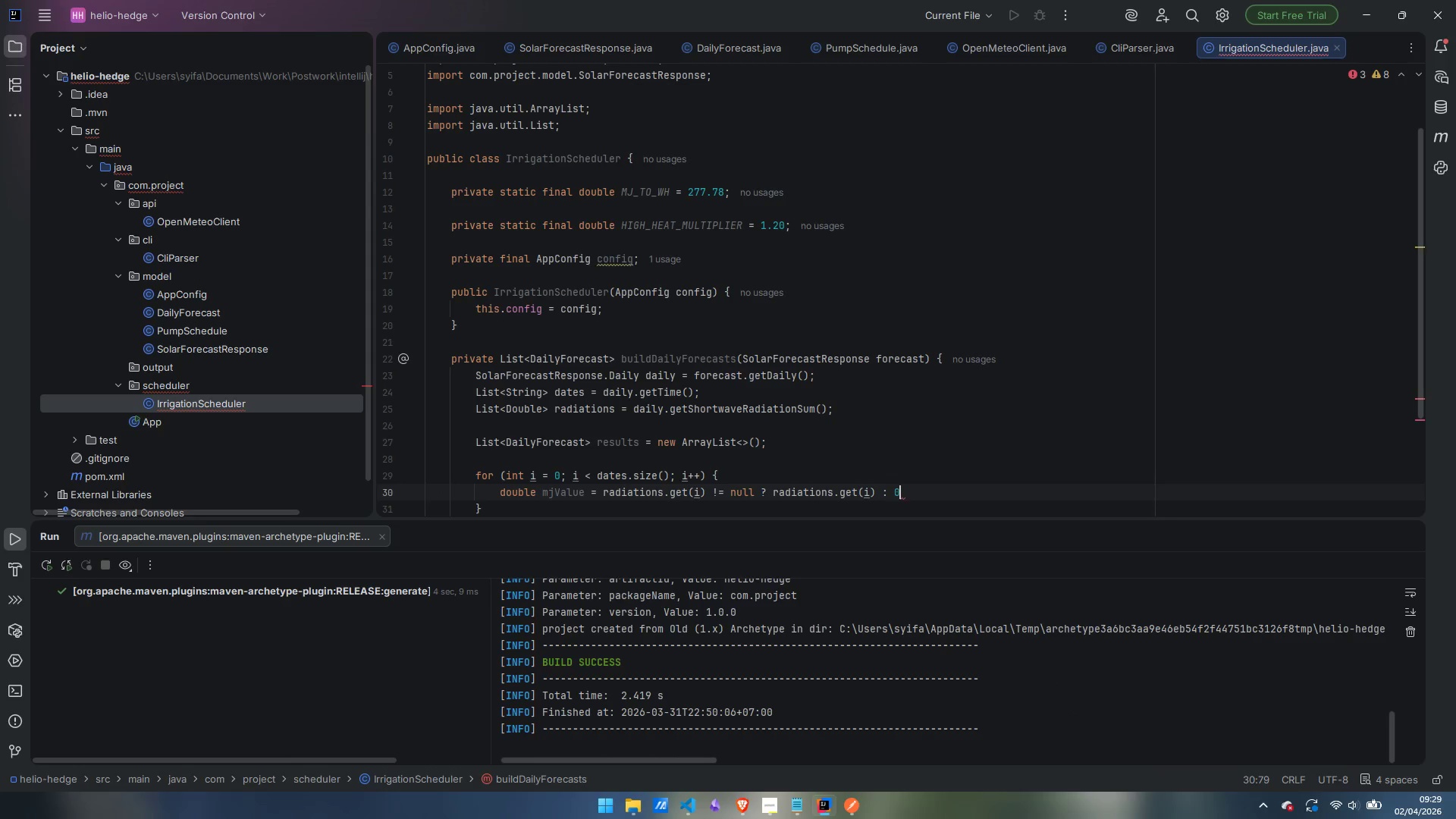 
key(Period)
 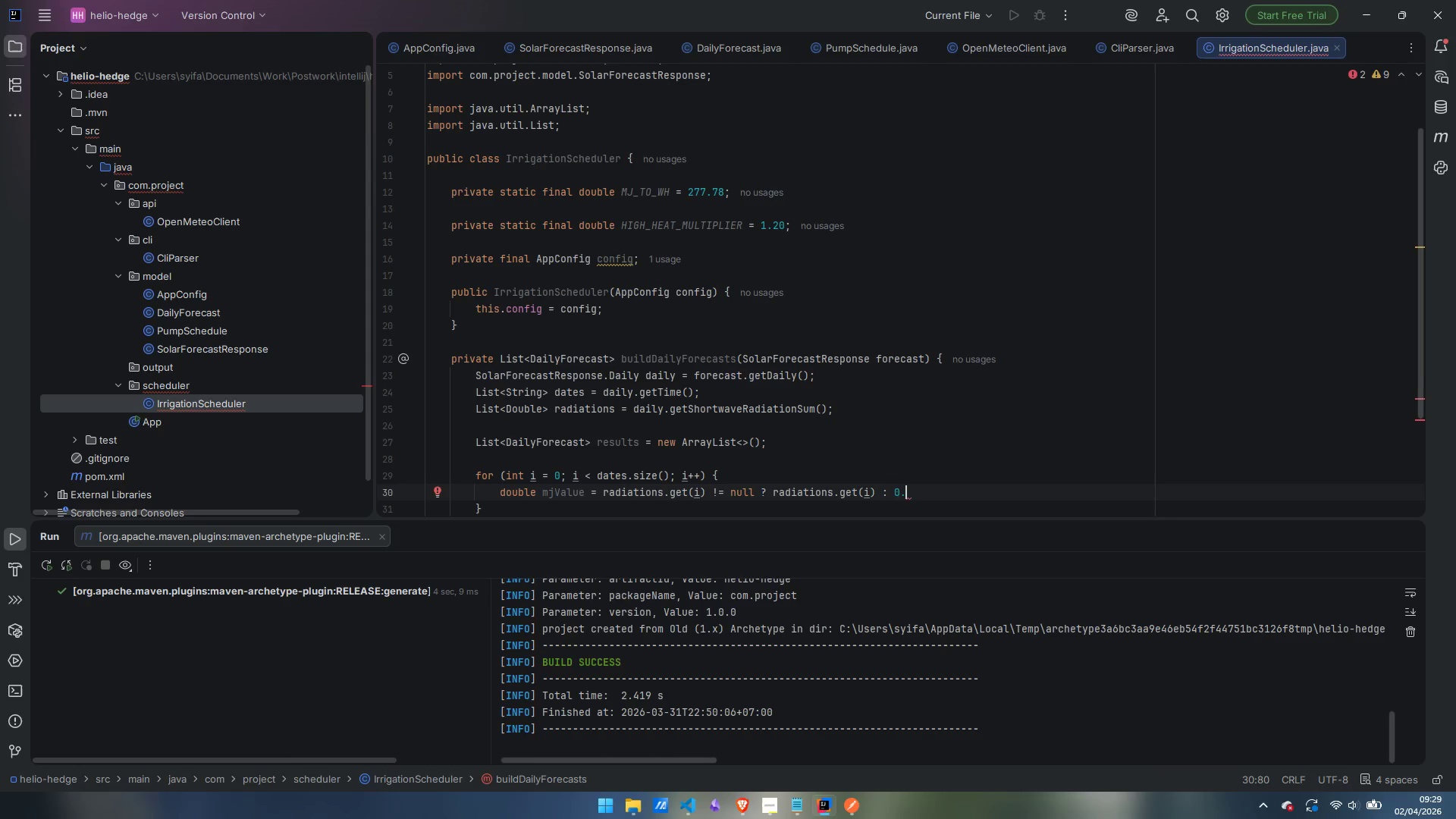 
key(0)
 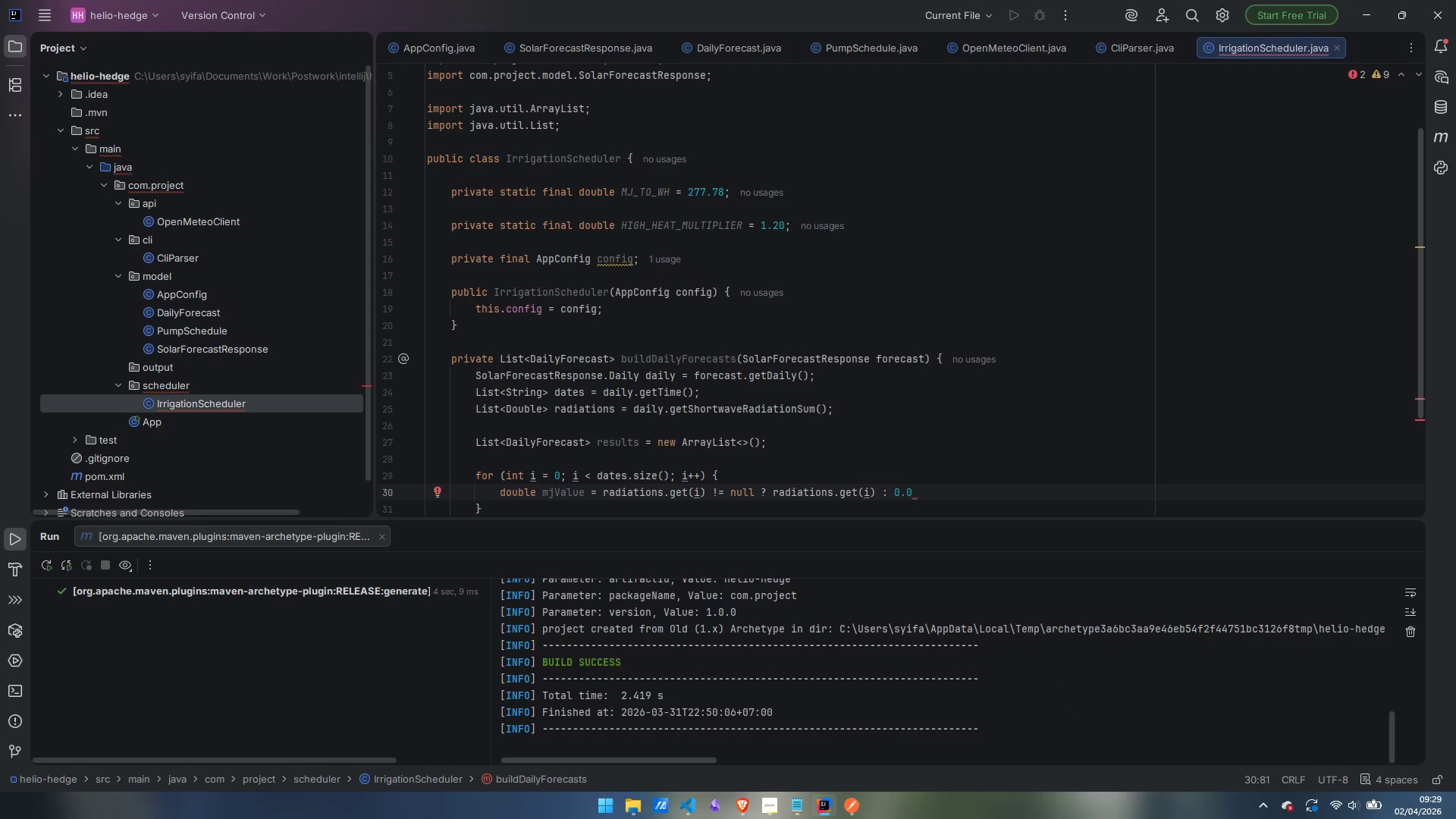 
key(Semicolon)
 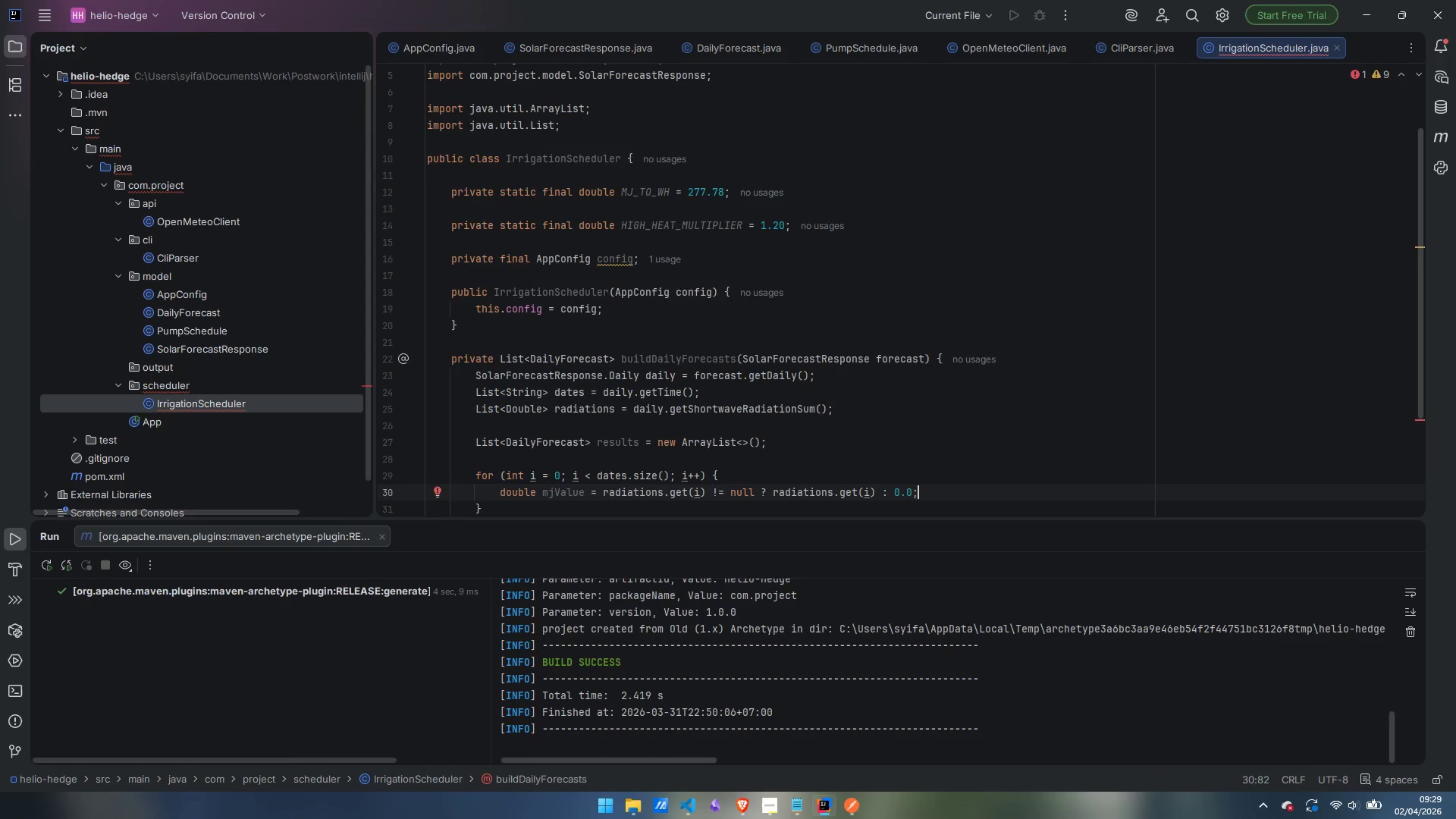 
key(Enter)
 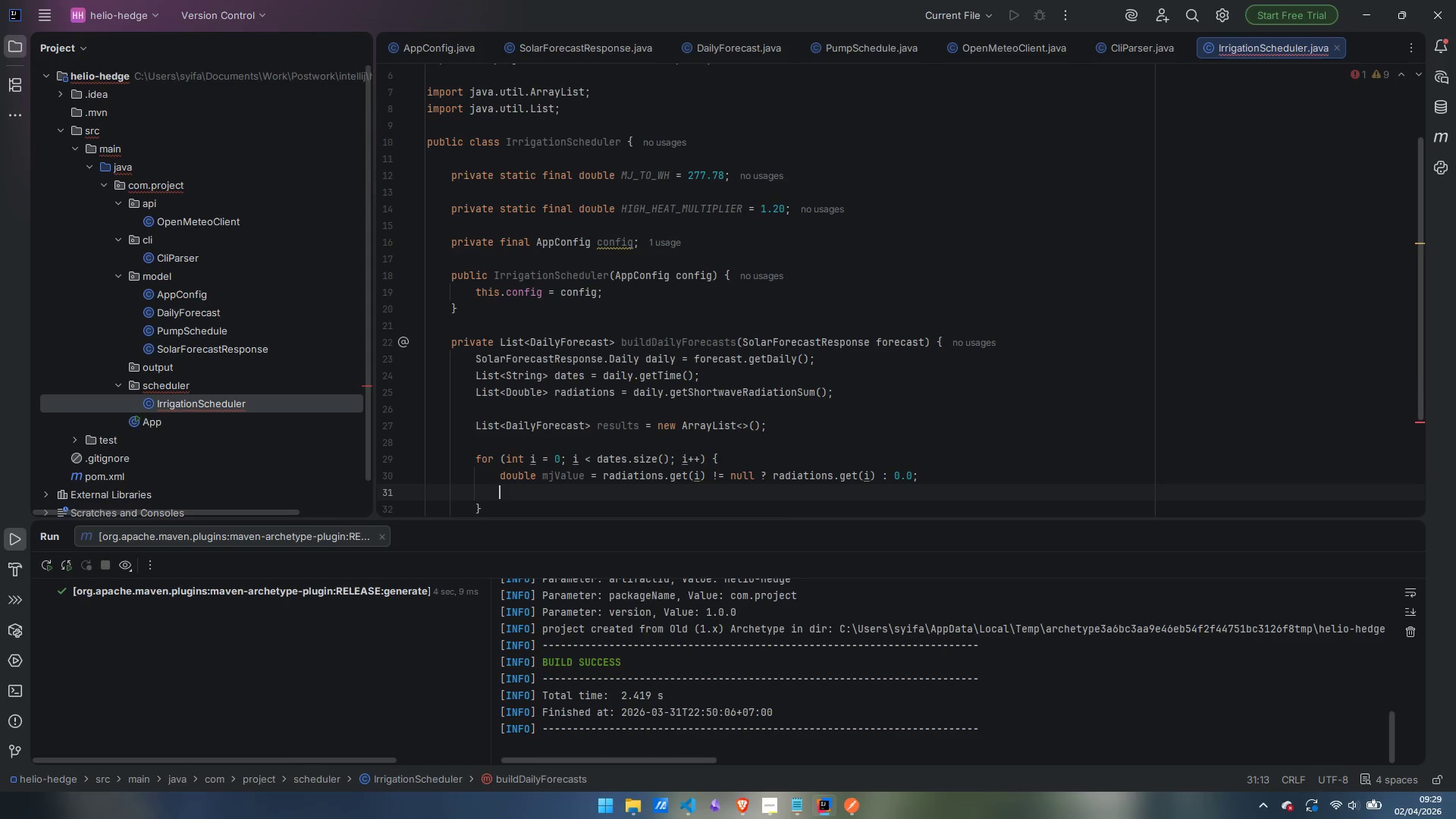 
type(double )
 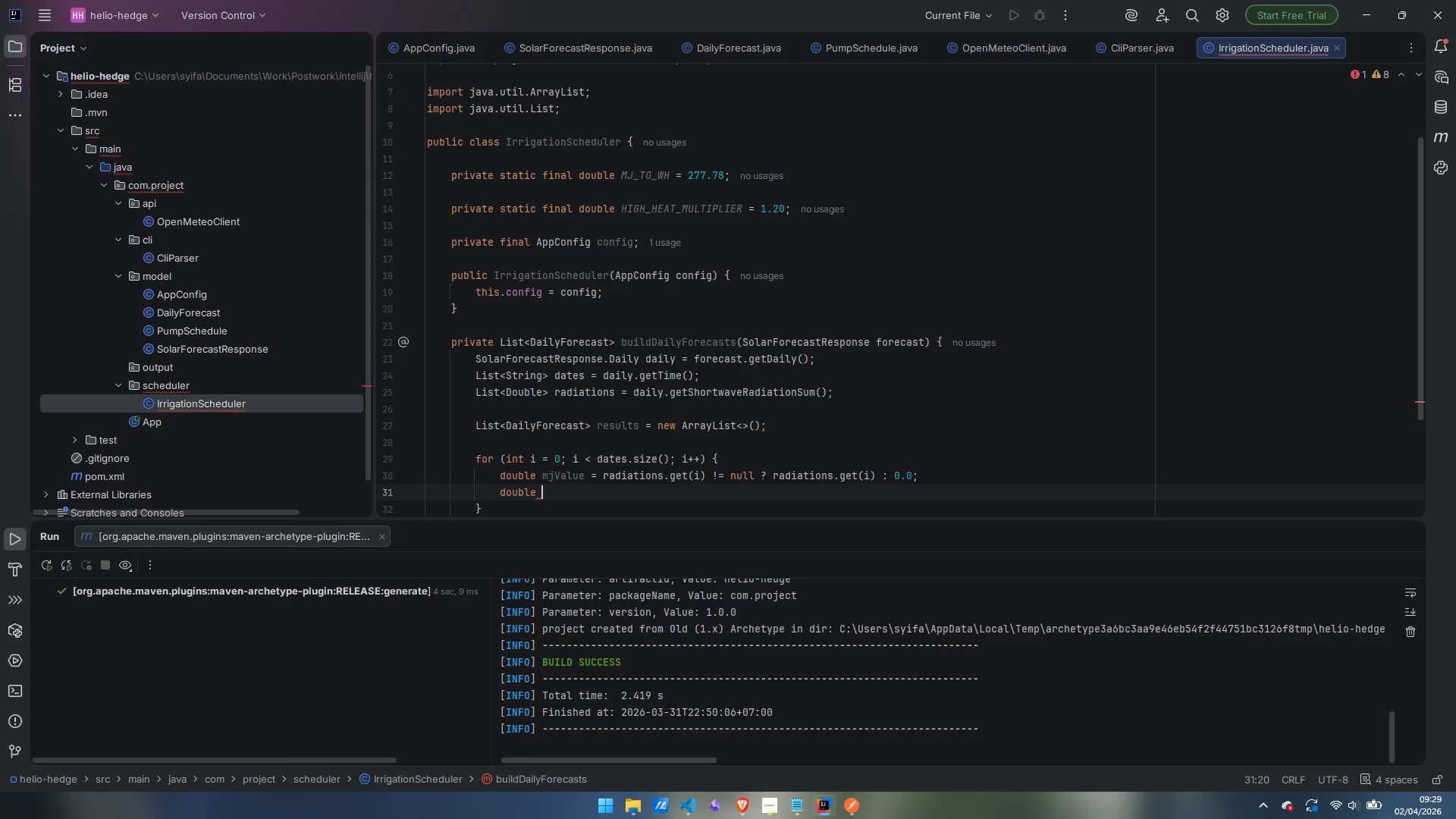 
wait(9.73)
 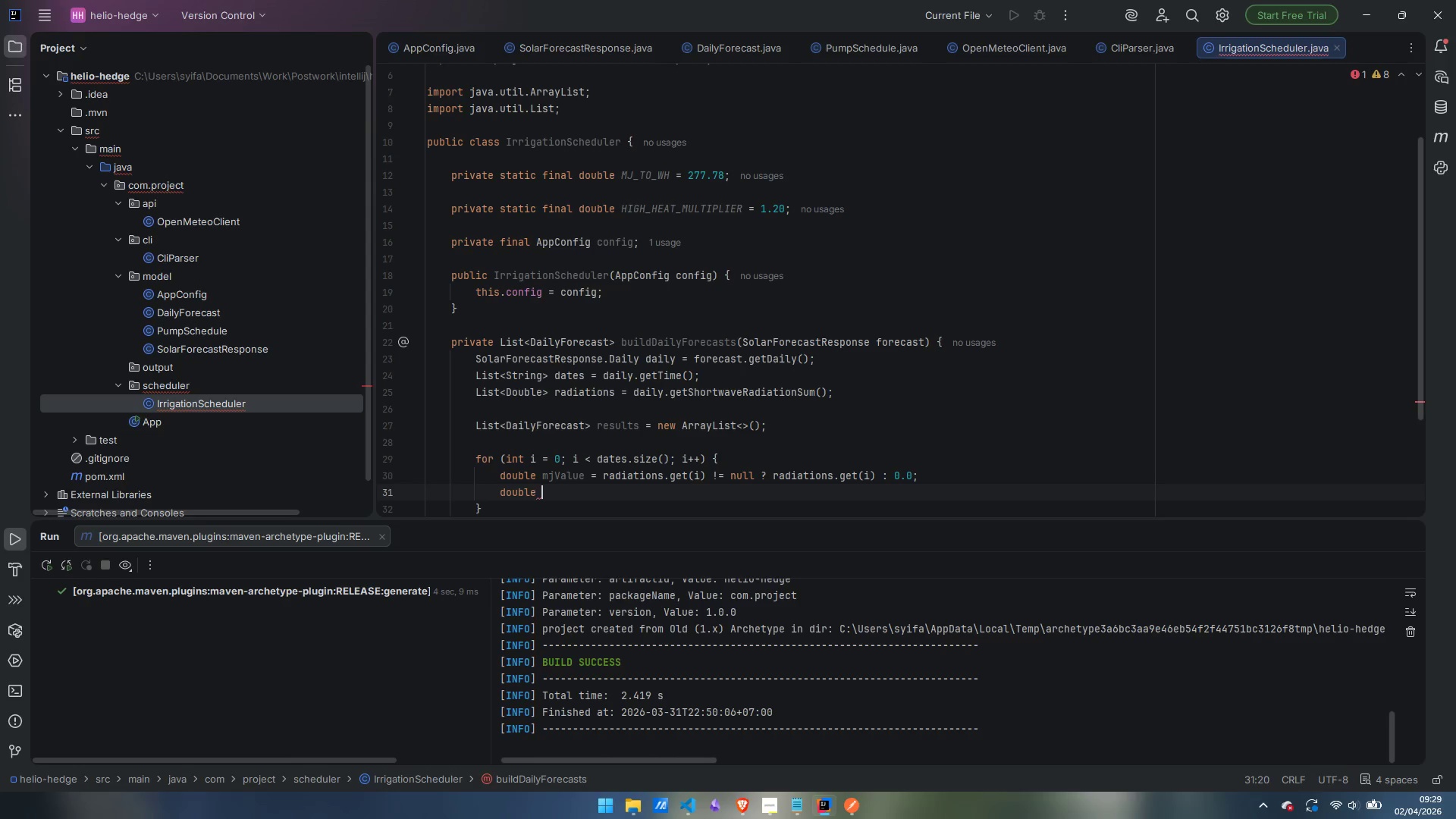 
type(ghiWh = mjValue * MJ_TO_WH;)
 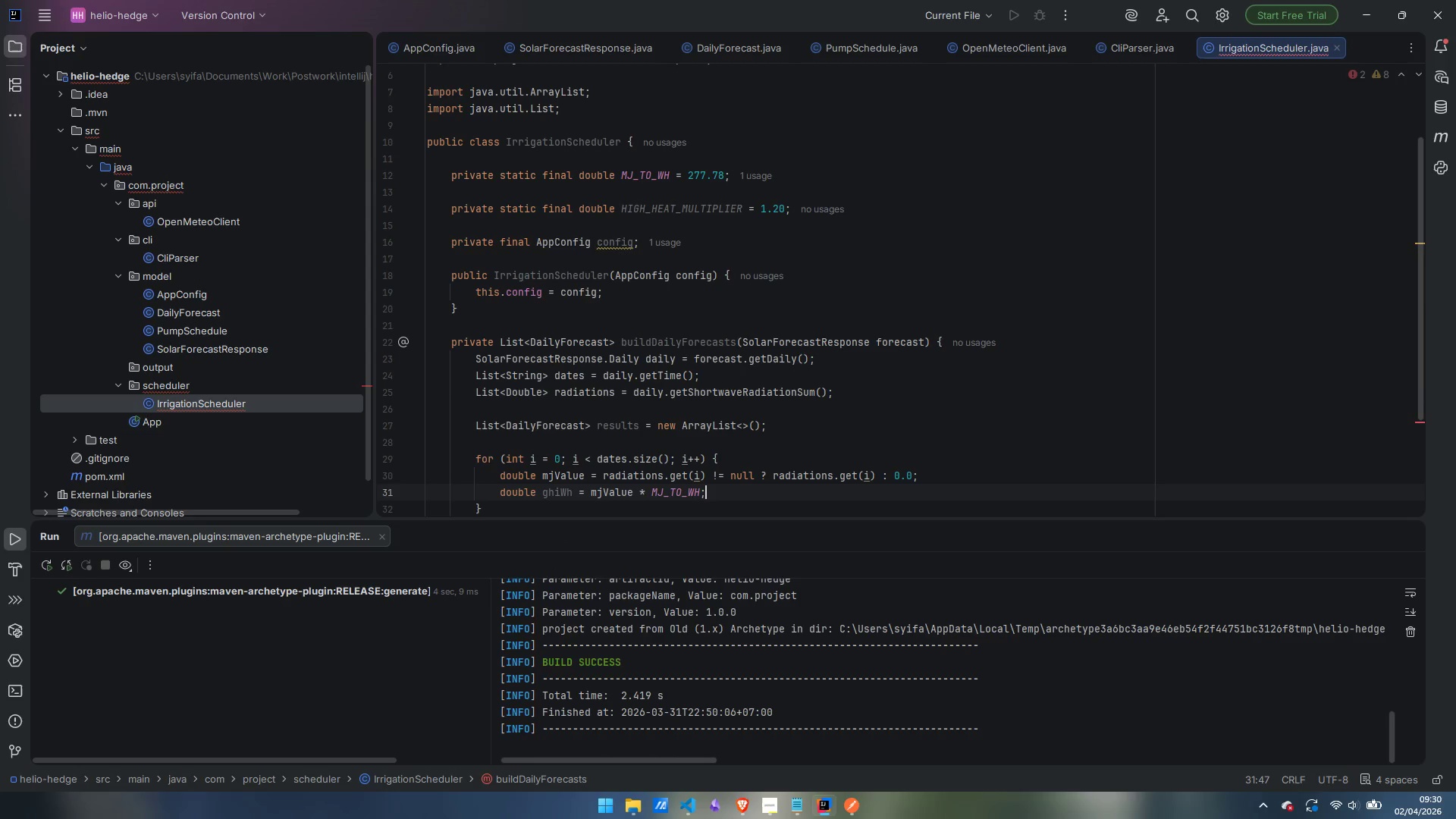 
key(Enter)
 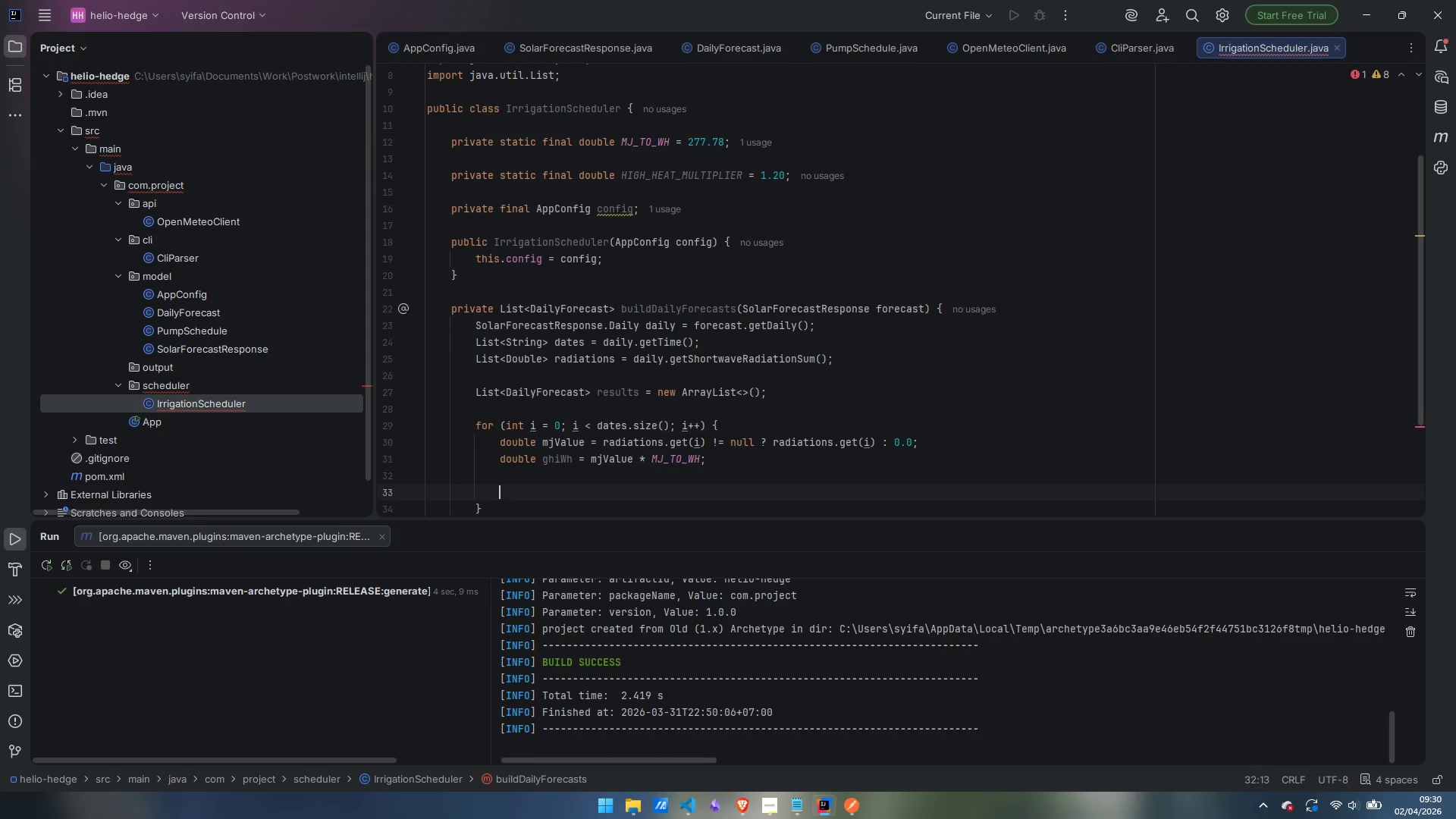 
key(Enter)
 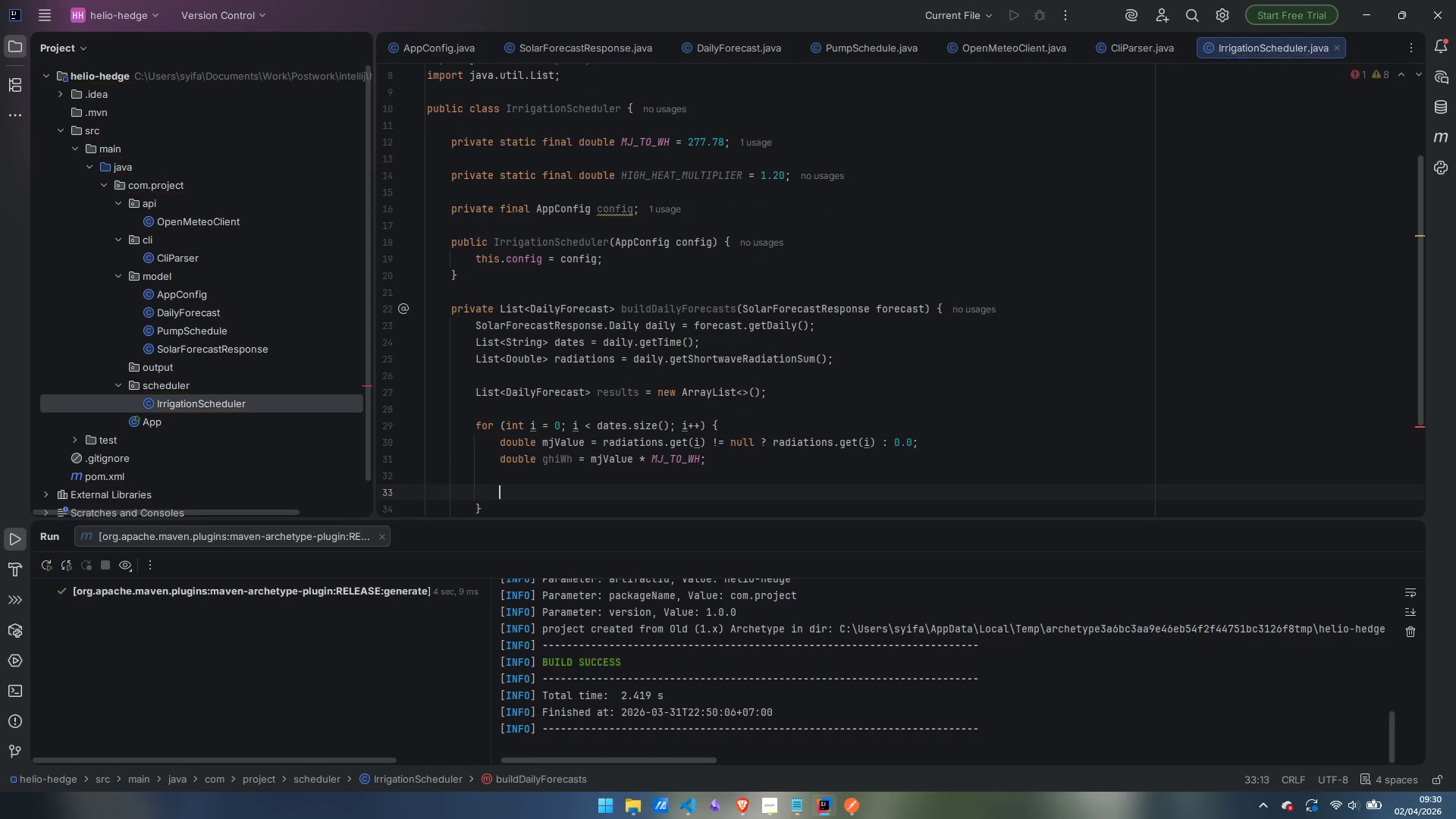 
type(boolean highHeat = ghiWh > config.)
 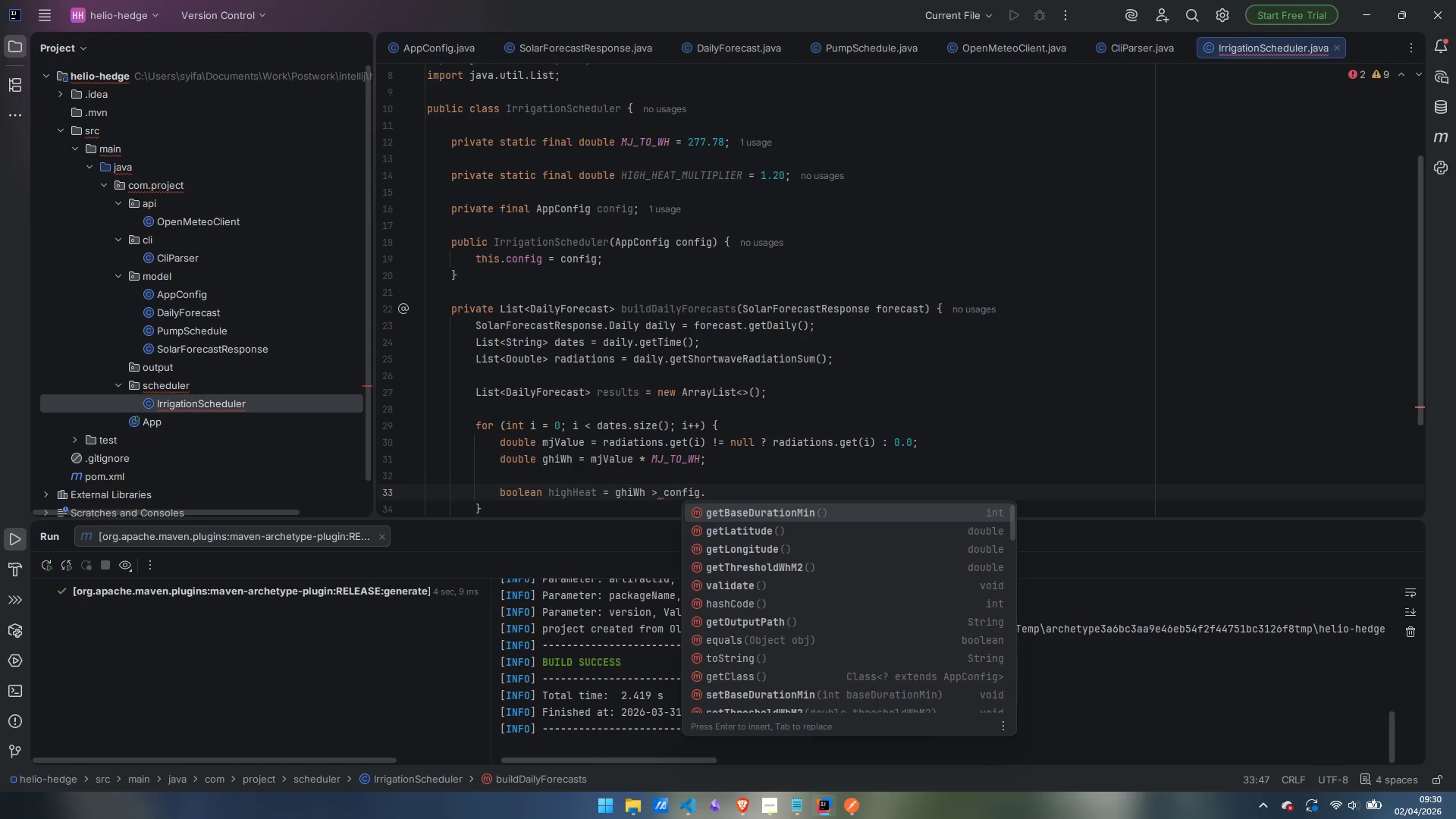 
type(getThresholdWhM2();)
 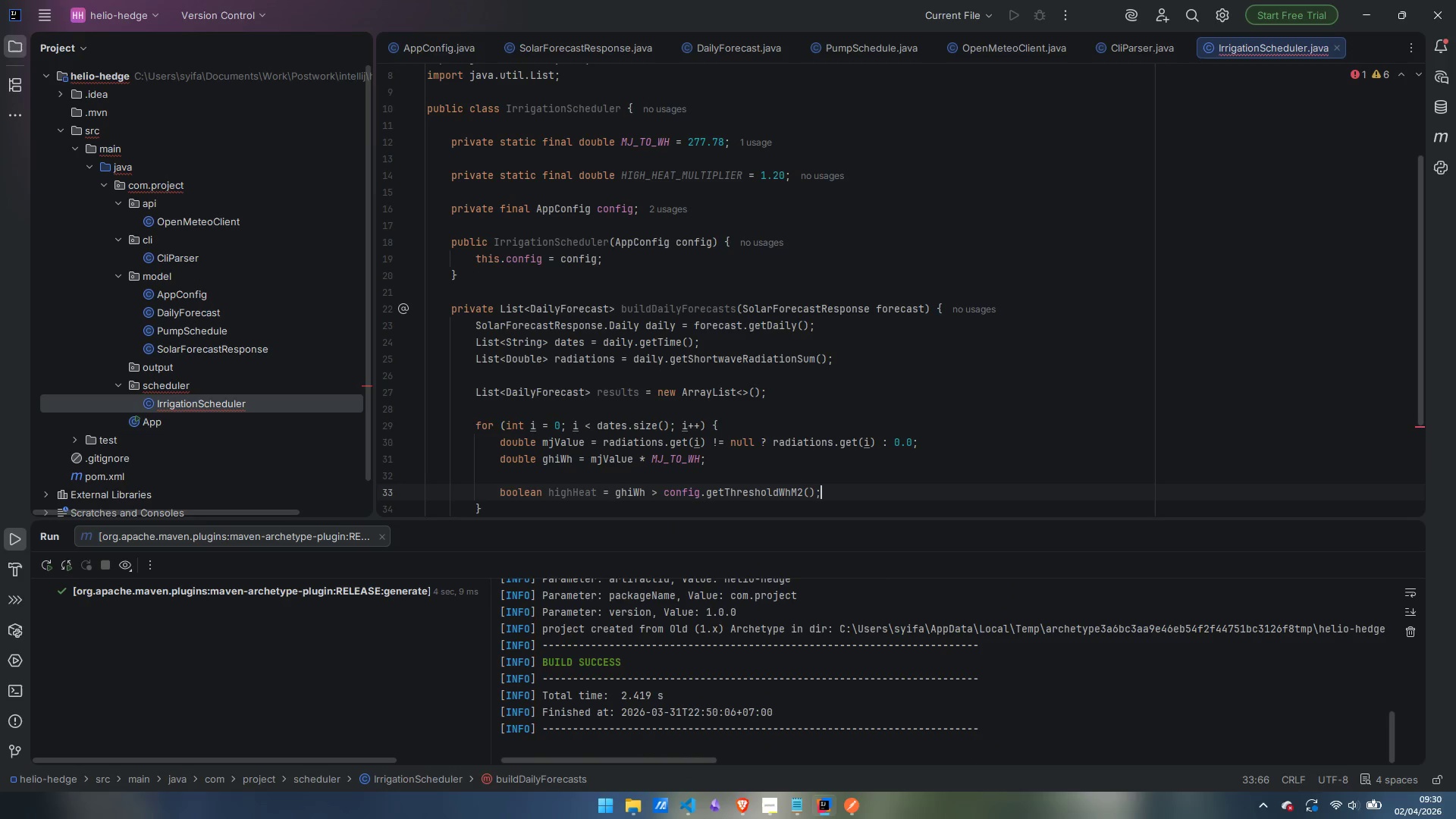 
key(Enter)
 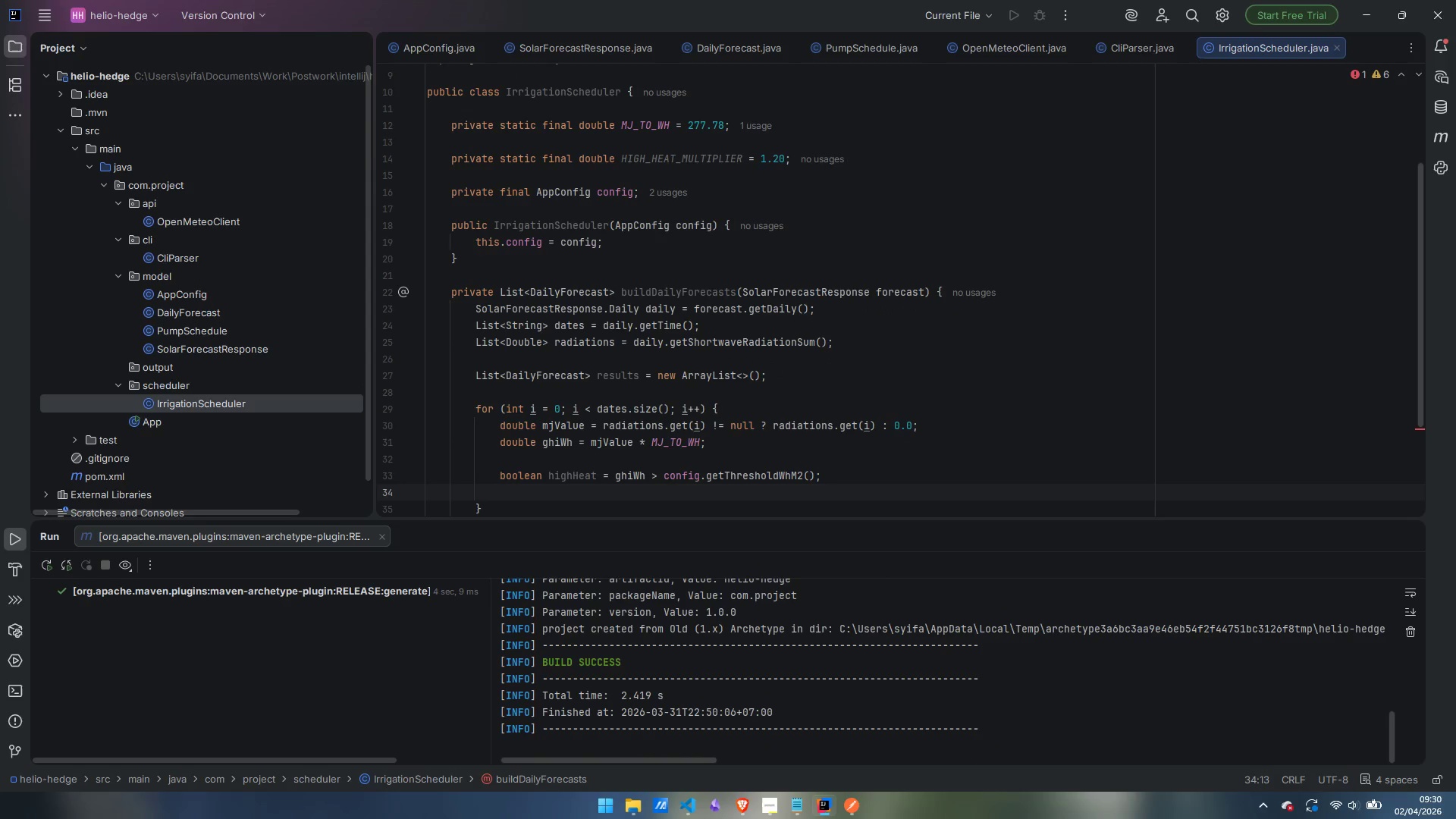 
type(double hydrationMultiplier = high)
 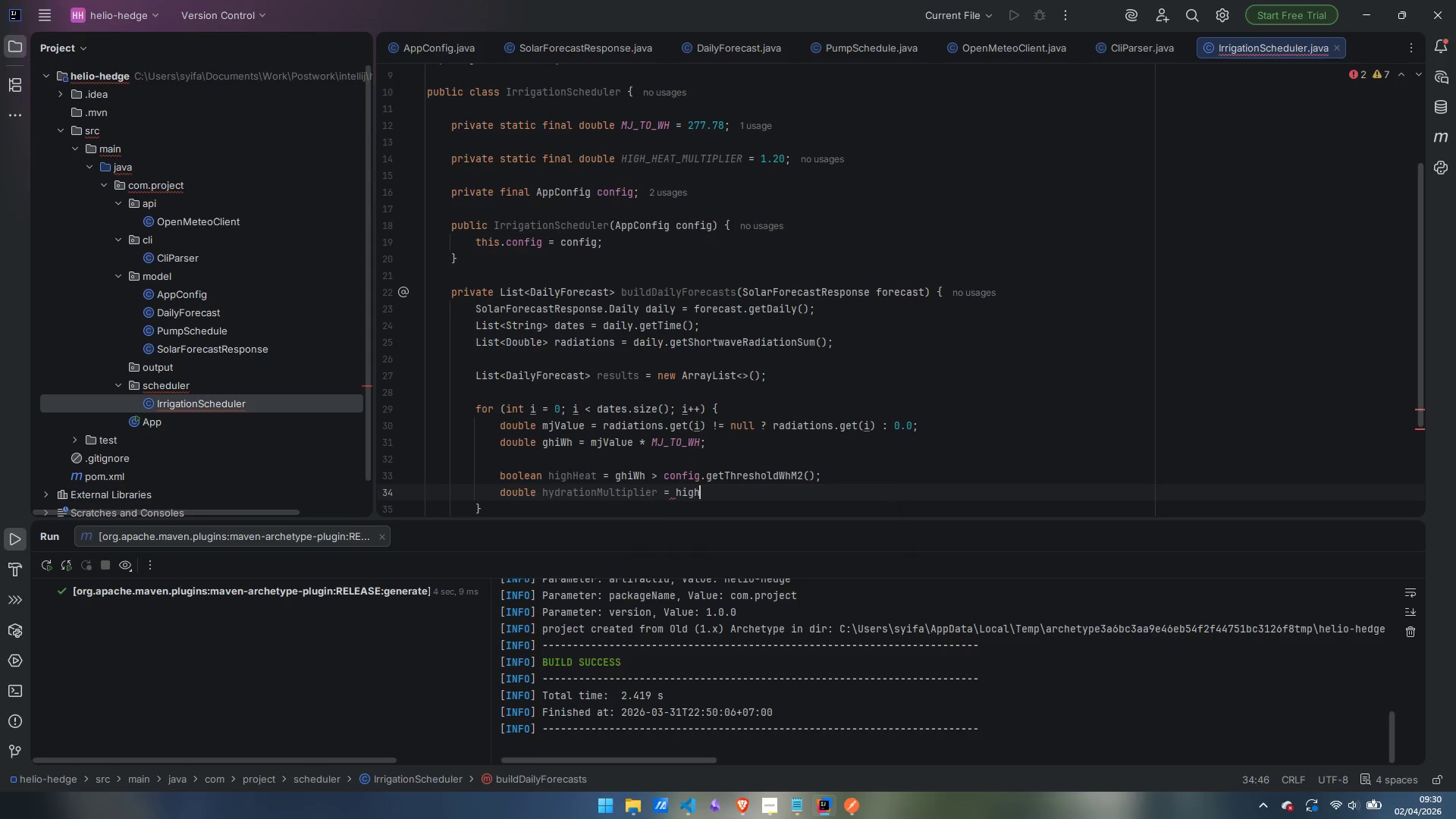 
key(Enter)
 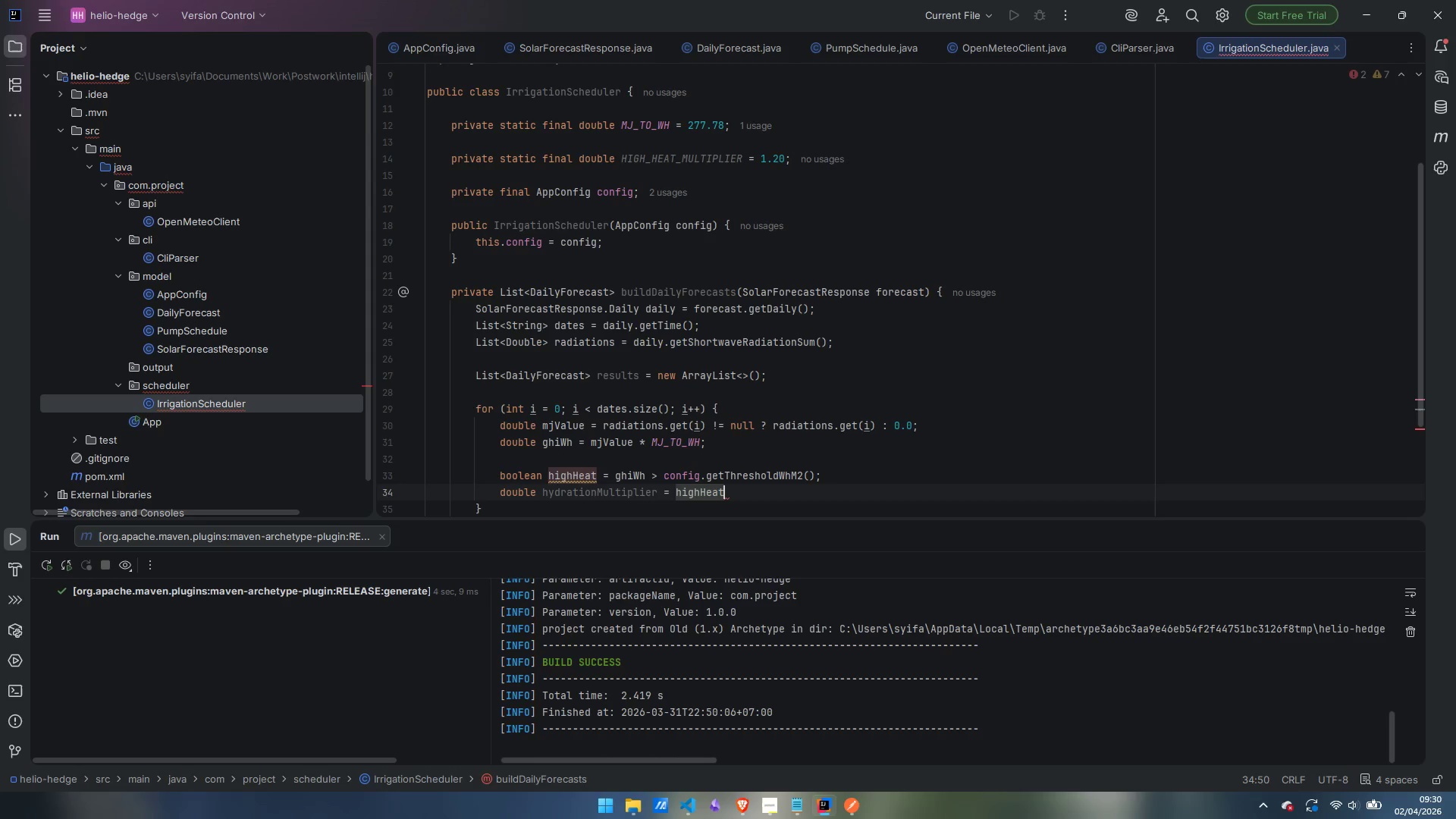 
type( ? HIGH_HEAT_MULTIPLIER : 1.0;)
 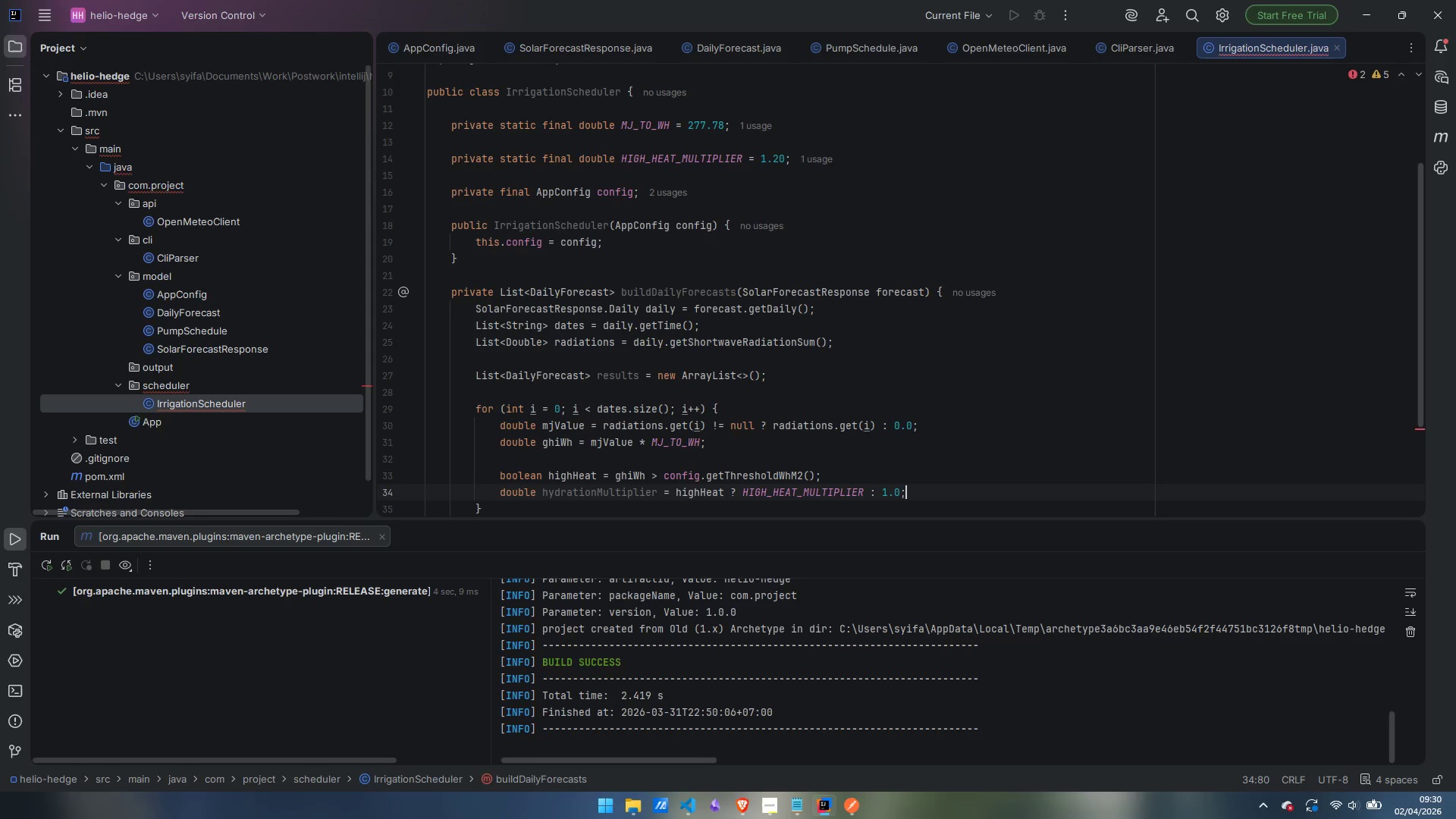 
key(Enter)
 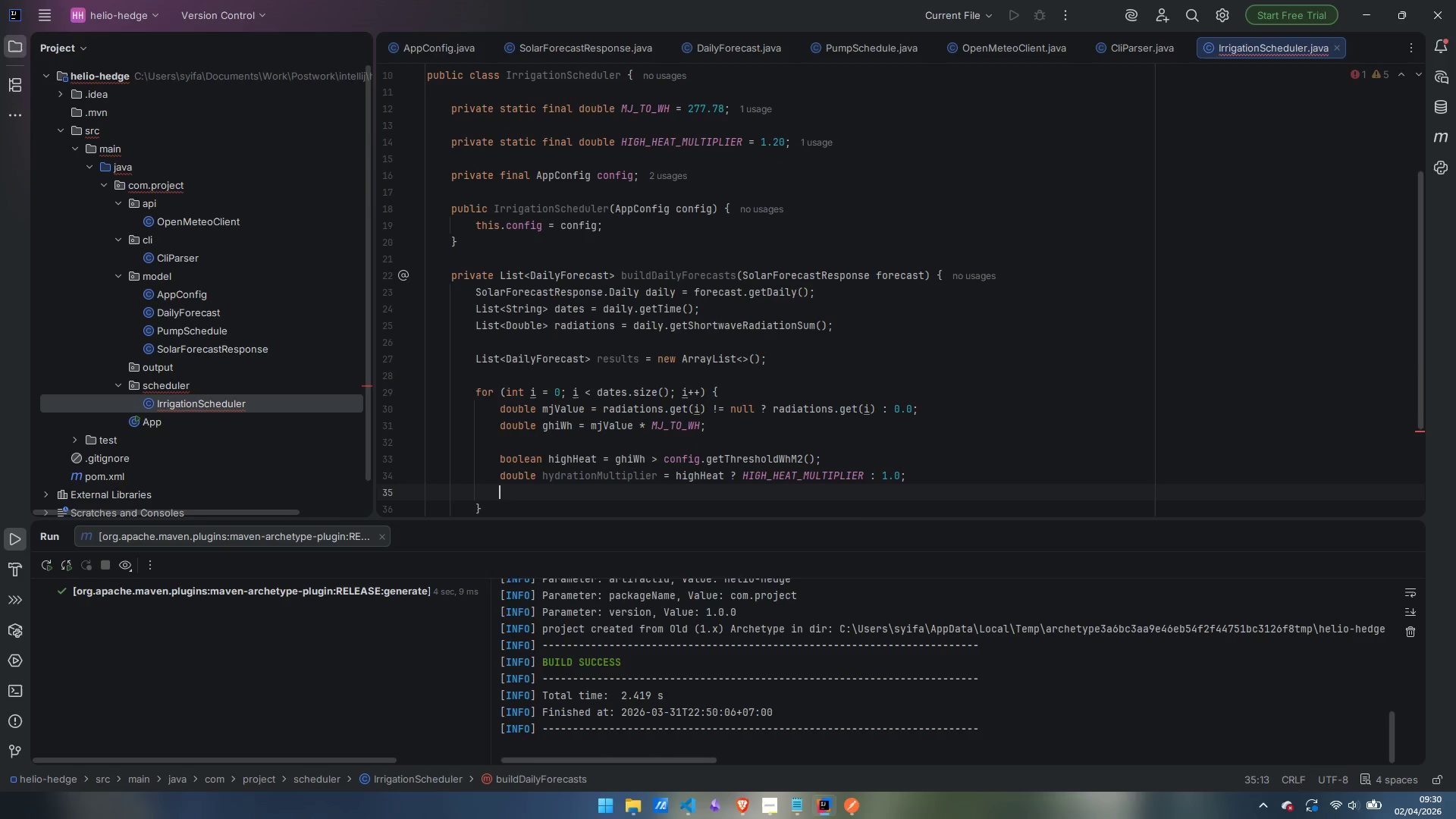 
type(int pumpMinutes = (int)
 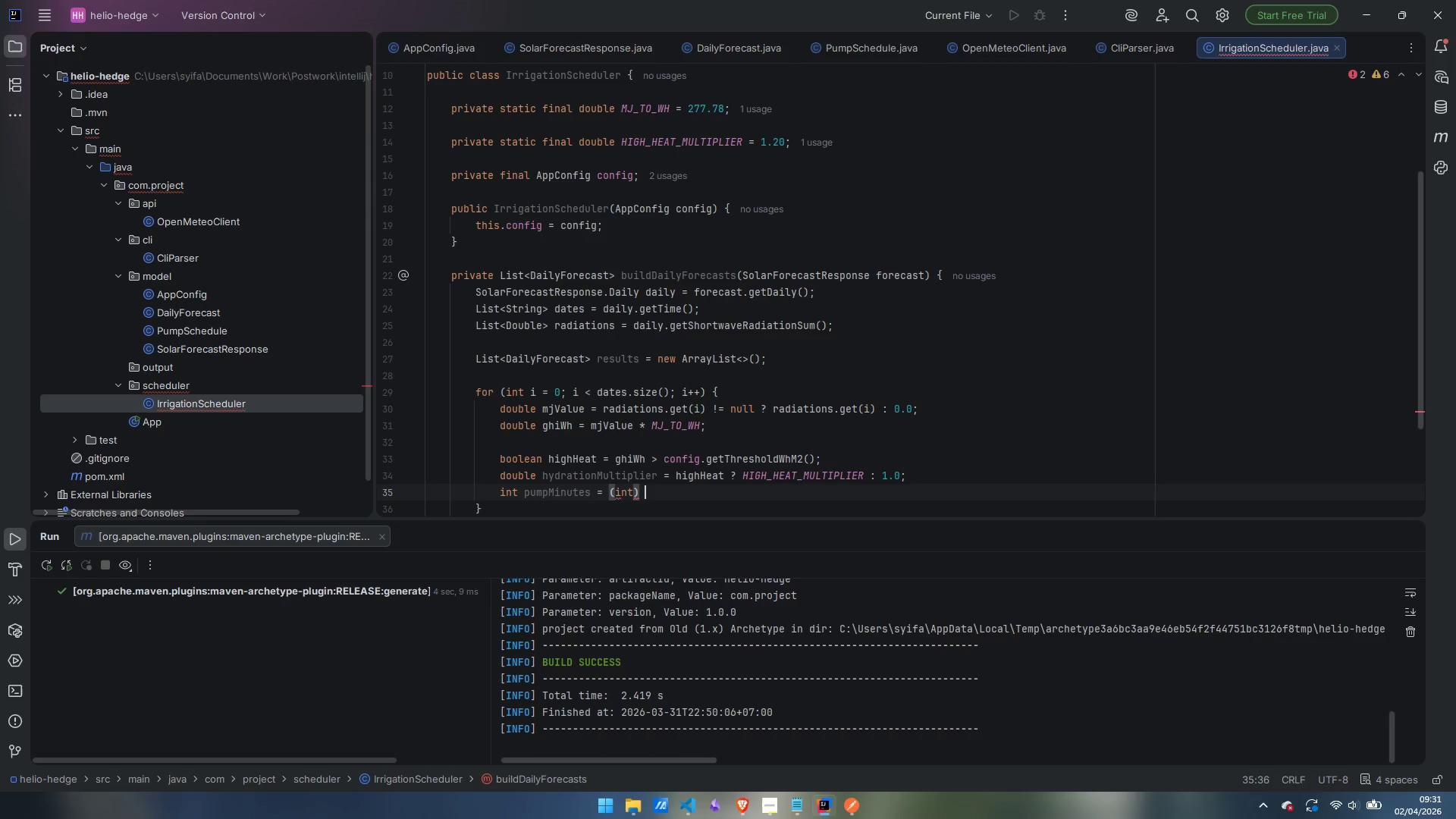 
 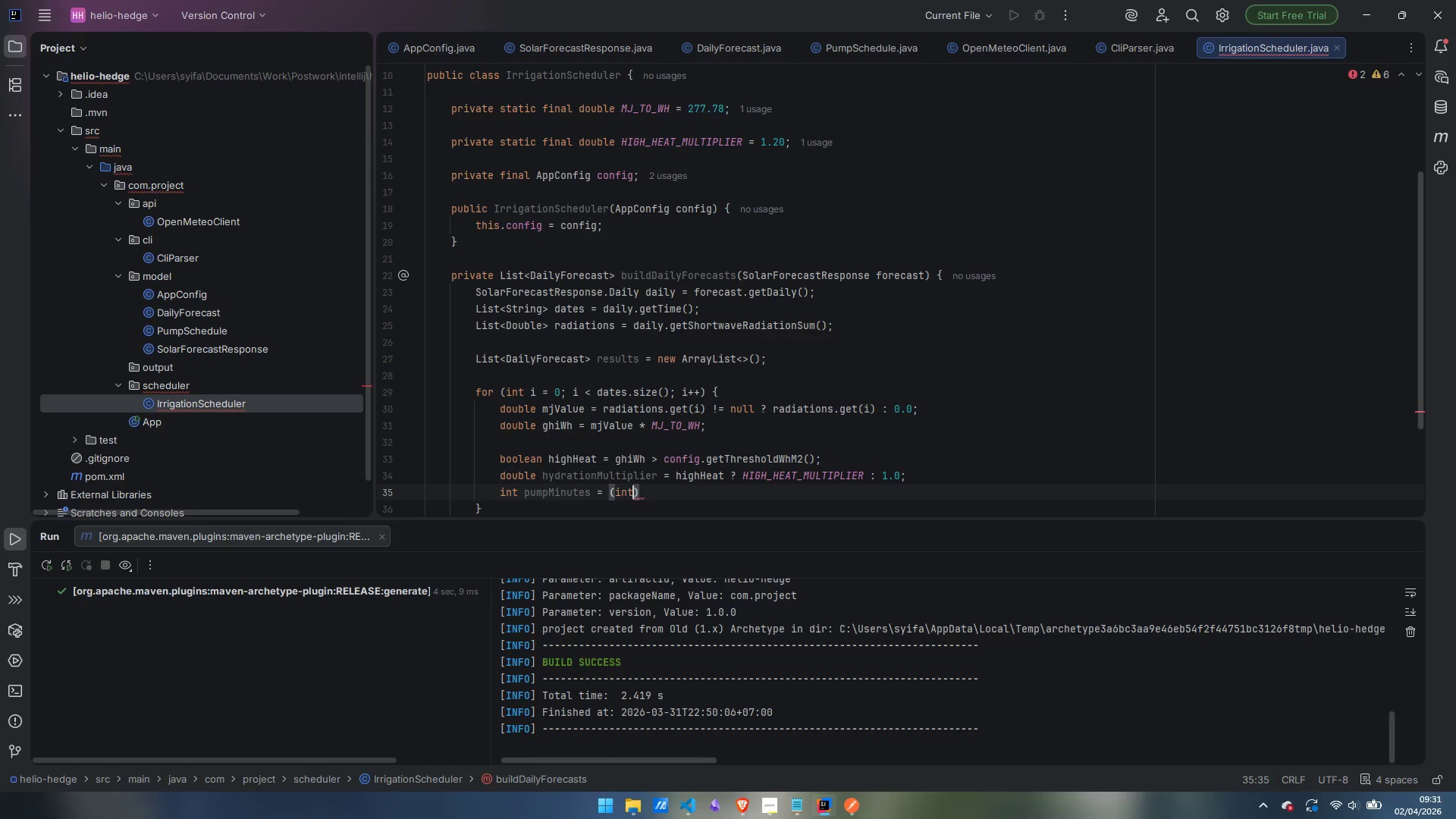 
key(ArrowRight)
 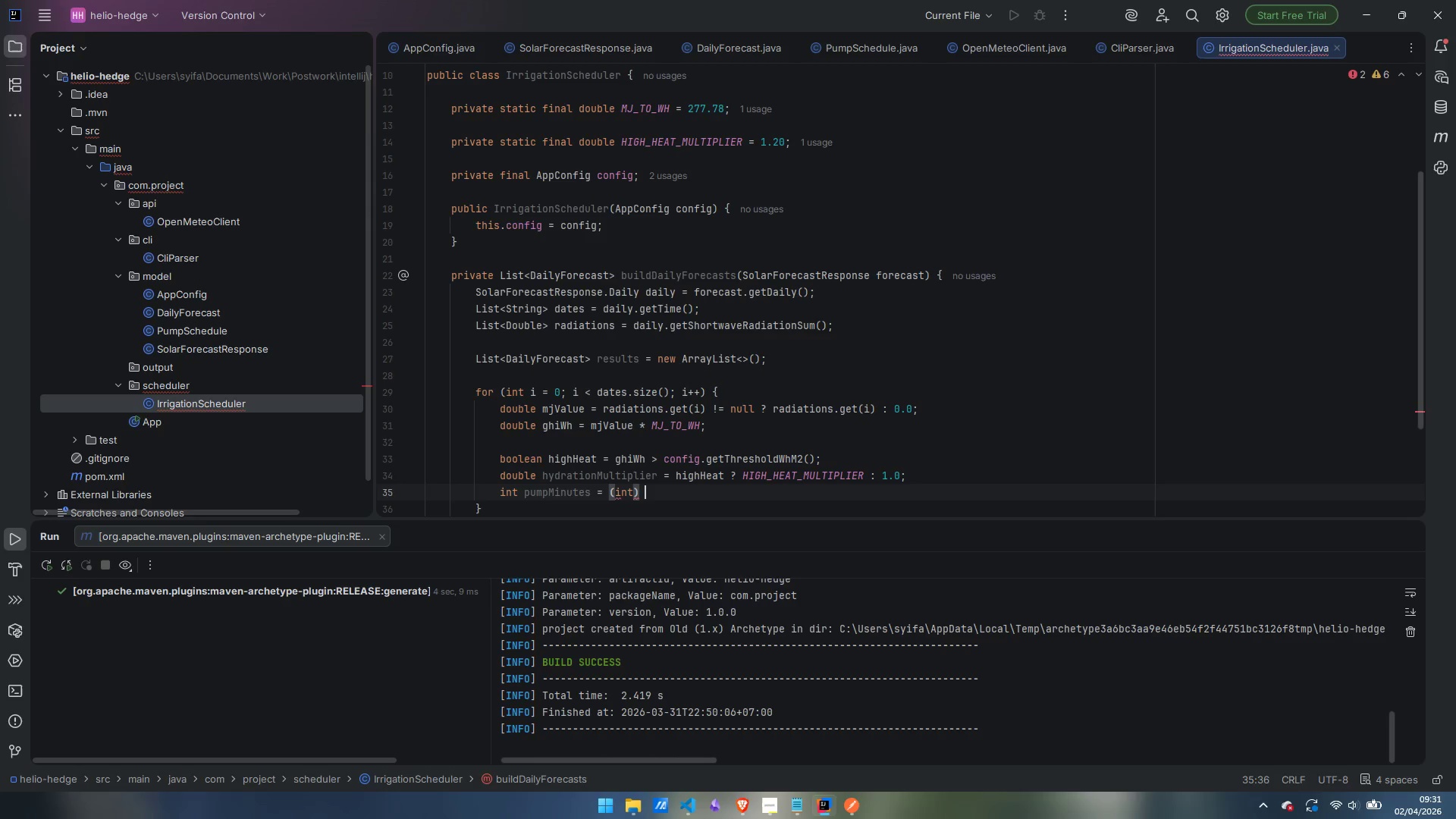 
type( M)
key(Backspace)
type(Math.round)
 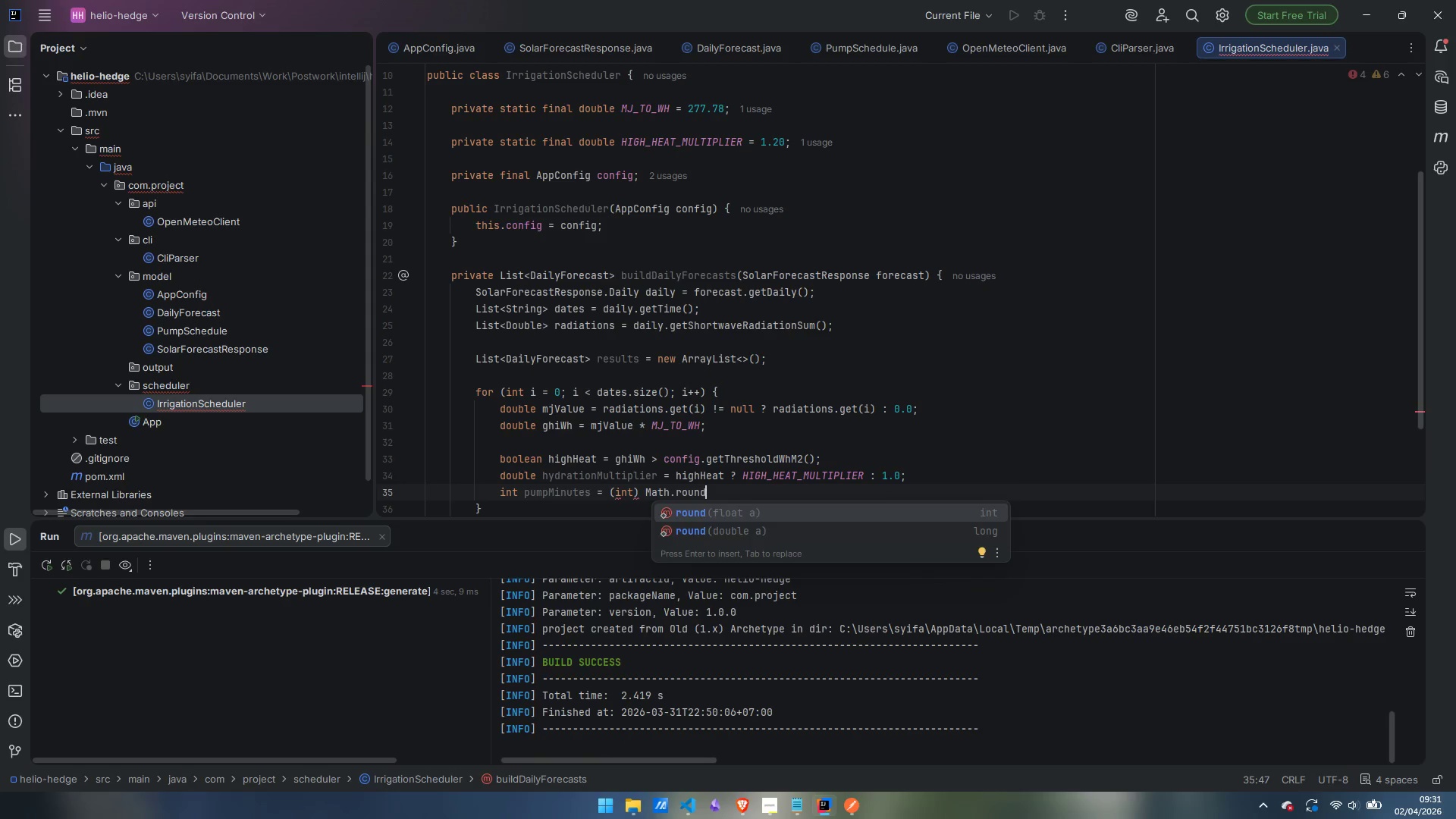 
key(Enter)
 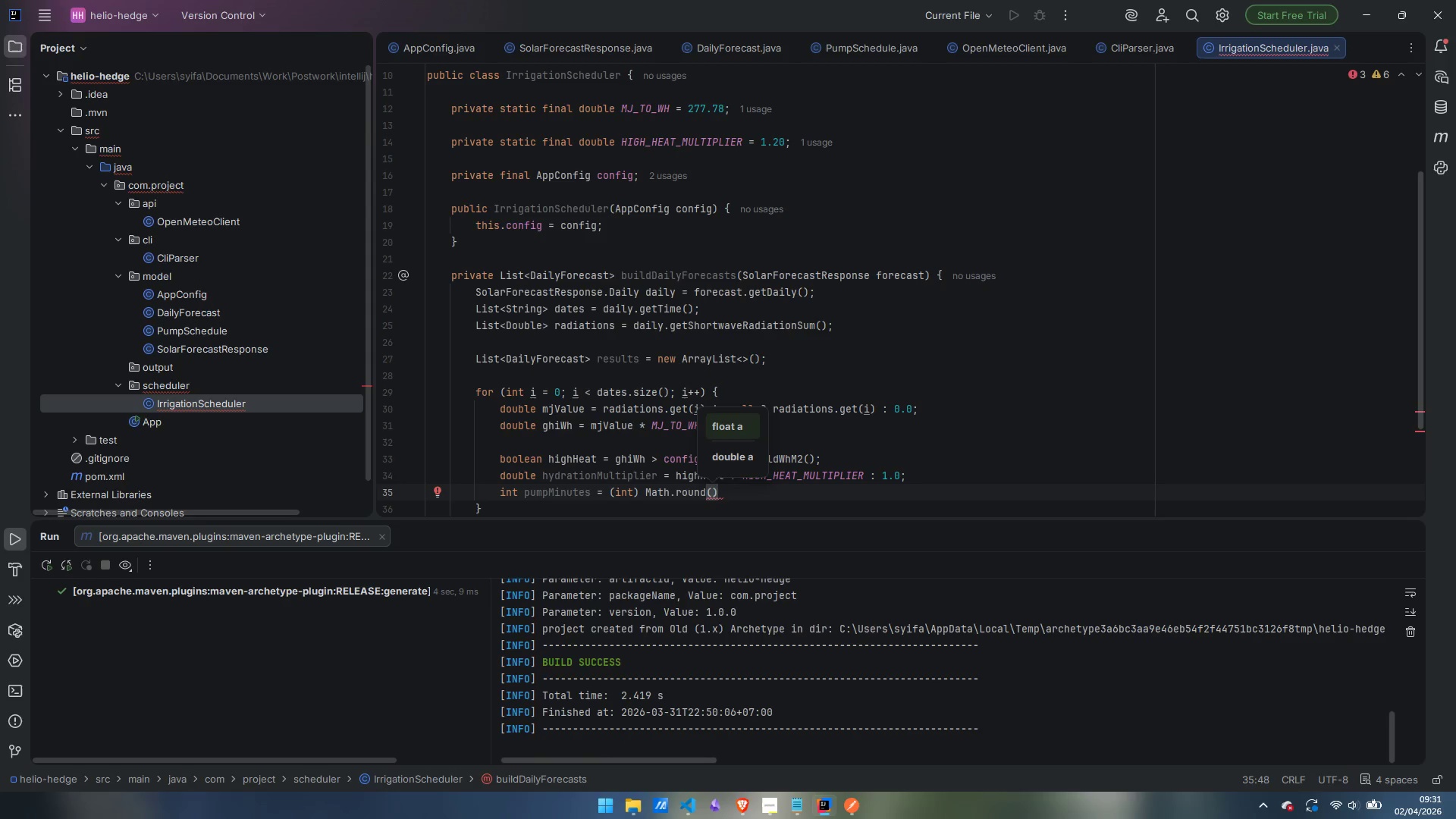 
type(config.getBaseDurt)
key(Backspace)
type(ationMin())
 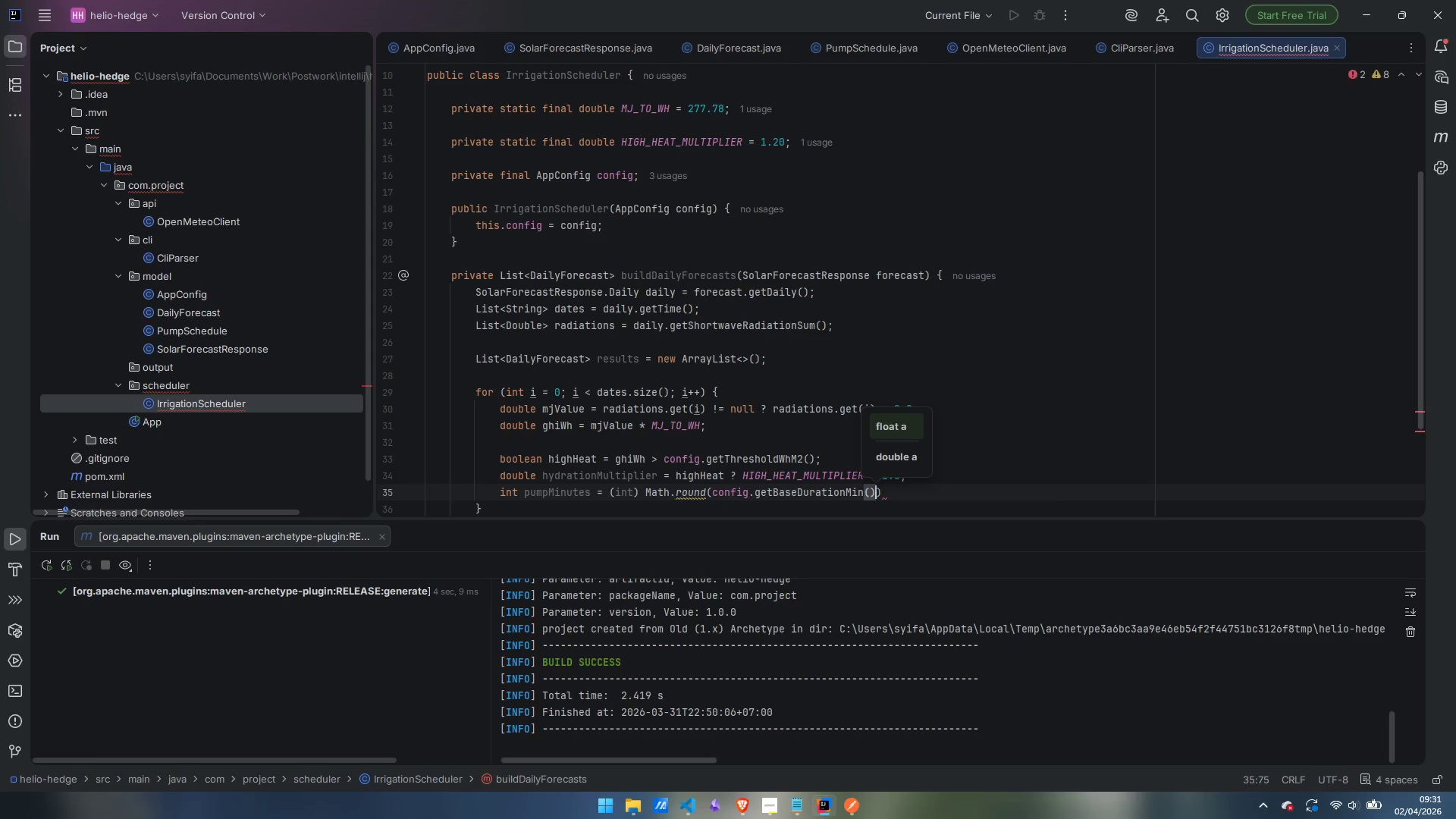 
type( * hydrationMultiplier)
 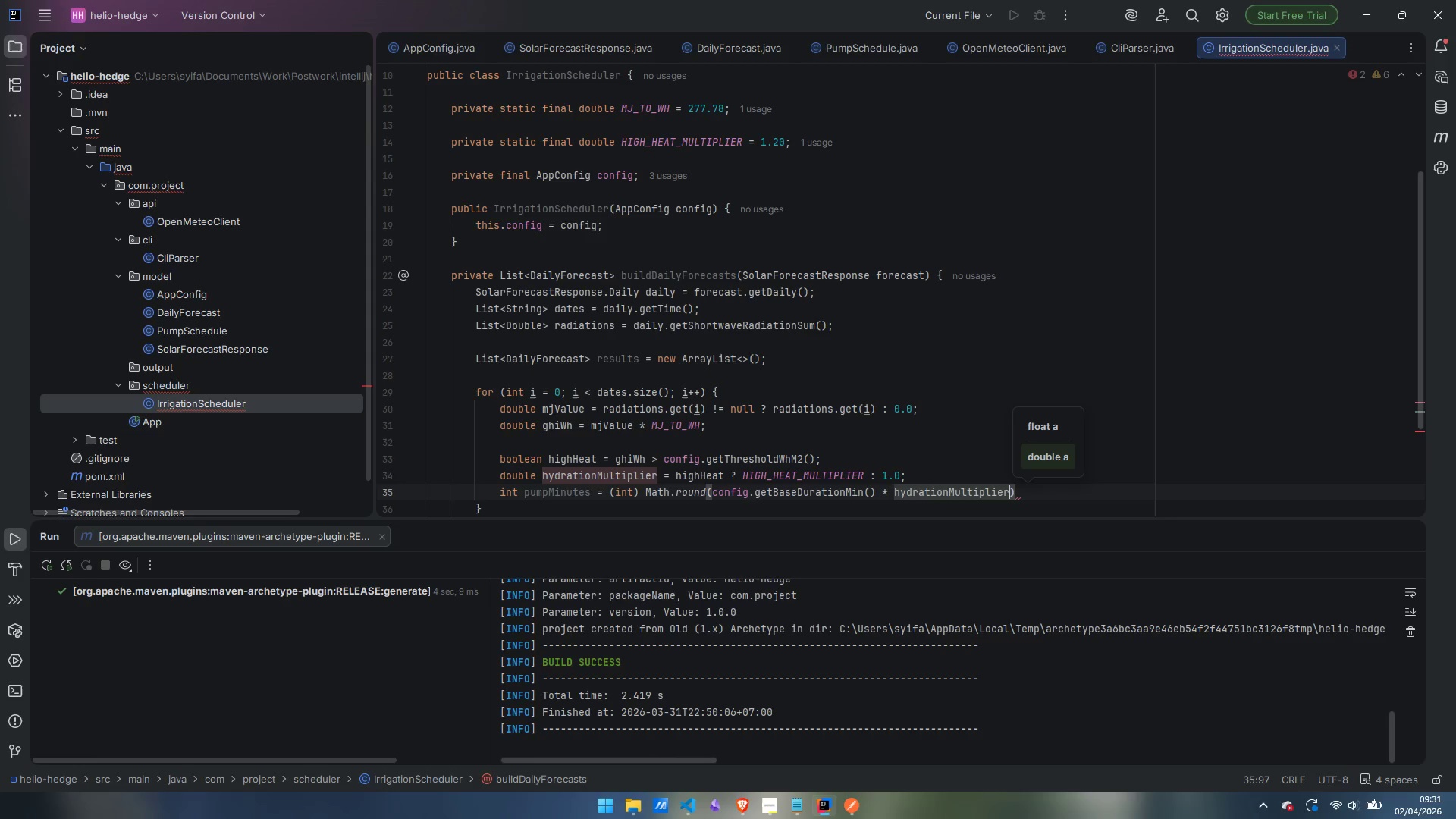 
key(ArrowRight)
 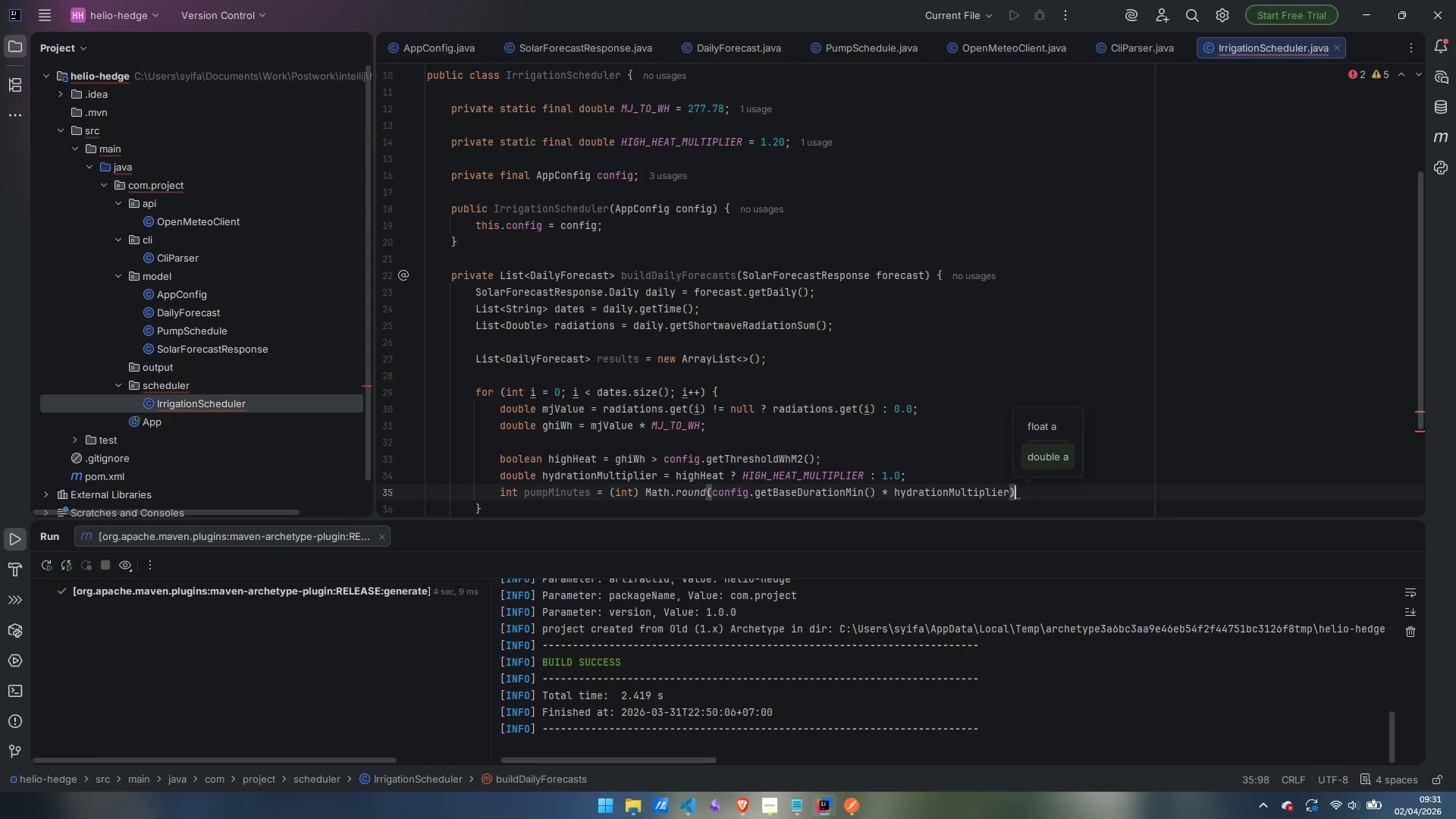 
key(Semicolon)
 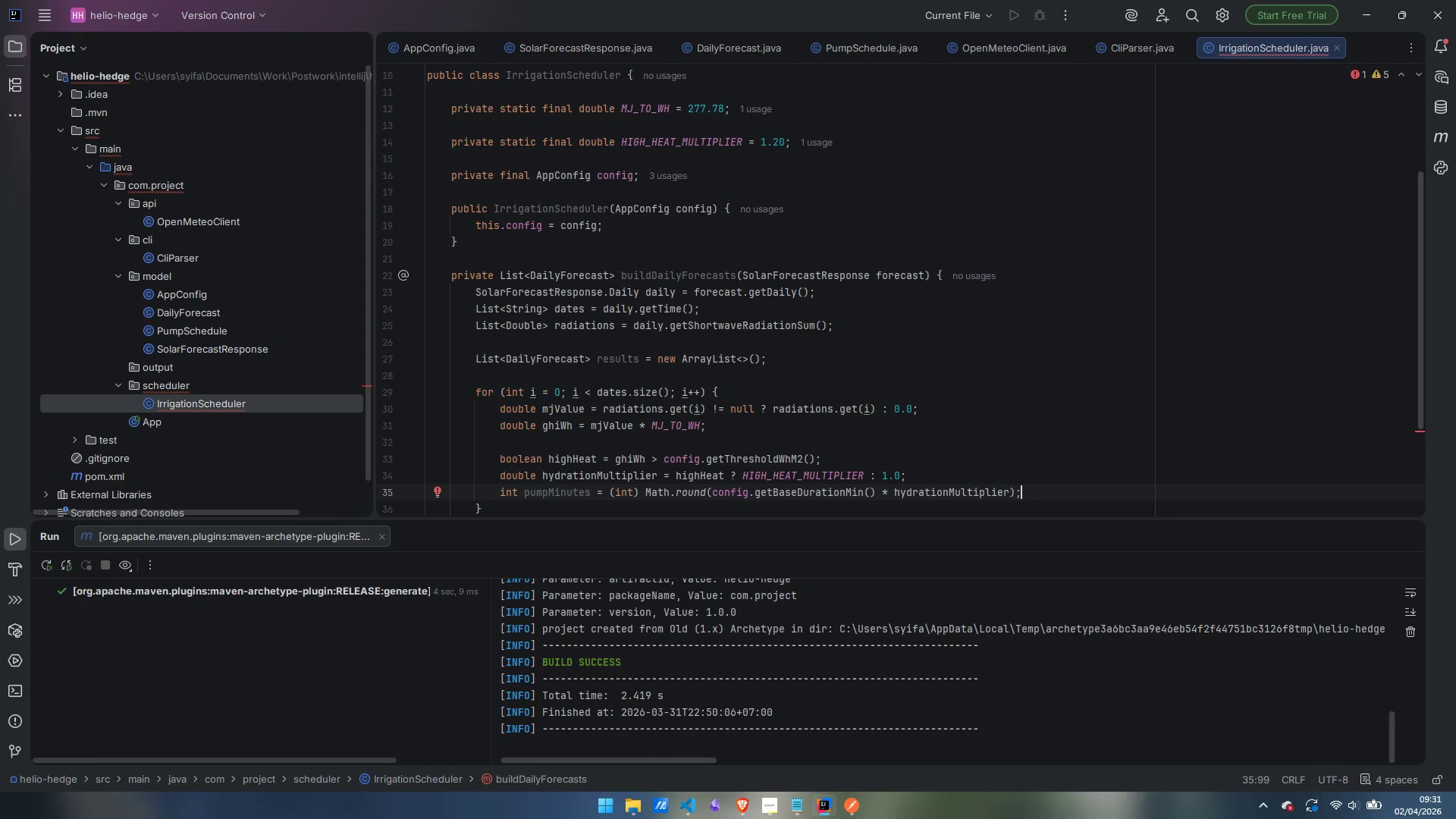 
key(Enter)
 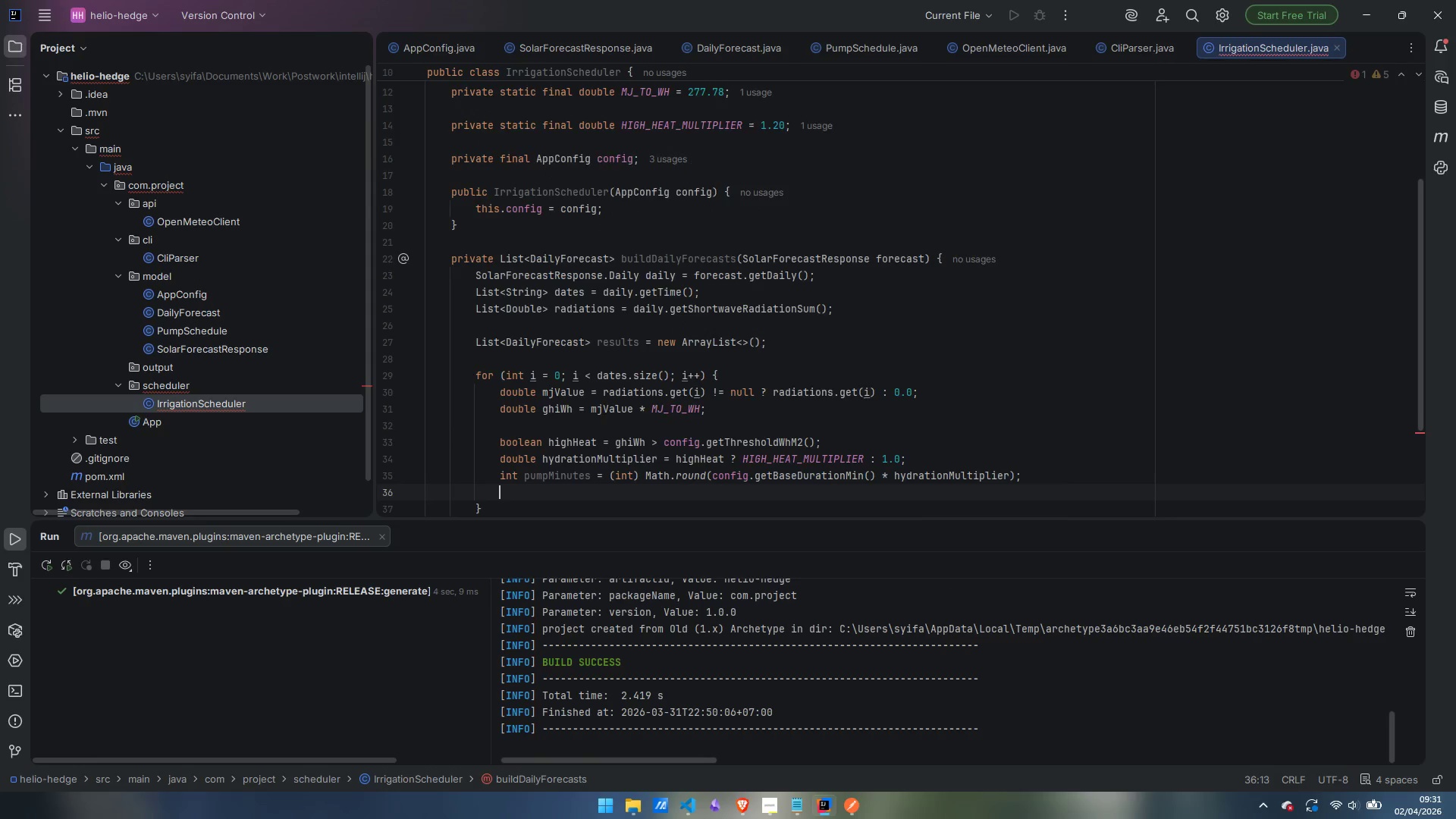 
key(Enter)
 